 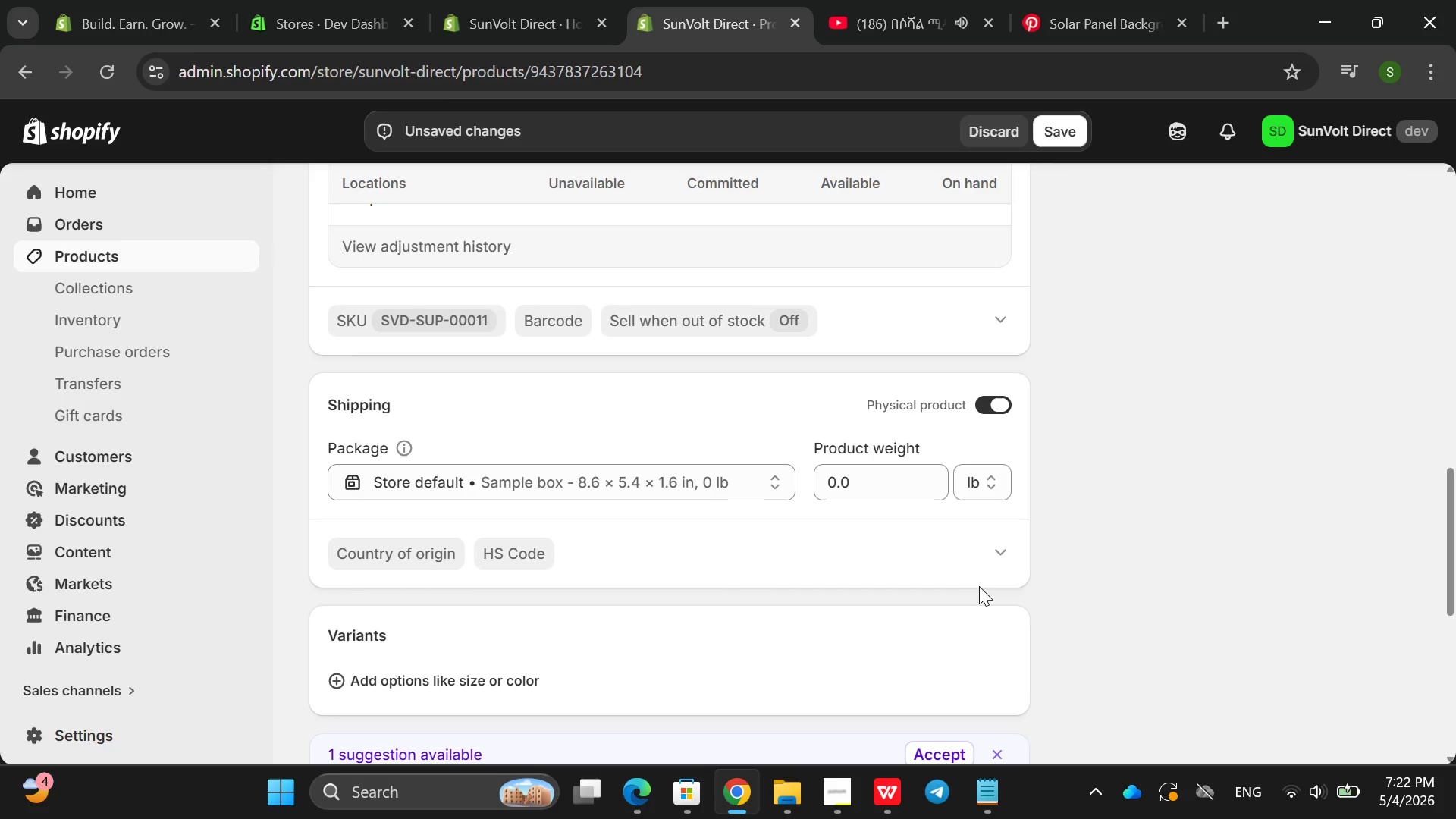 
left_click([832, 480])
 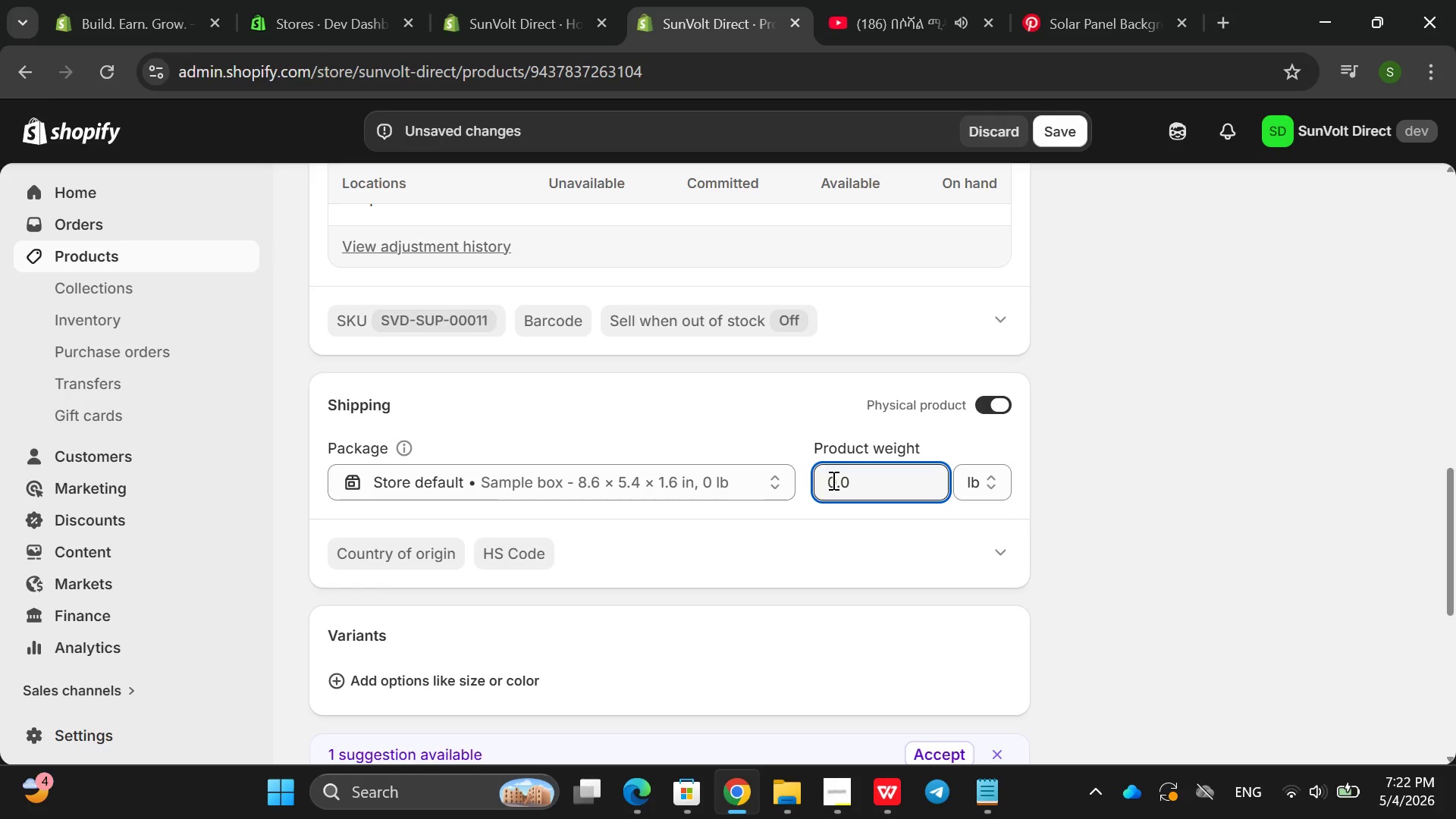 
key(Backspace)
type(2000)
 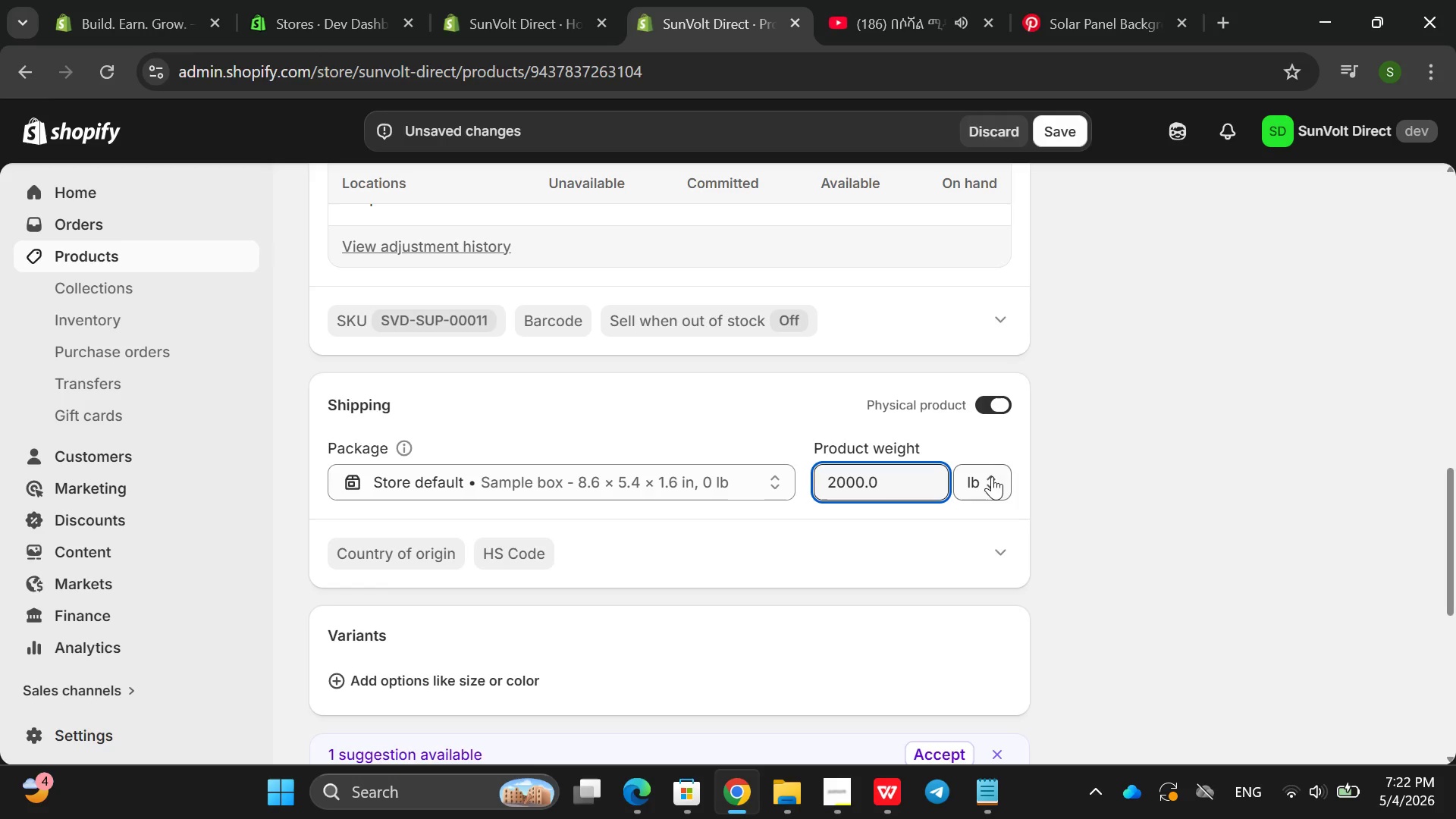 
left_click([981, 485])
 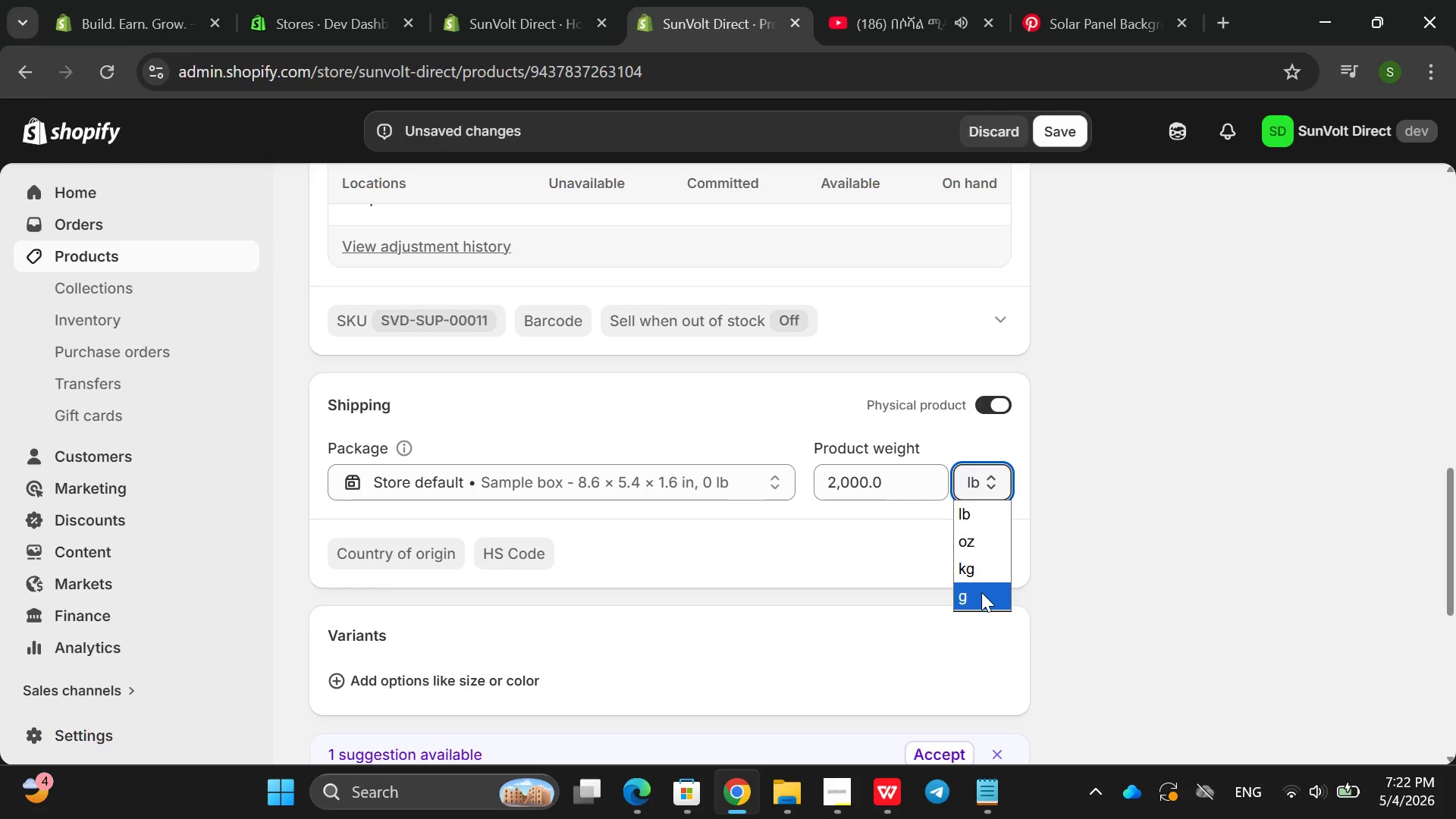 
left_click([981, 592])
 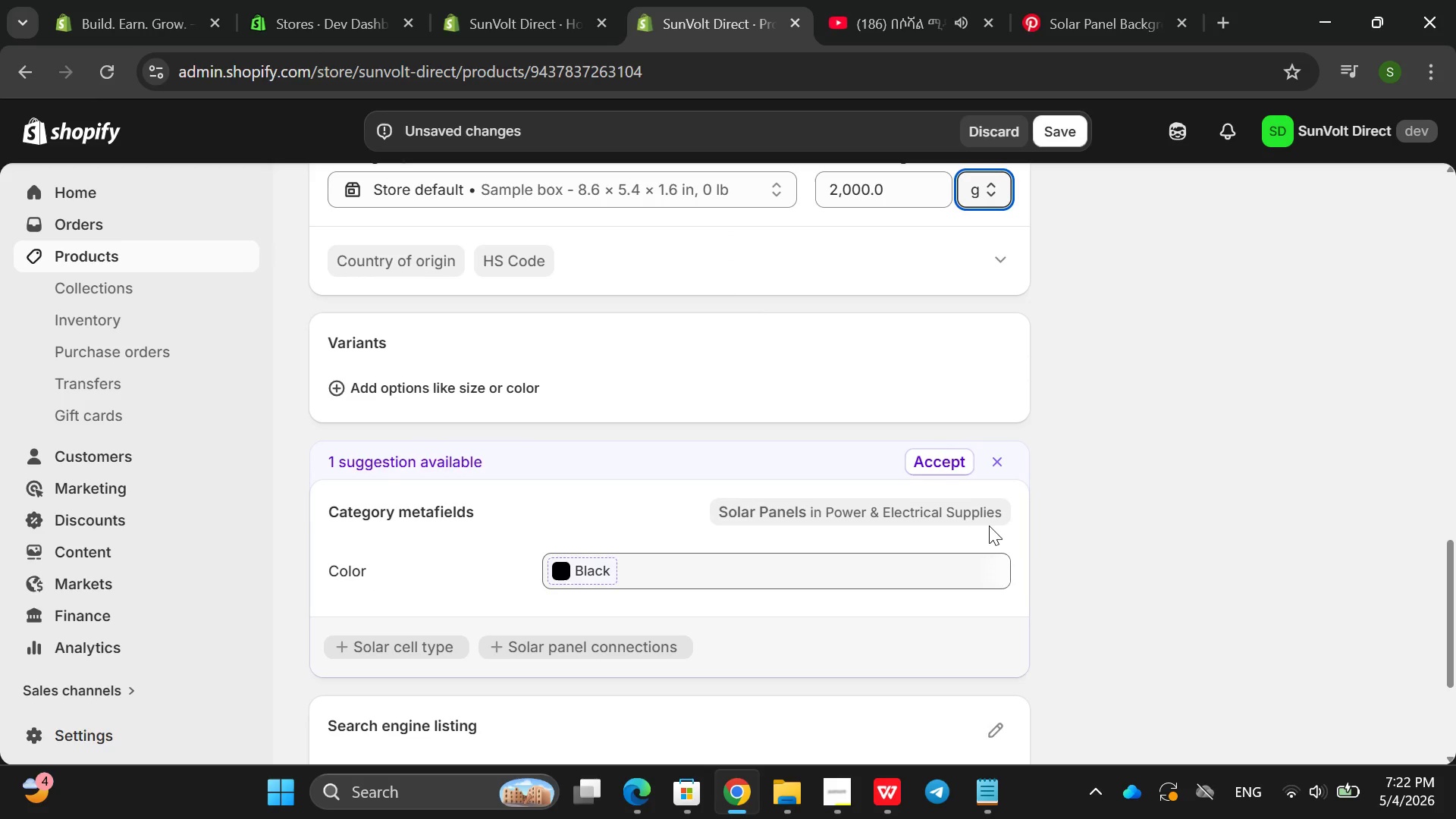 
left_click([941, 460])
 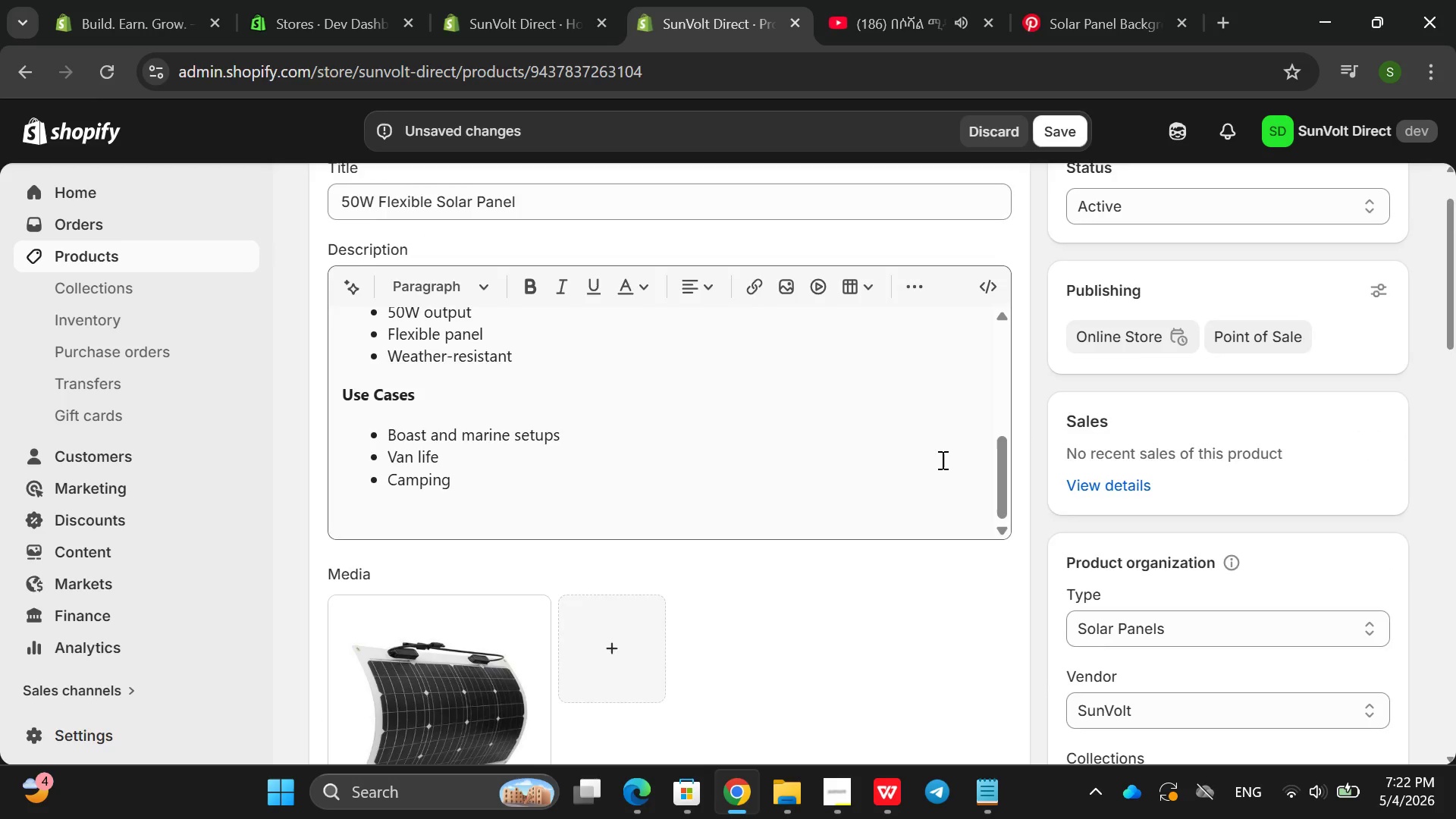 
left_click([532, 487])
 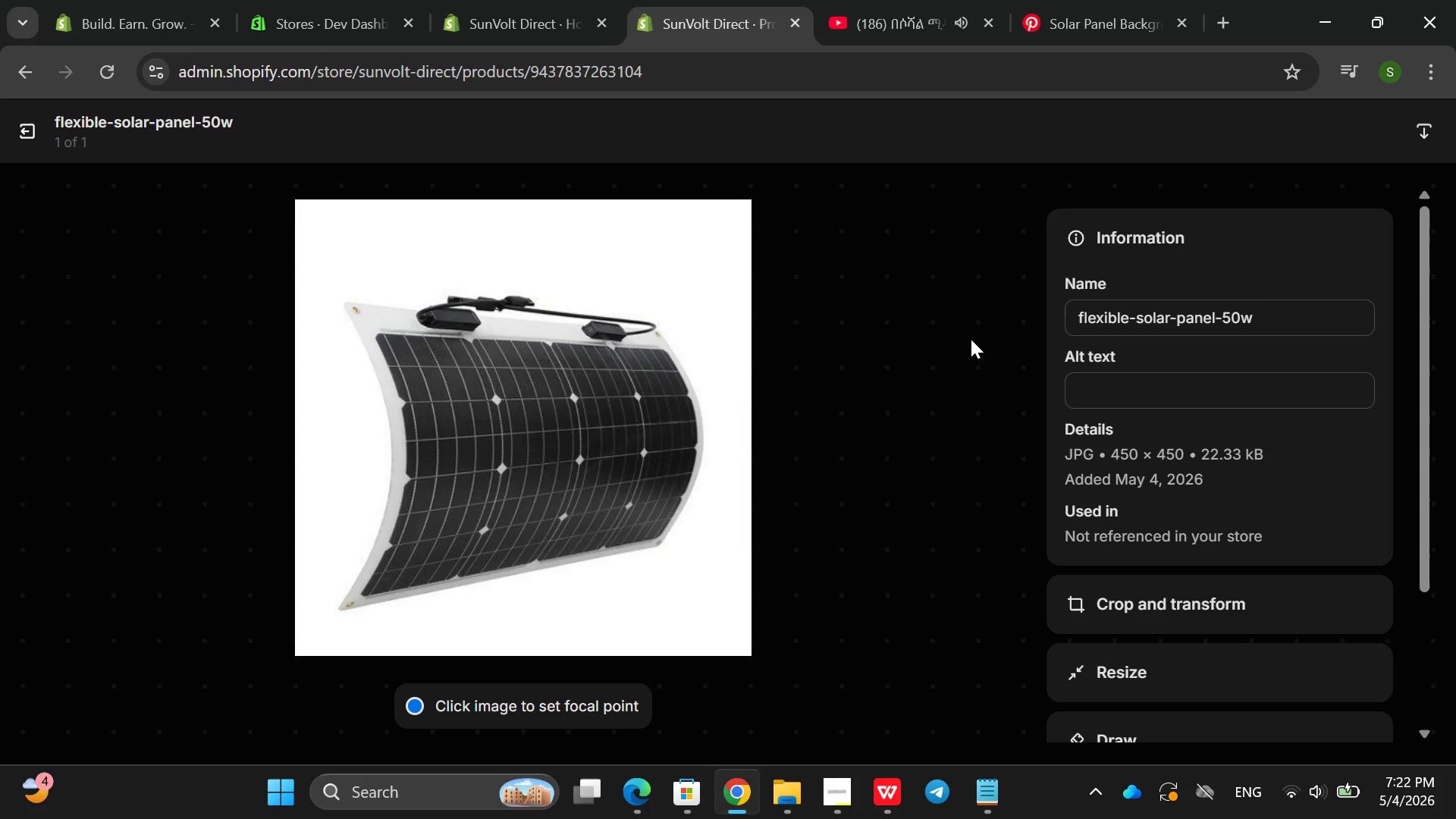 
wait(5.11)
 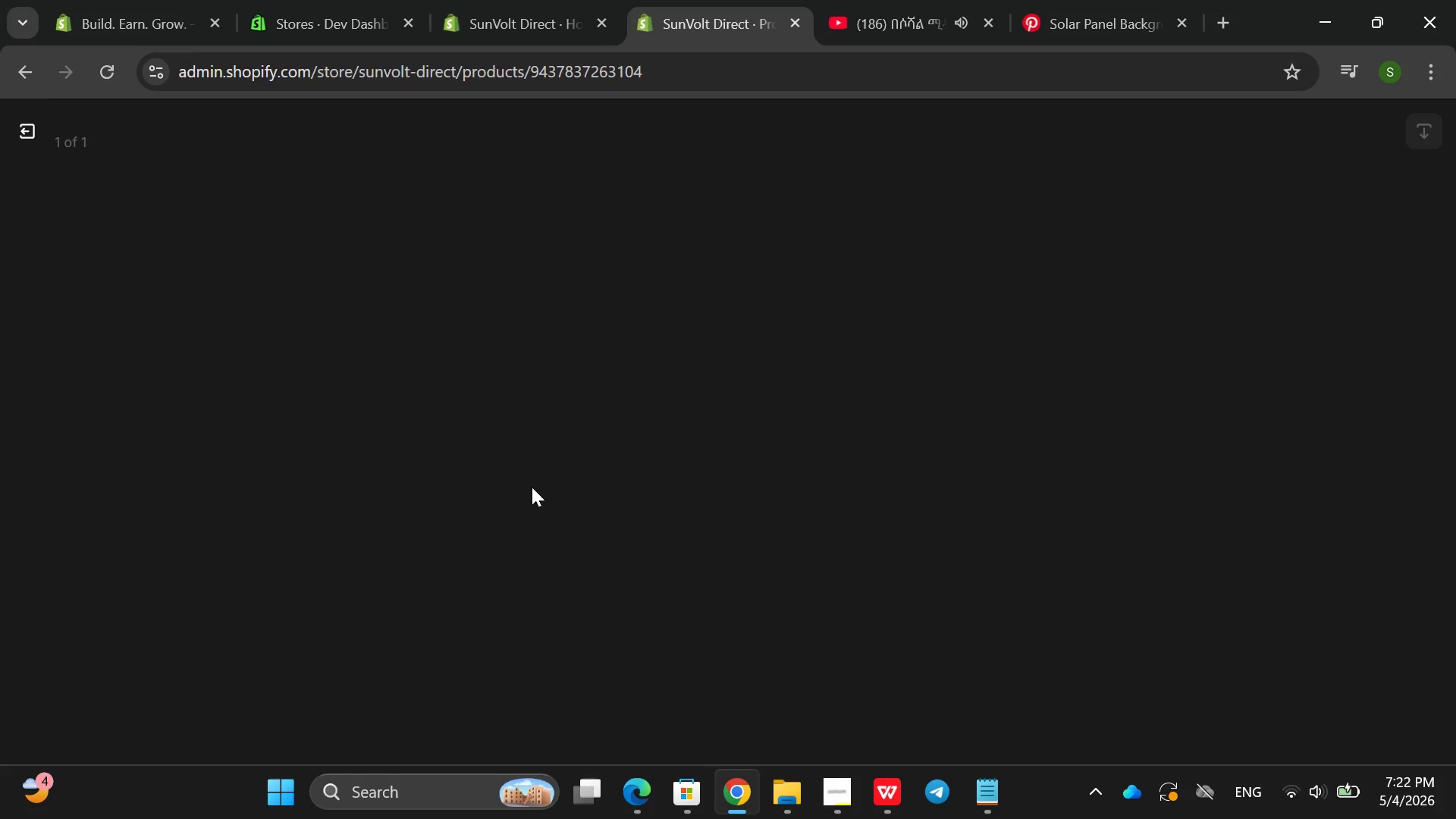 
left_click([1105, 382])
 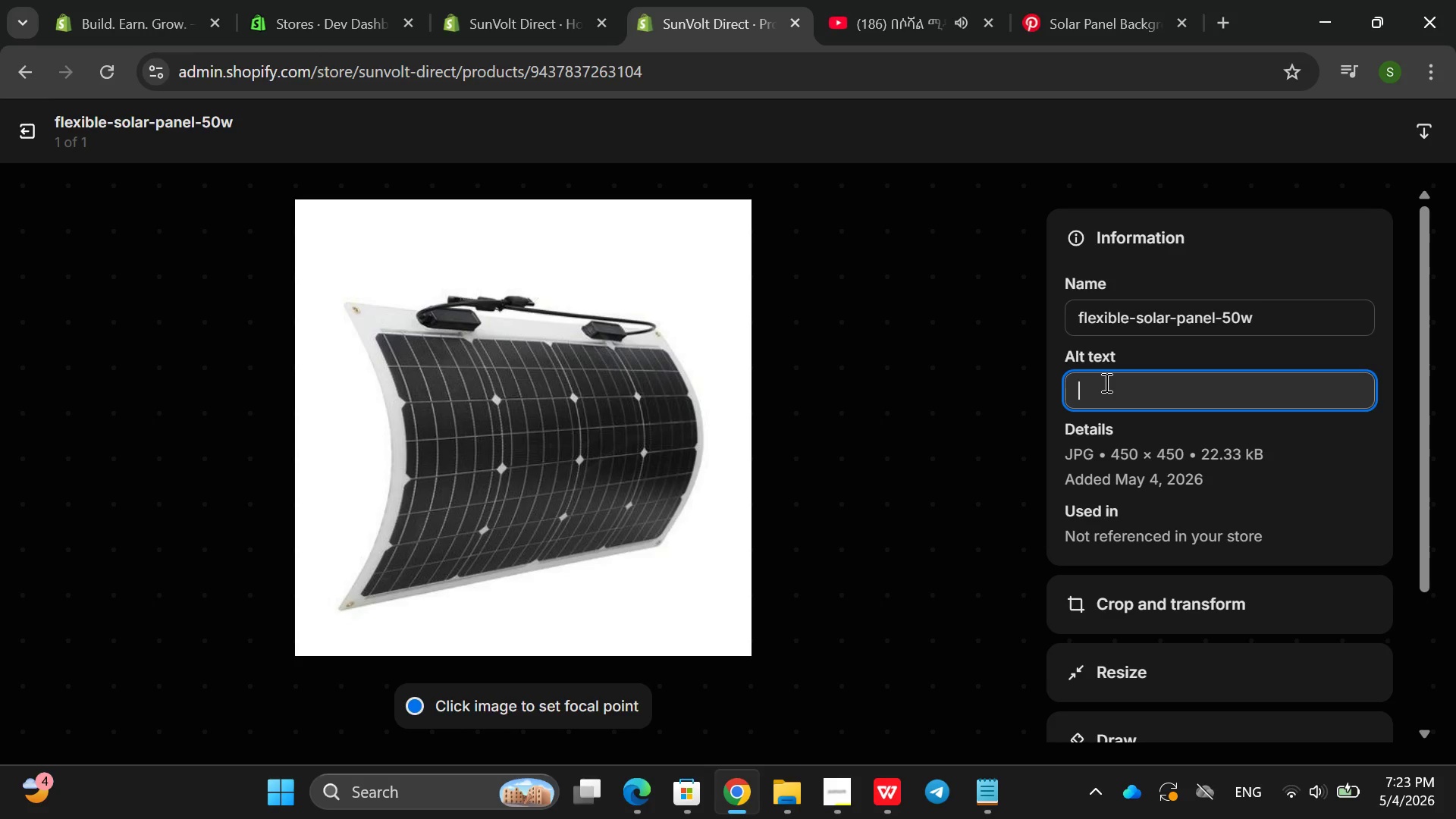 
wait(10.23)
 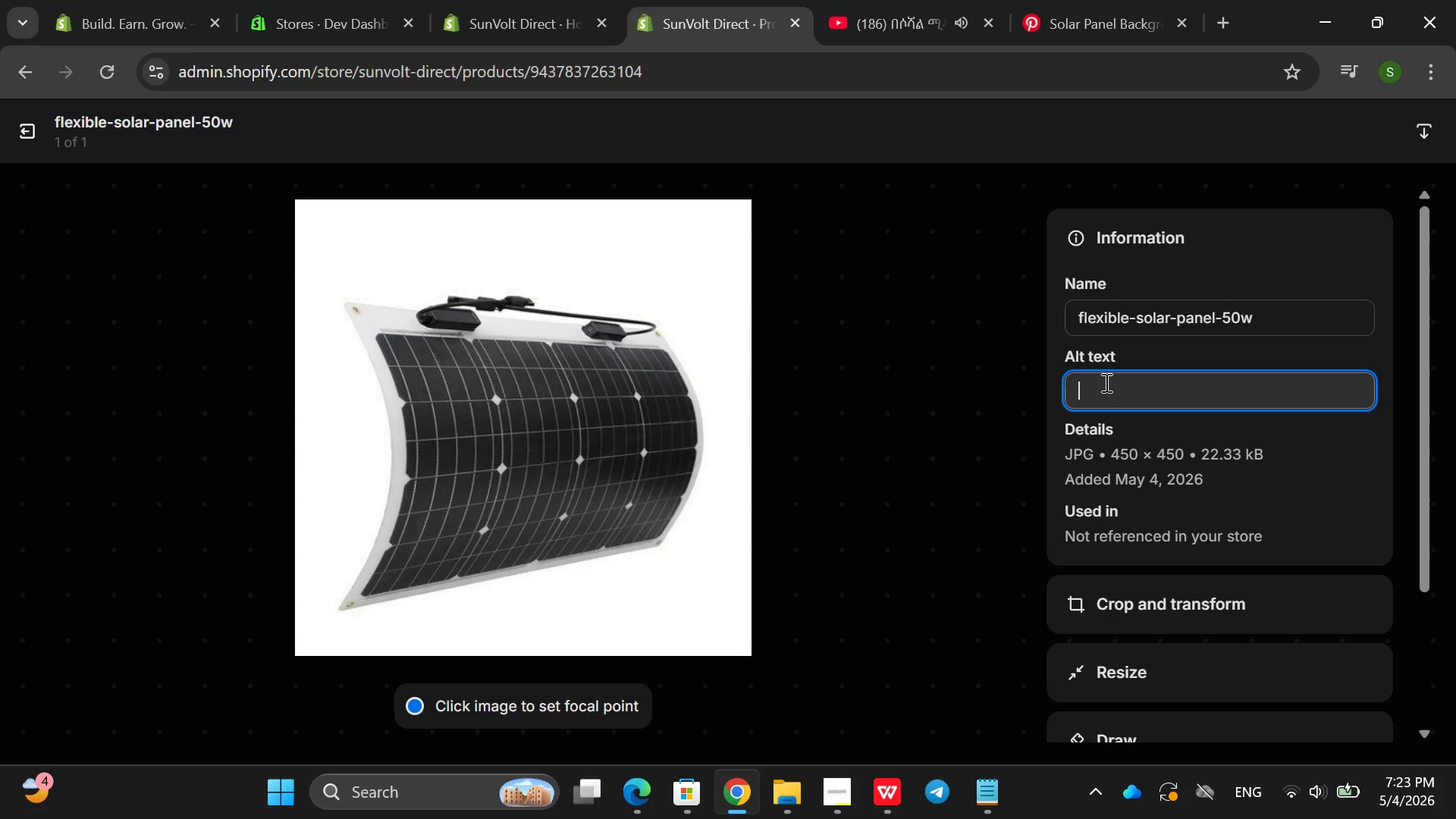 
type(502 )
key(Backspace)
key(Backspace)
type(w flecib)
key(Backspace)
key(Backspace)
key(Backspace)
type(xible so)
key(Backspace)
type(olar panle )
key(Backspace)
key(Backspace)
key(Backspace)
type(el frp)
key(Backspace)
key(Backspace)
type(or marine and curved surfaces )
 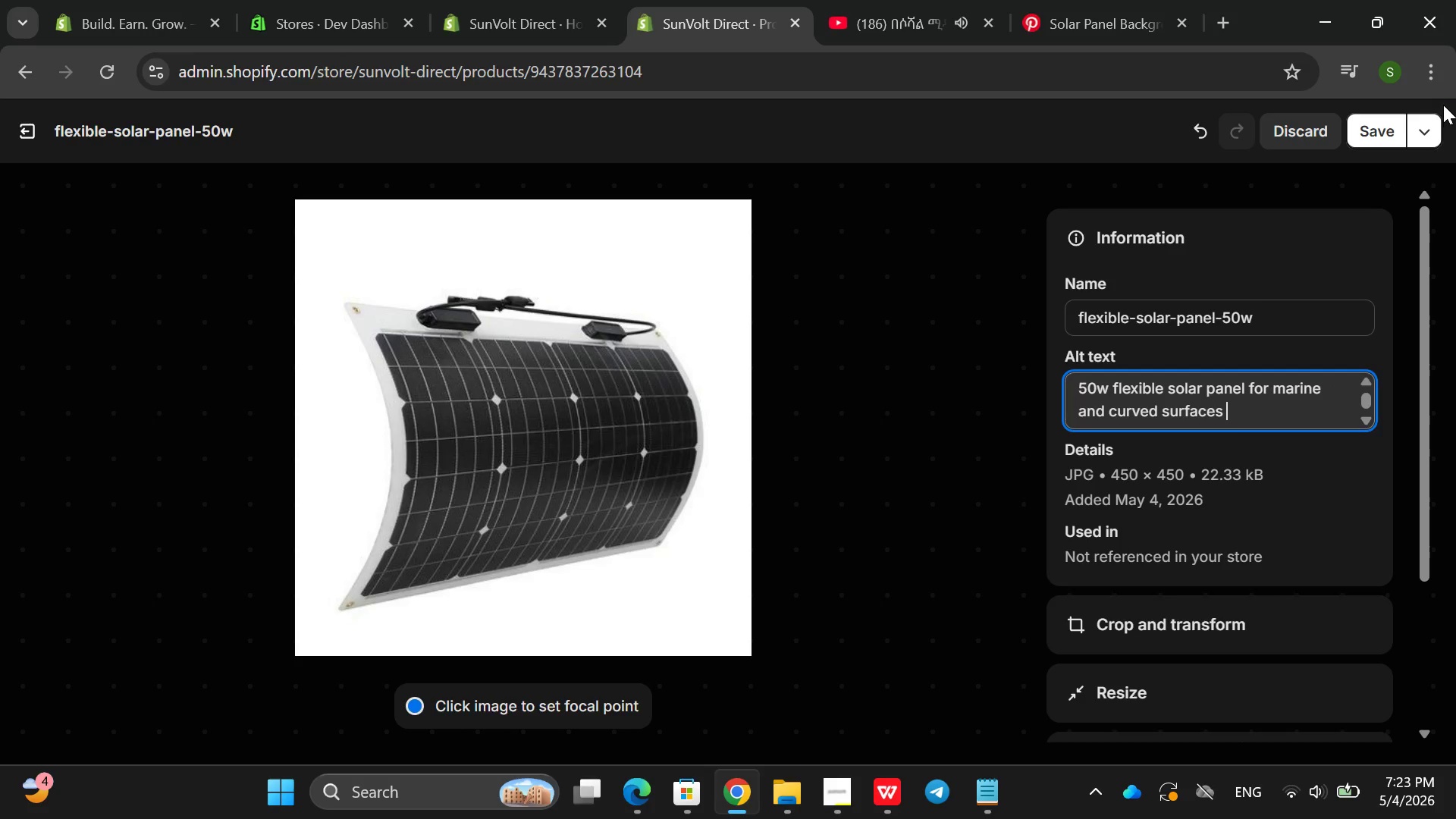 
left_click([1371, 133])
 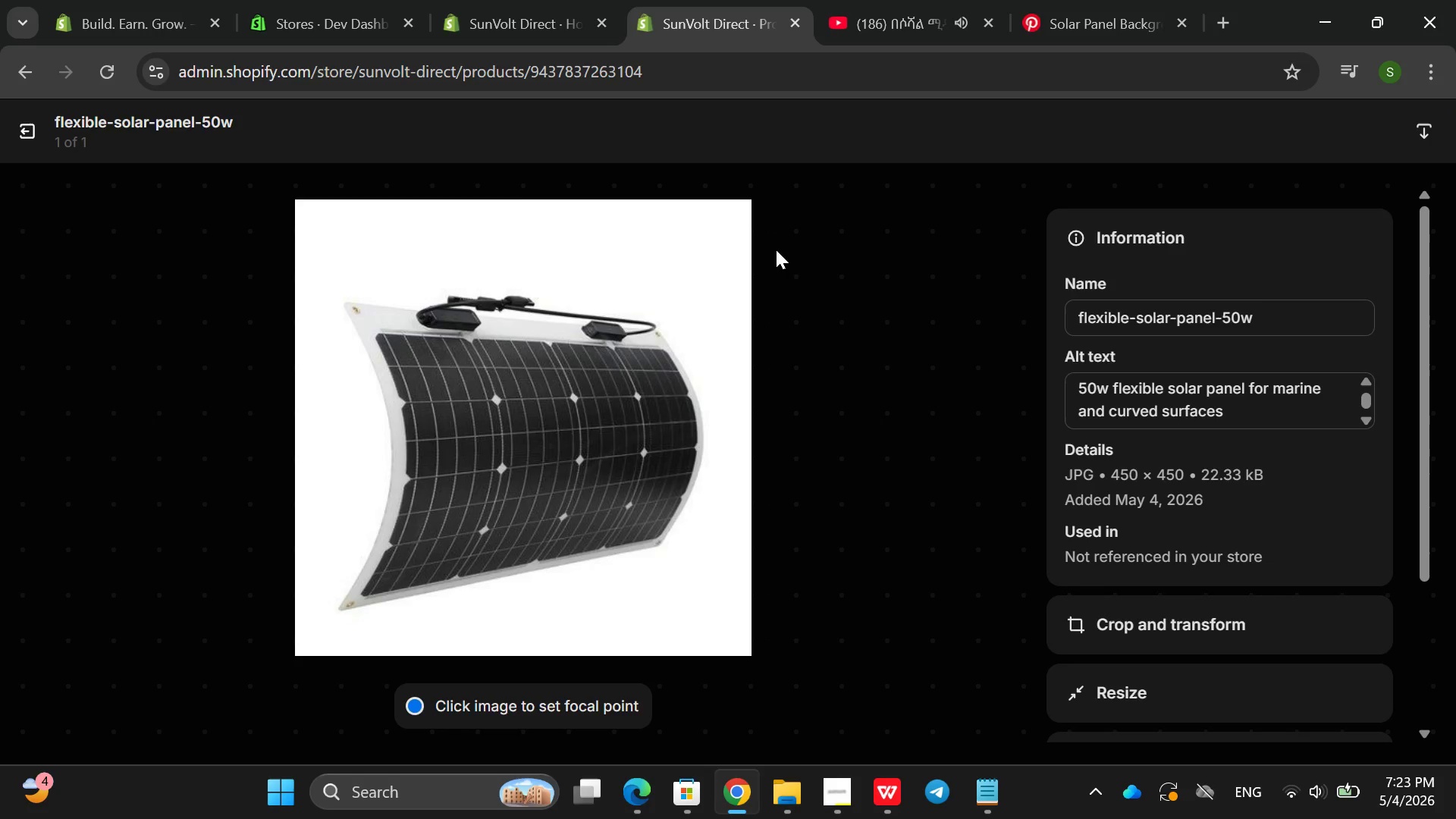 
wait(5.83)
 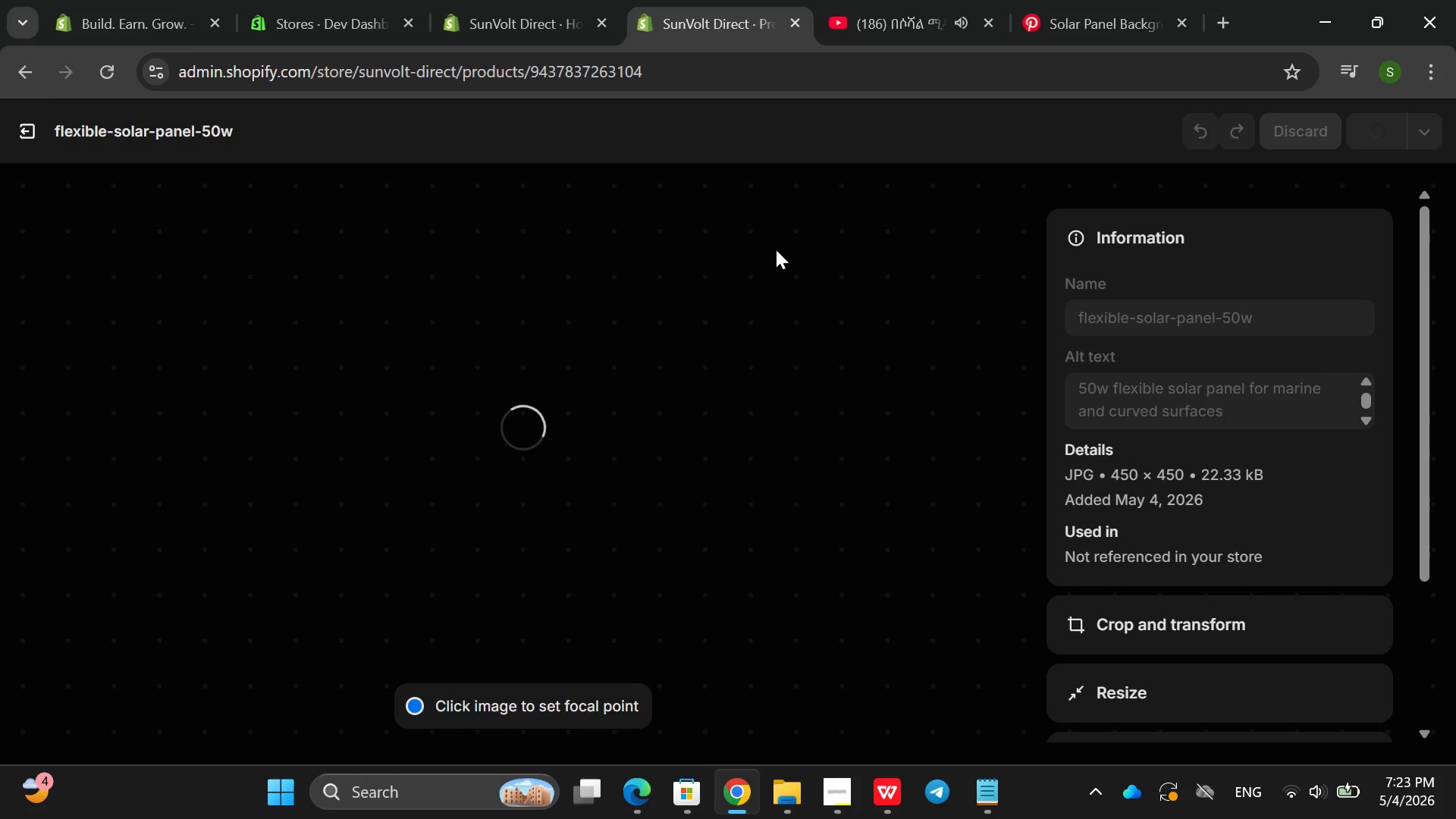 
left_click([25, 142])
 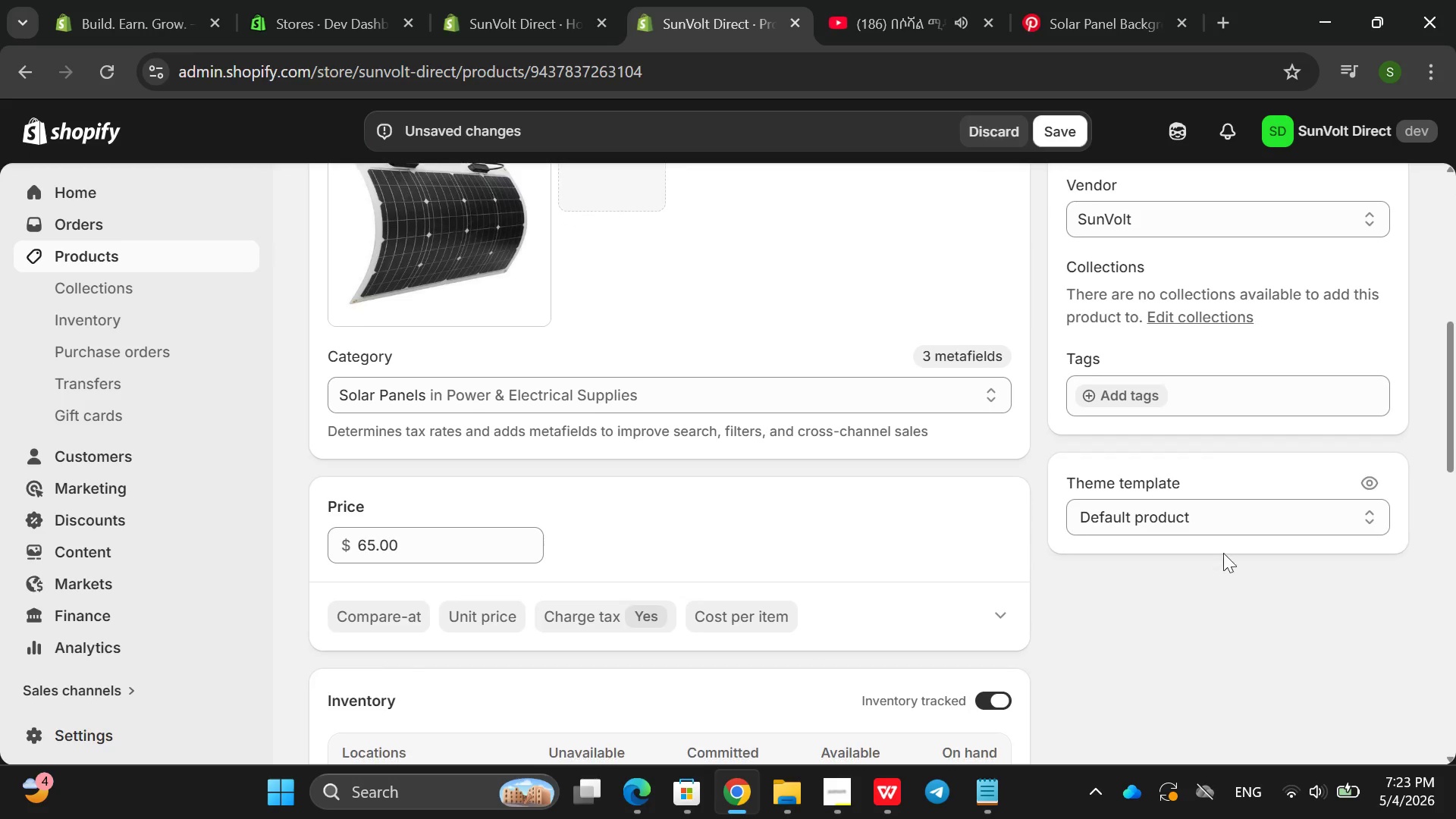 
left_click([1119, 401])
 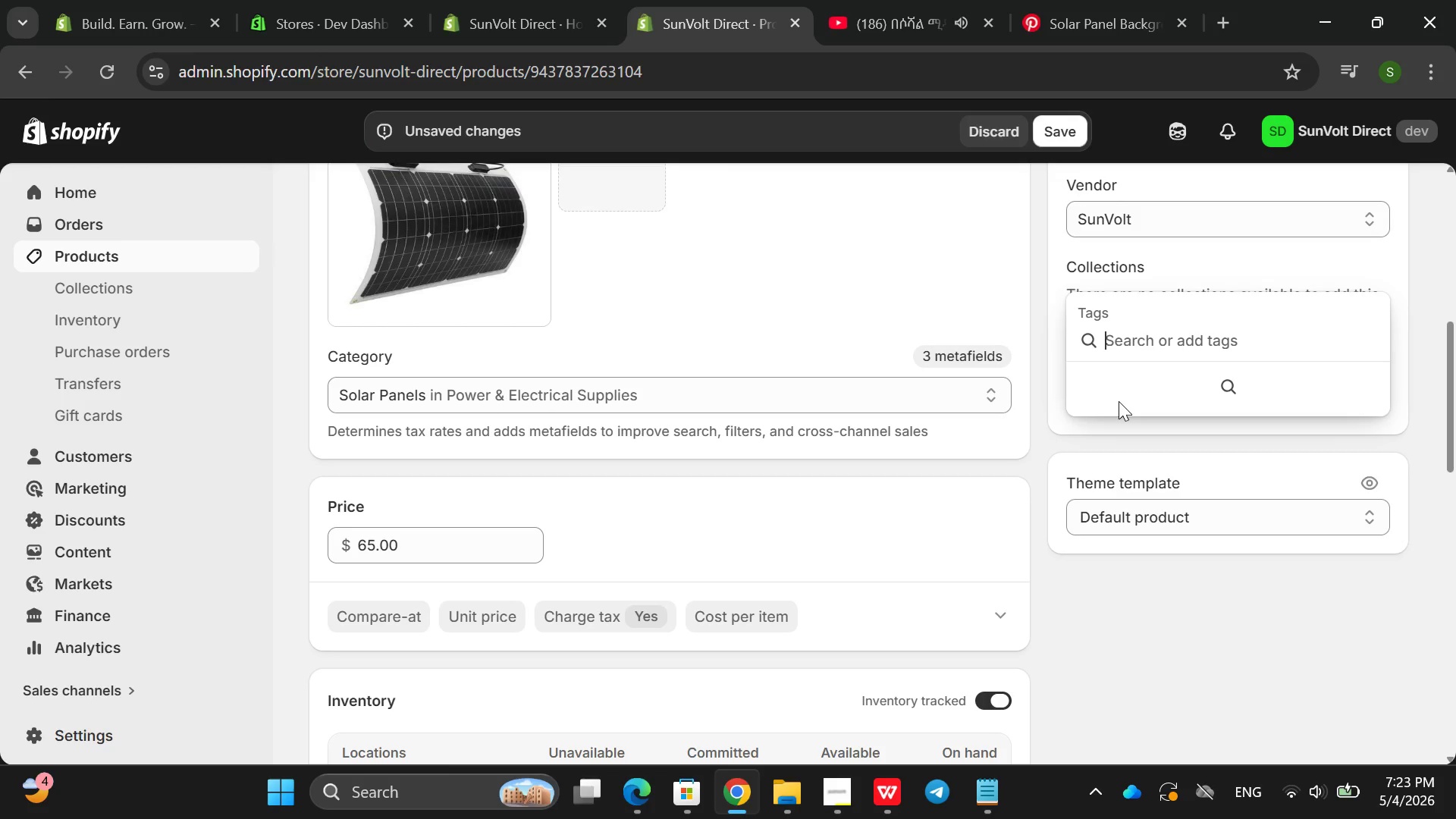 
type(pr)
key(Backspace)
type(ortable )
key(Backspace)
type(-dolar )
key(Backspace)
key(Backspace)
key(Backspace)
key(Backspace)
key(Backspace)
key(Backspace)
type(solar )
key(Backspace)
type(, van-life )
key(Backspace)
type(m)
key(Backspace)
type(, caming )
key(Backspace)
key(Backspace)
key(Backspace)
key(Backspace)
type(ping)
 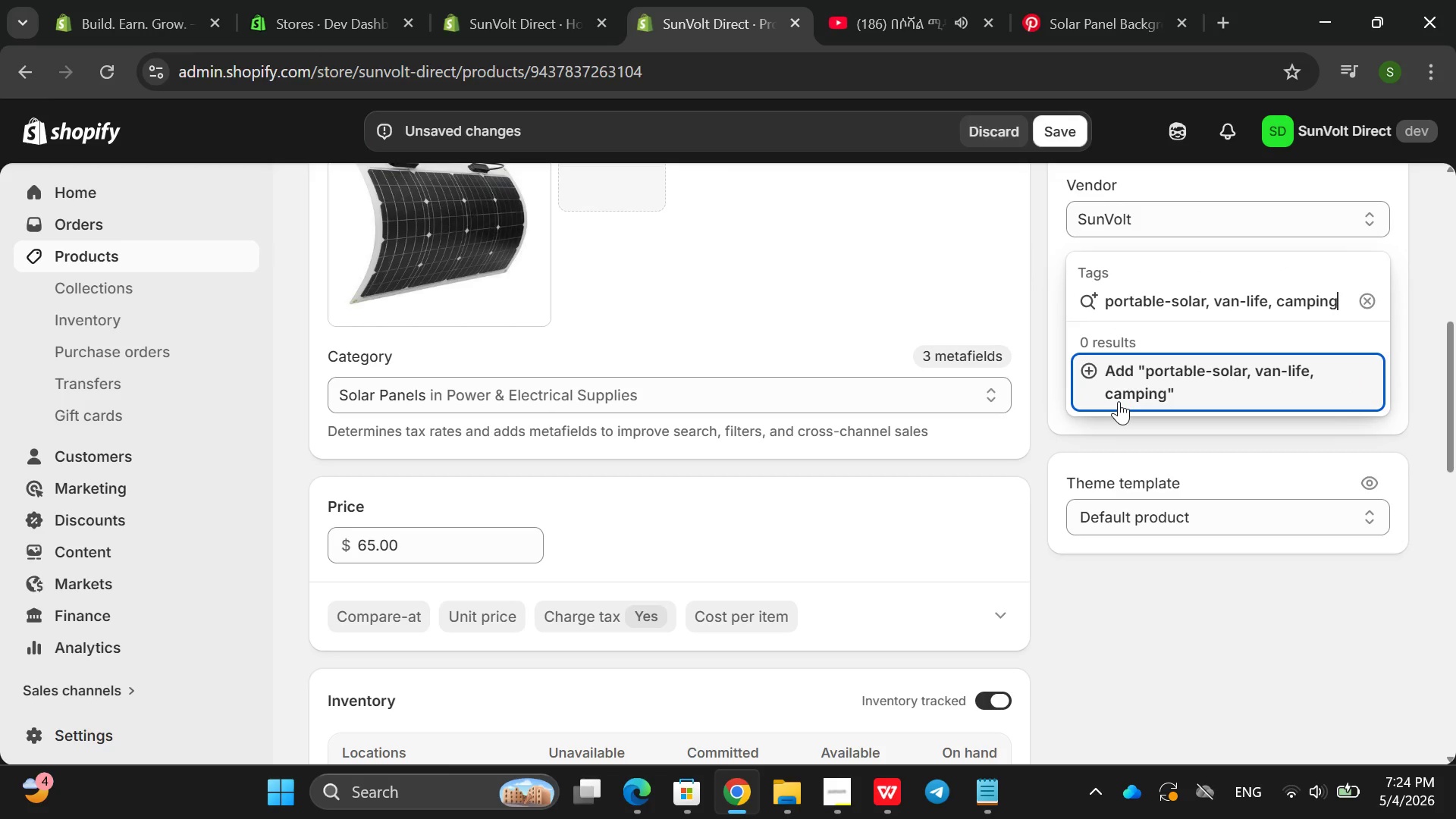 
key(Enter)
 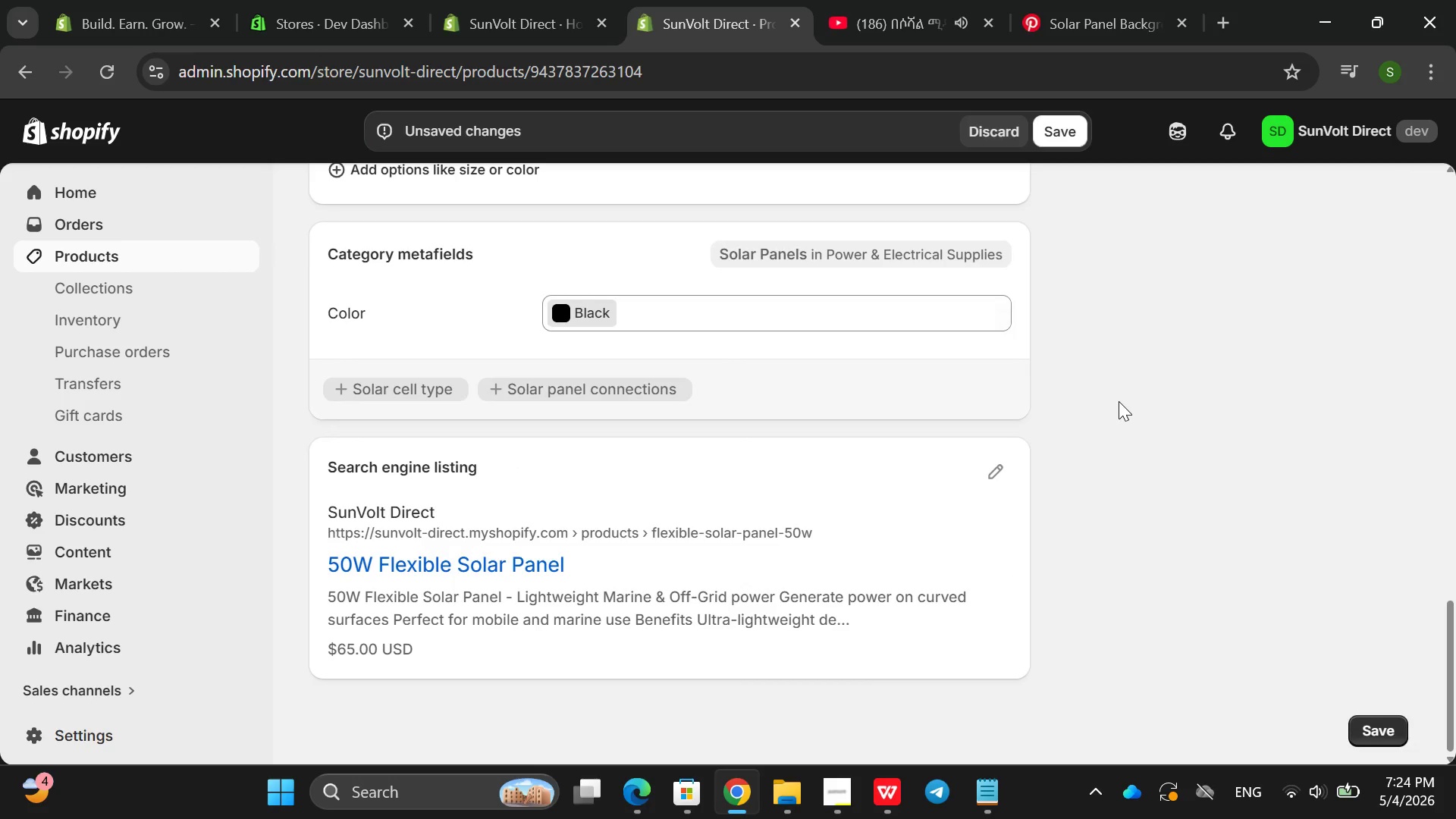 
left_click([996, 483])
 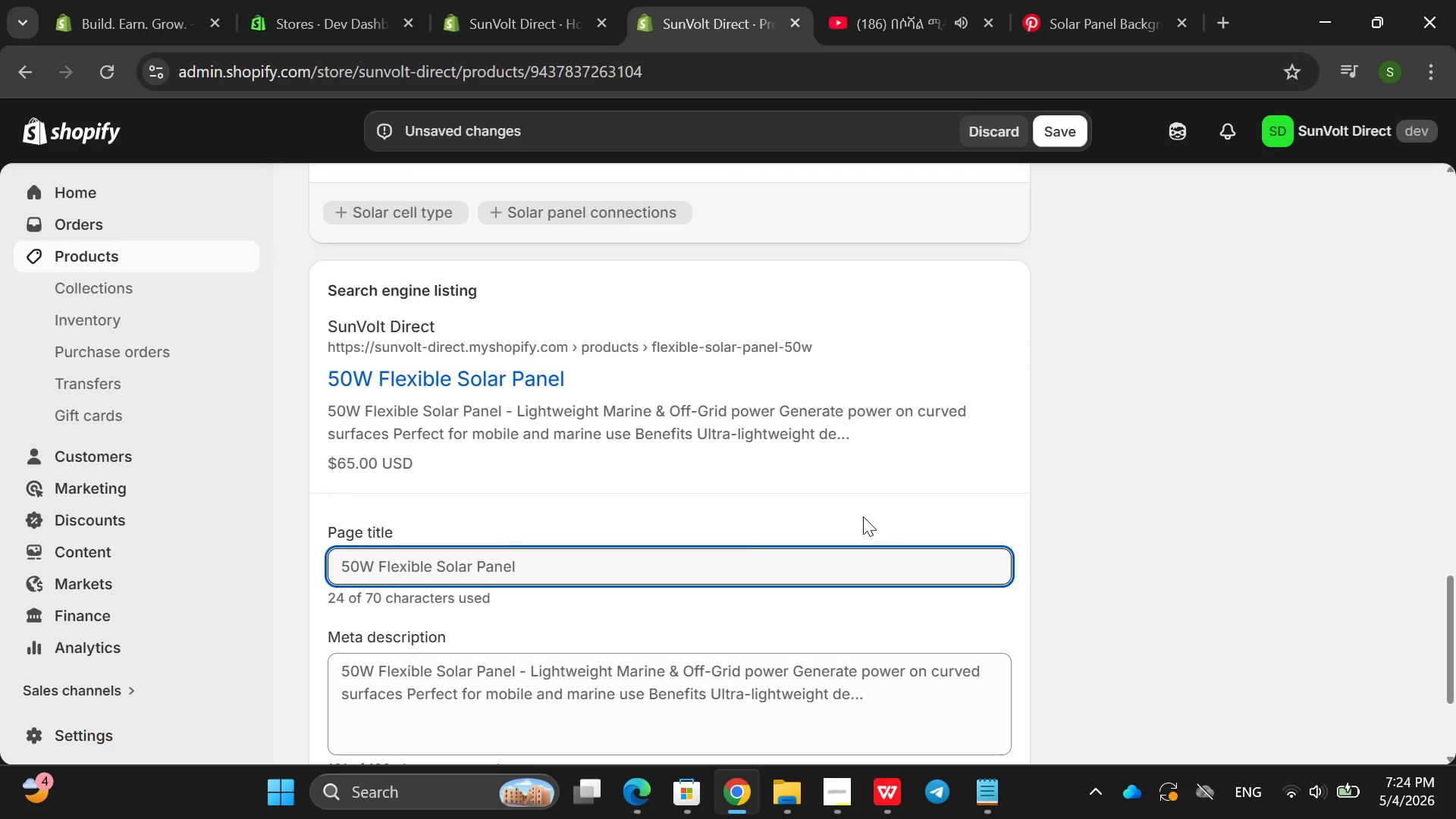 
wait(6.48)
 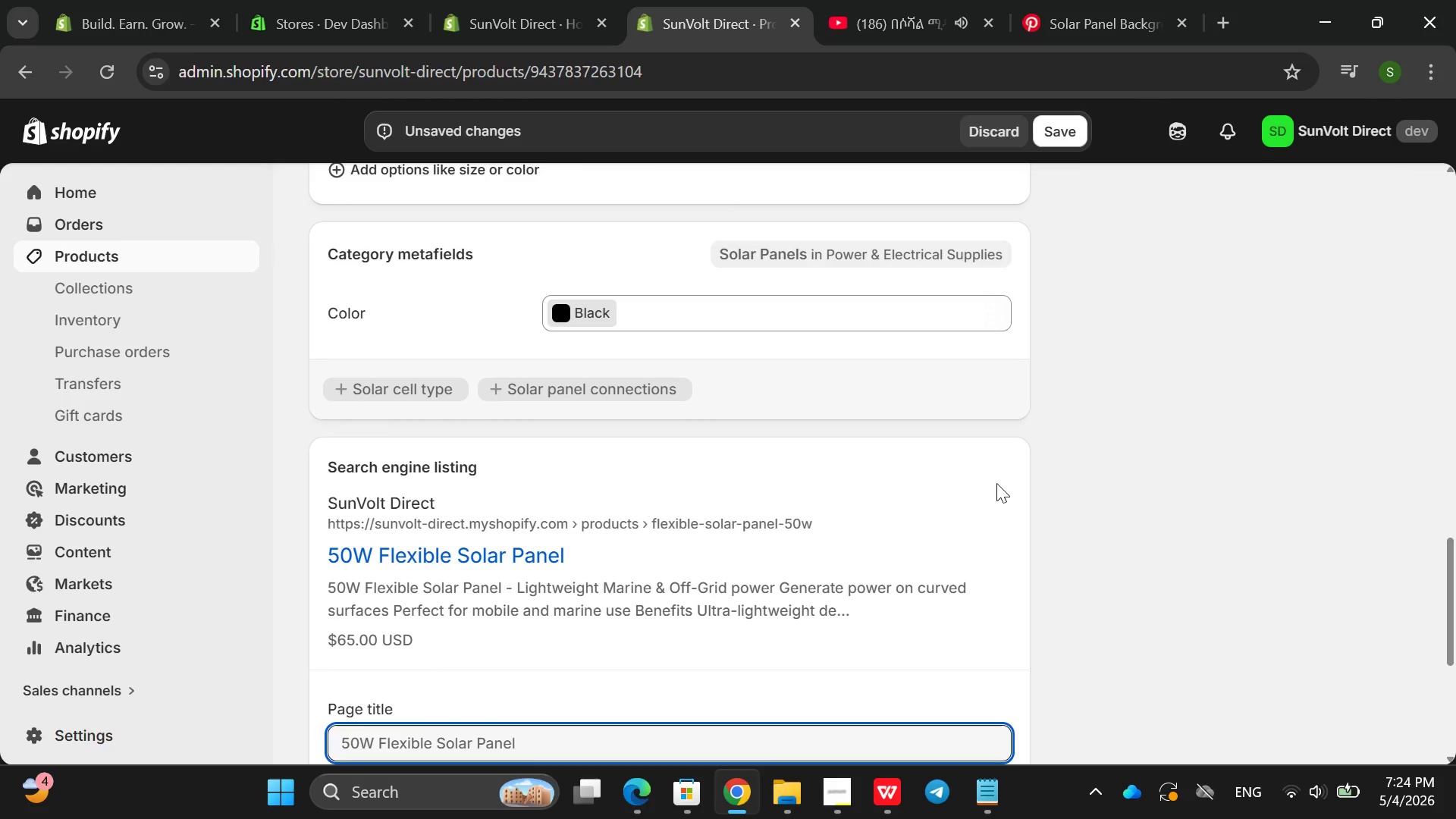 
left_click([601, 500])
 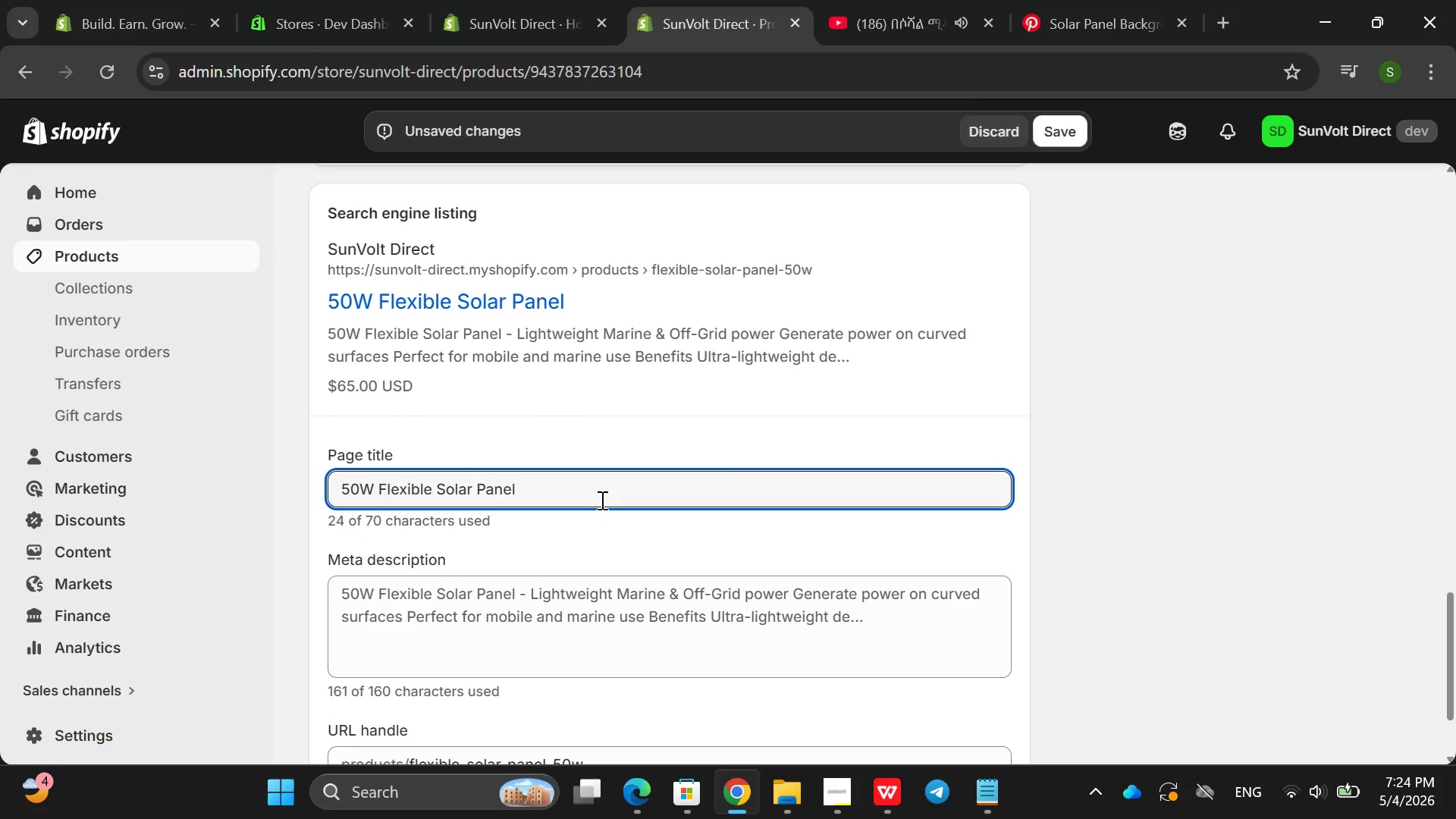 
type( | Sunv)
key(Backspace)
type(Volt )
 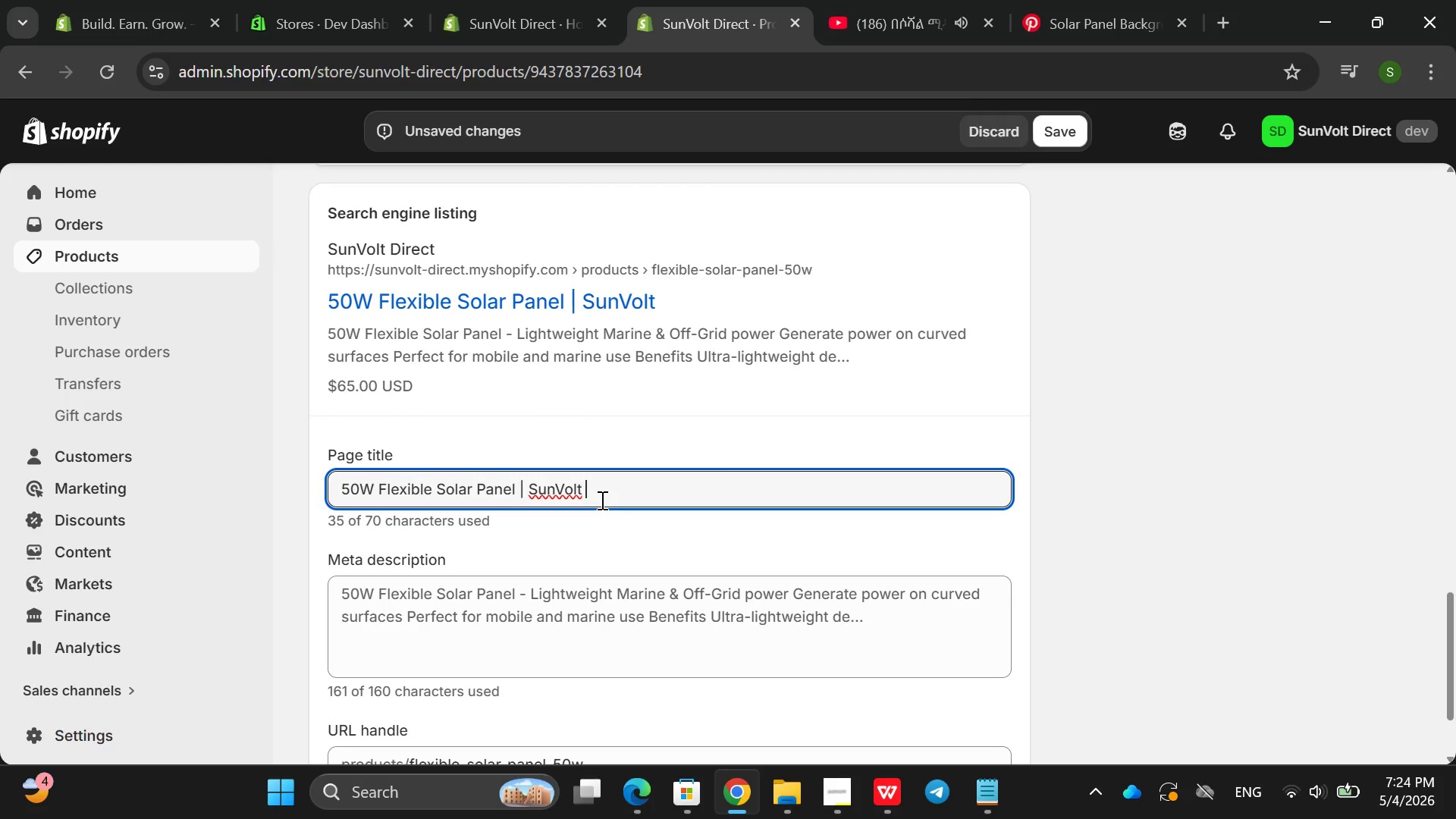 
double_click([545, 613])
 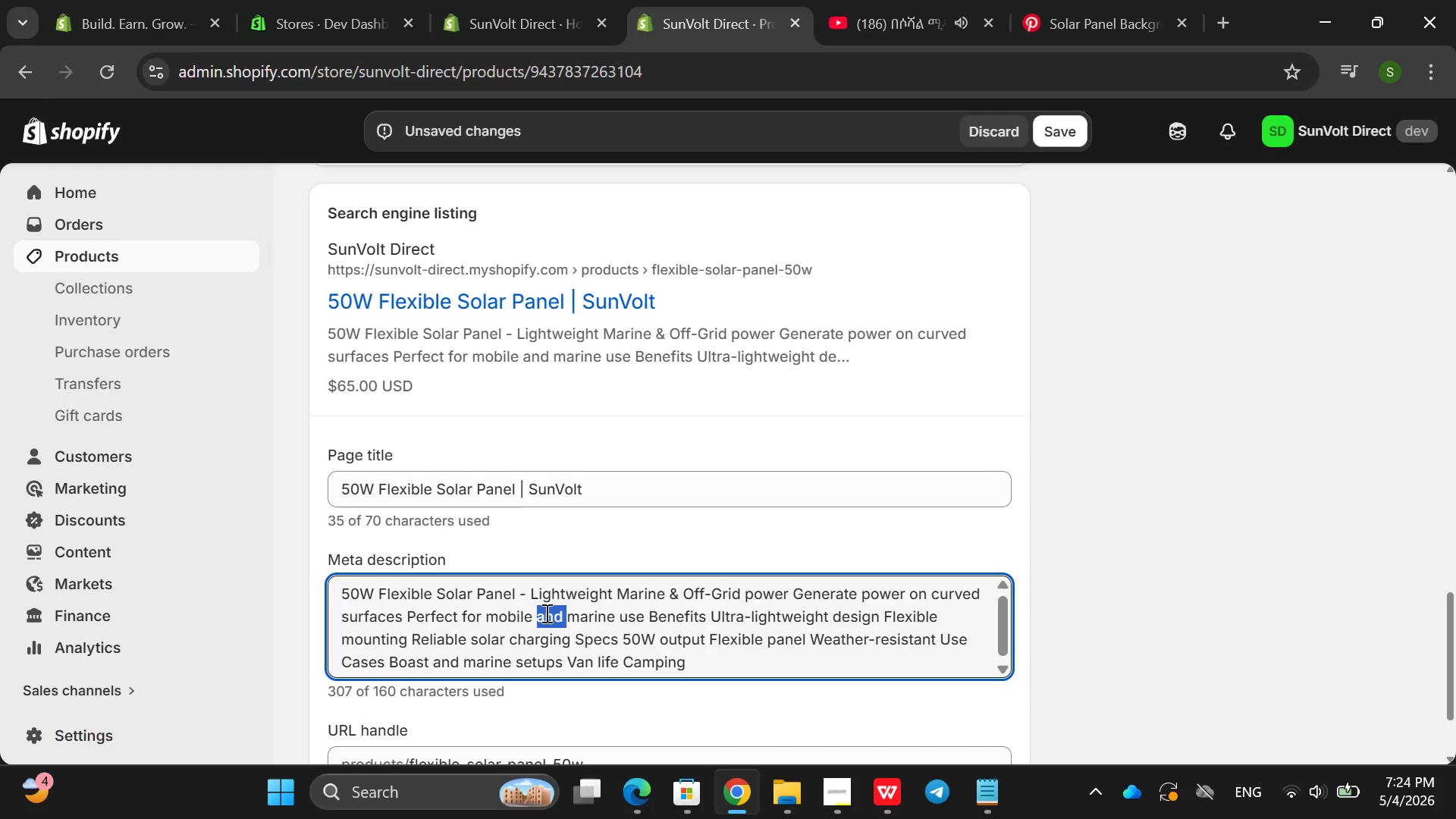 
triple_click([545, 613])
 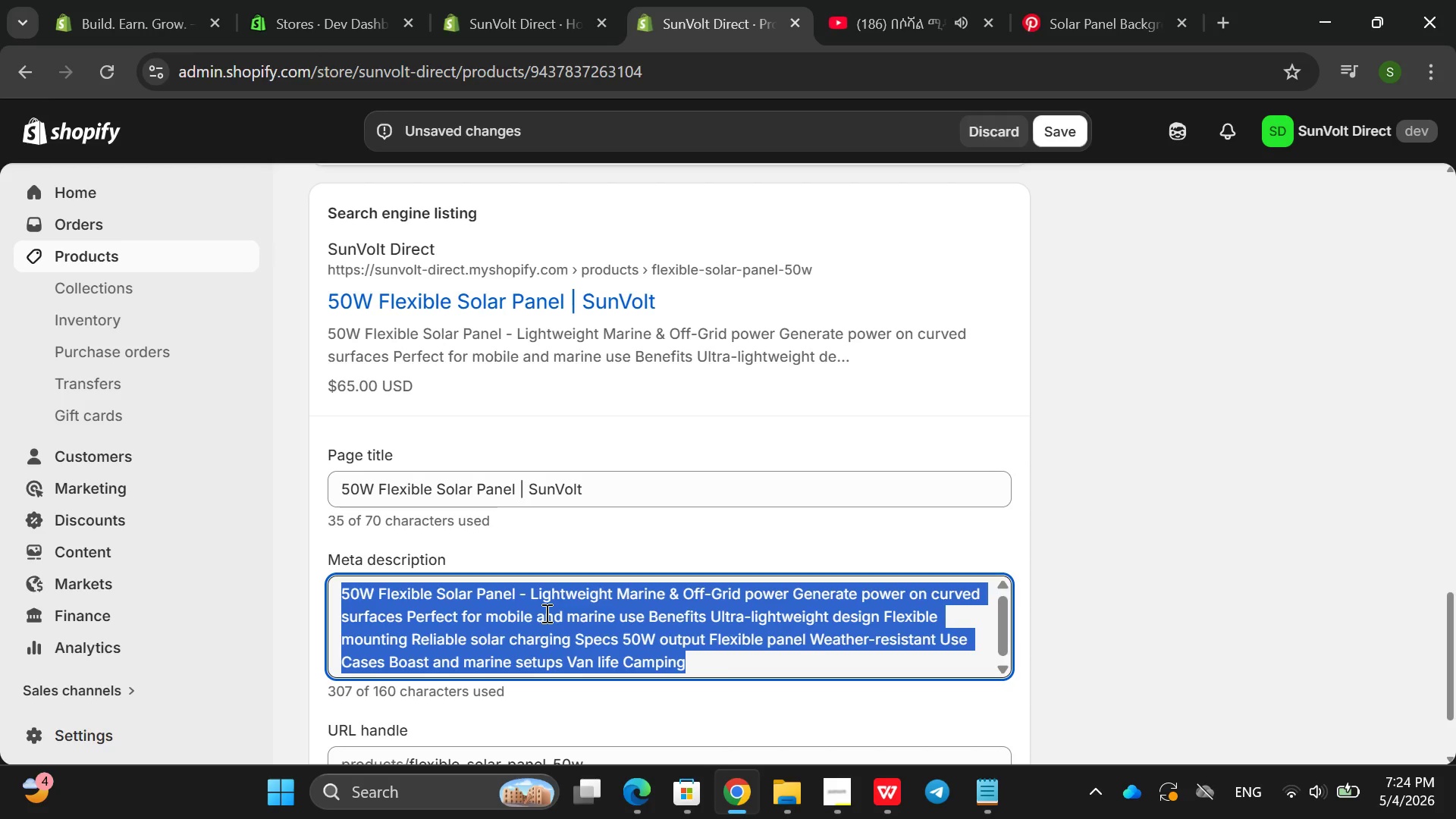 
key(Backspace)
type(K)
key(Backspace)
type(Lightweight 50q )
key(Backspace)
key(Backspace)
type(Q)
key(Backspace)
type(W flec)
key(Backspace)
key(Backspace)
type(xible )
key(Backspace)
key(Backspace)
key(Backspace)
key(Backspace)
key(Backspace)
key(Backspace)
type(exible spa)
key(Backspace)
key(Backspace)
type(olar panle for marine )
key(Backspace)
type(, cv)
key(Backspace)
key(Backspace)
type(camping )
key(Backspace)
type(, and off )
key(Backspace)
type(-grid use. EAsy)
key(Backspace)
key(Backspace)
key(Backspace)
type(asy to install anywhere )
 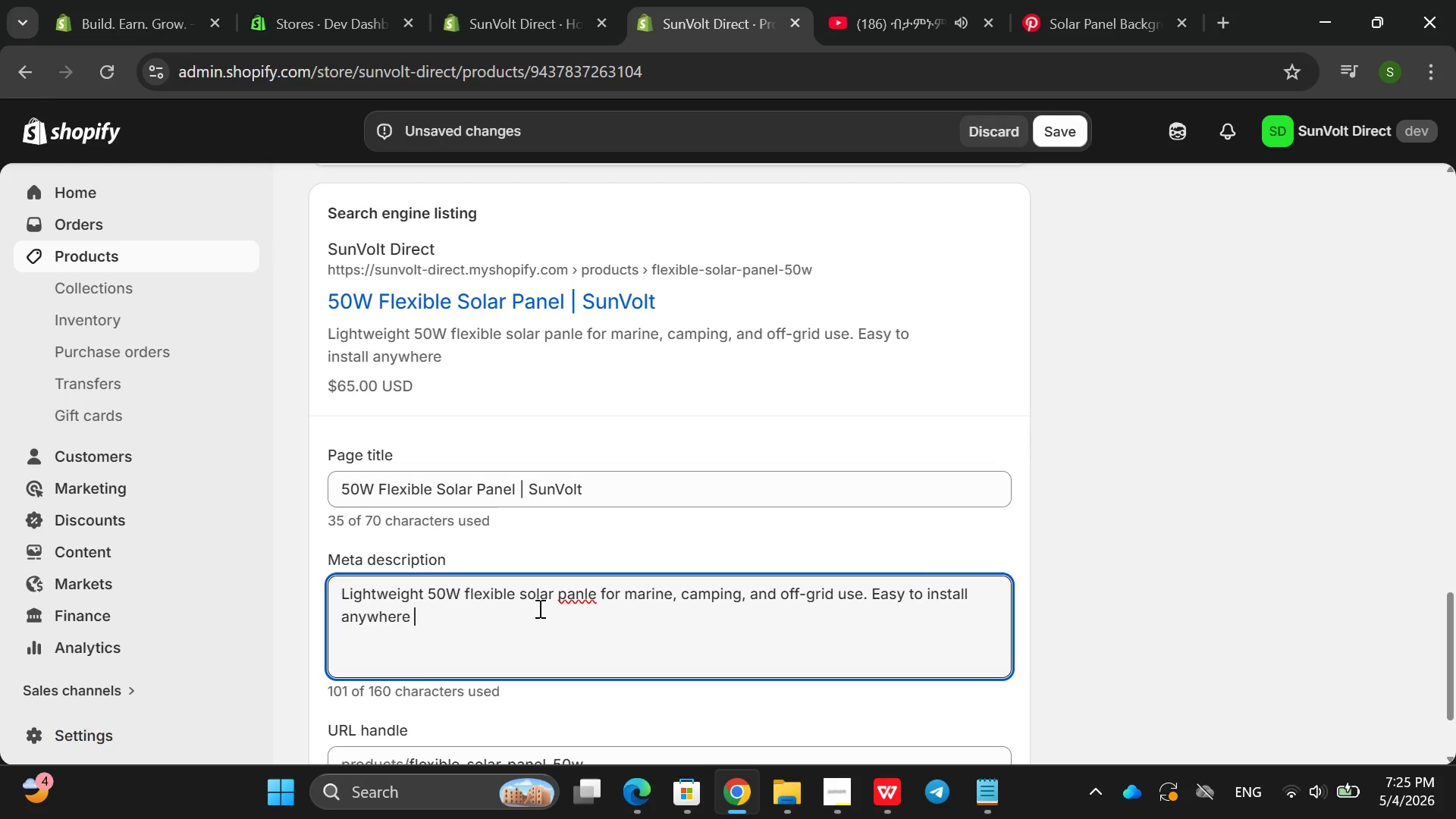 
double_click([585, 598])
 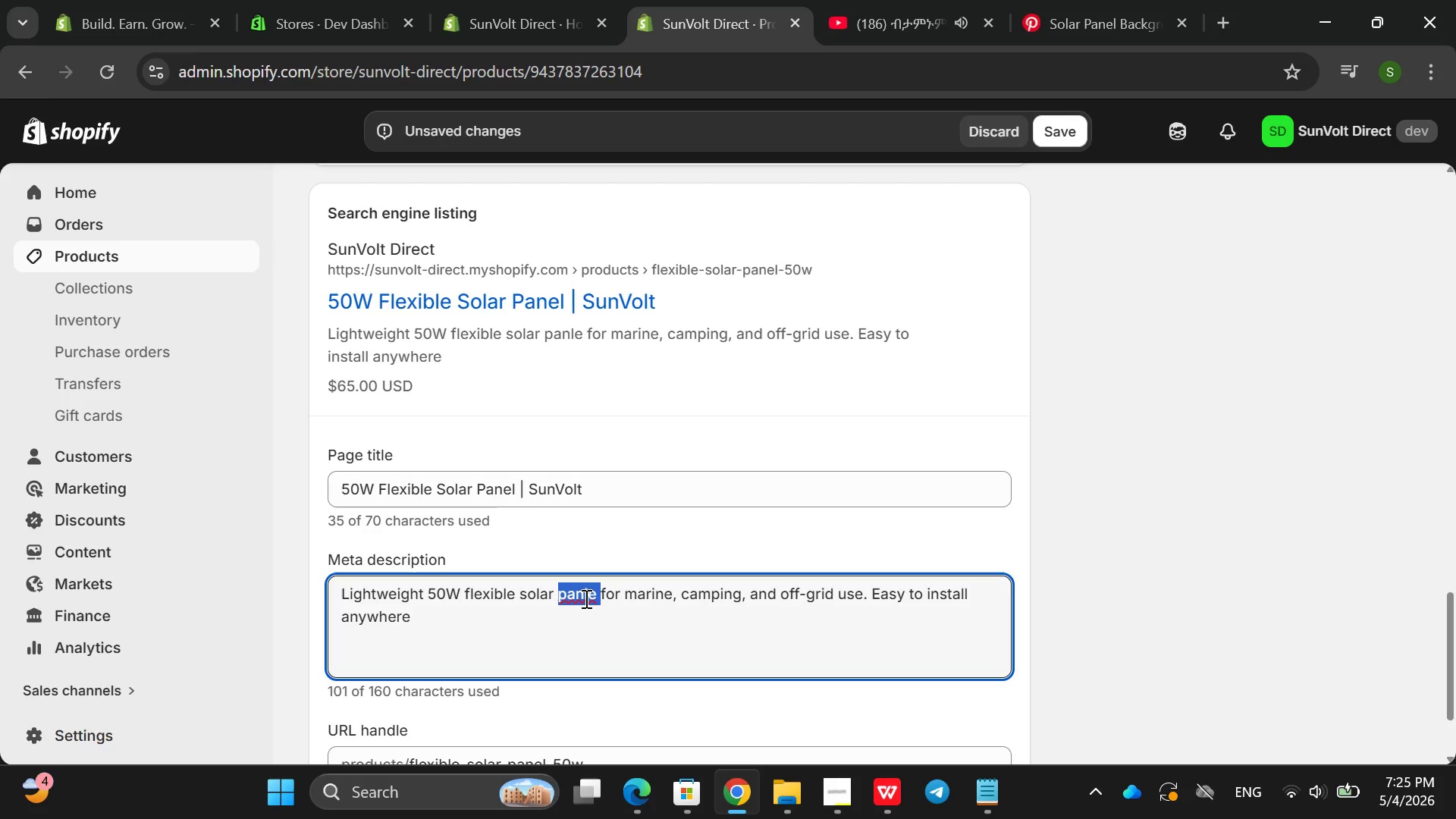 
type(pane;)
key(Backspace)
type(l )
 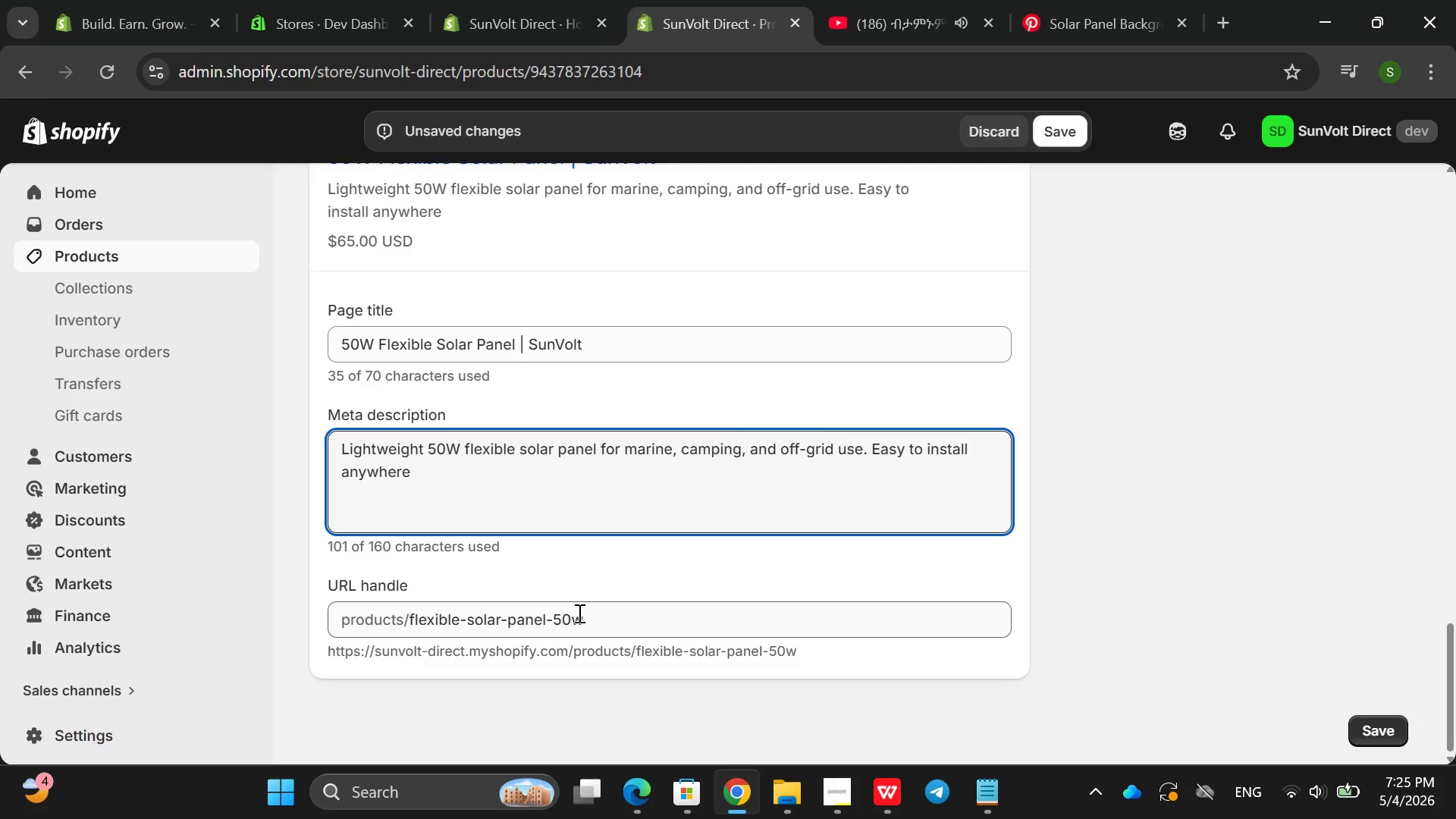 
double_click([629, 616])
 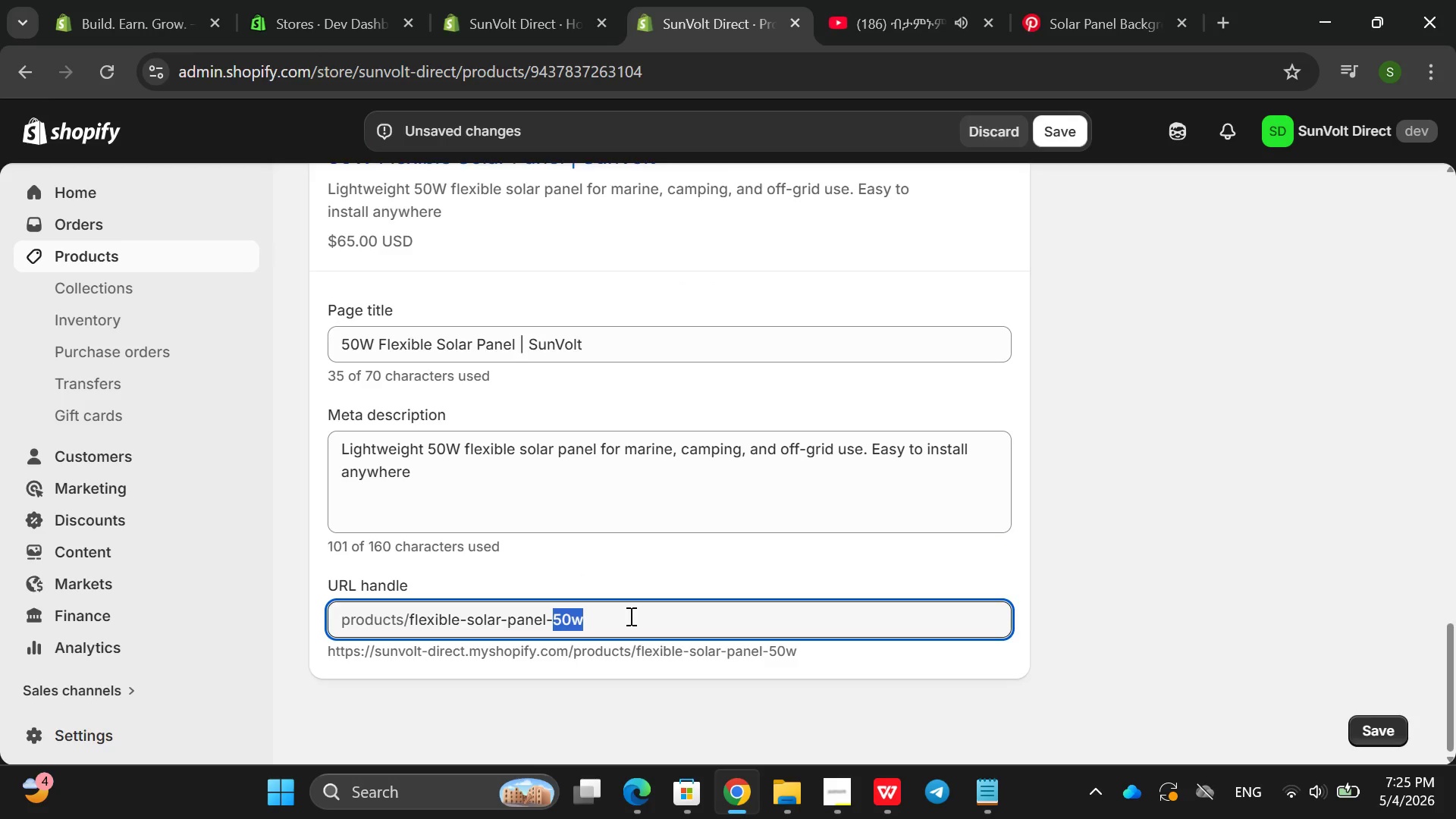 
triple_click([629, 616])
 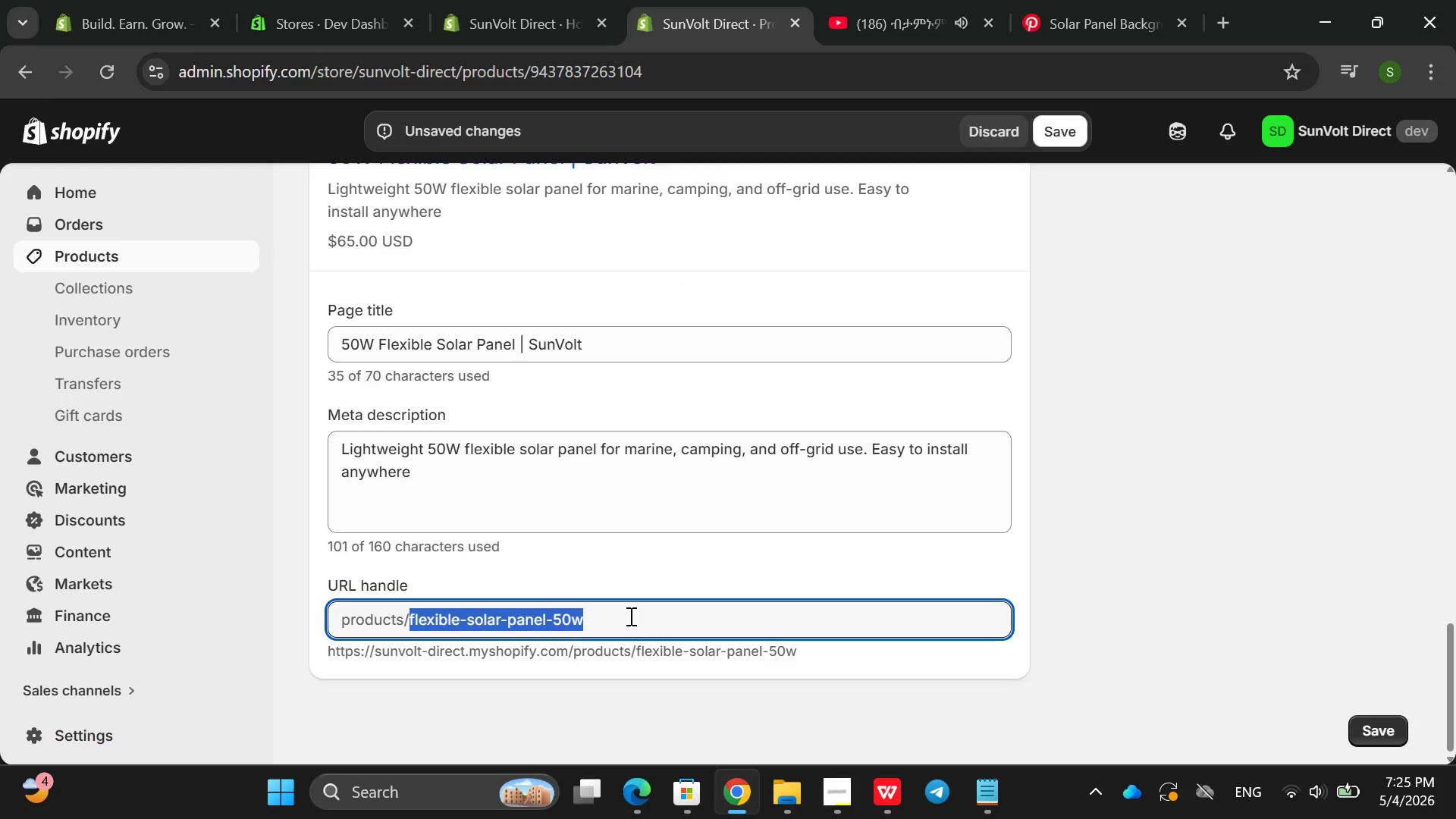 
key(Backspace)
 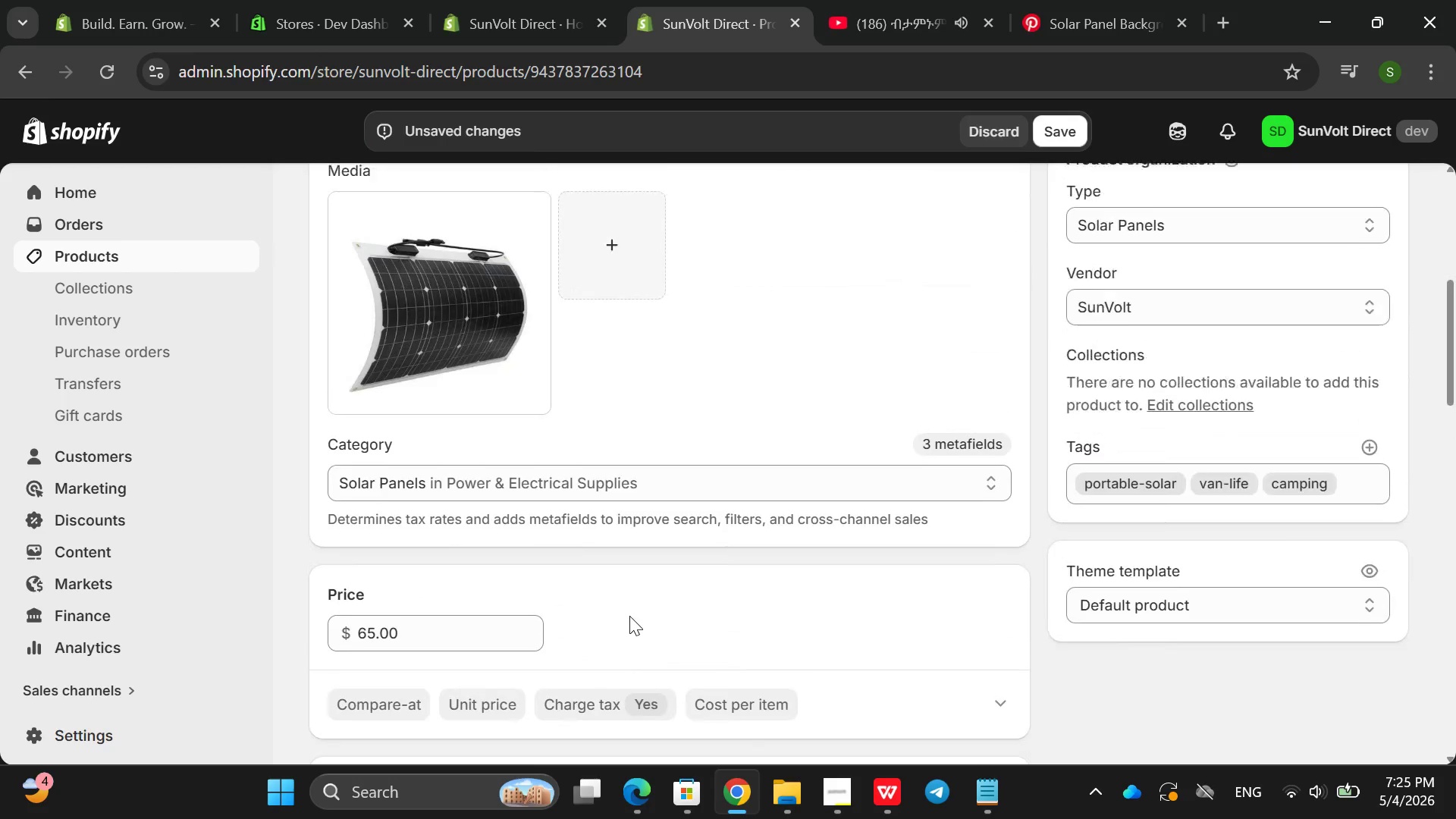 
mouse_move([811, 390])
 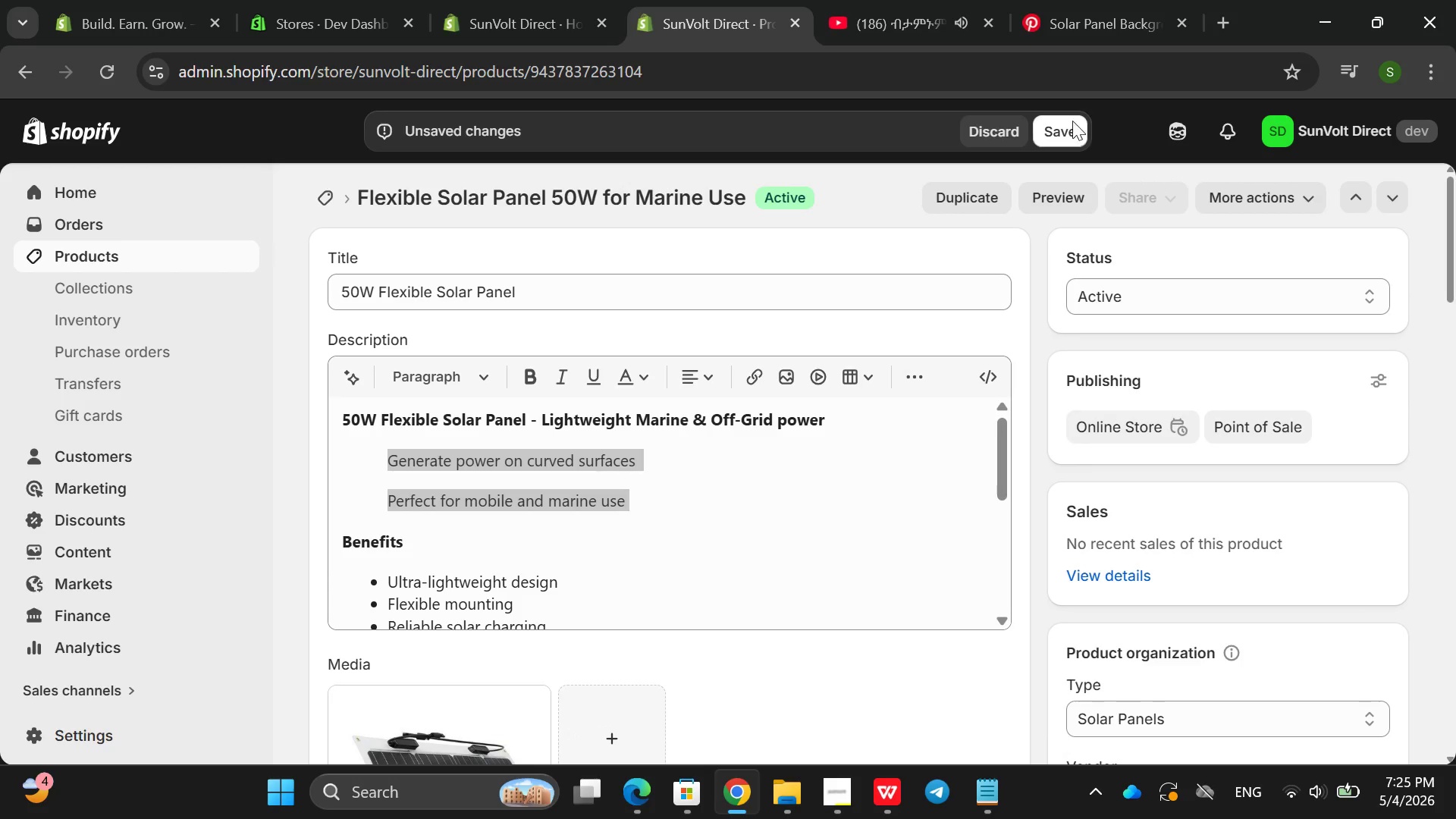 
left_click([1072, 120])
 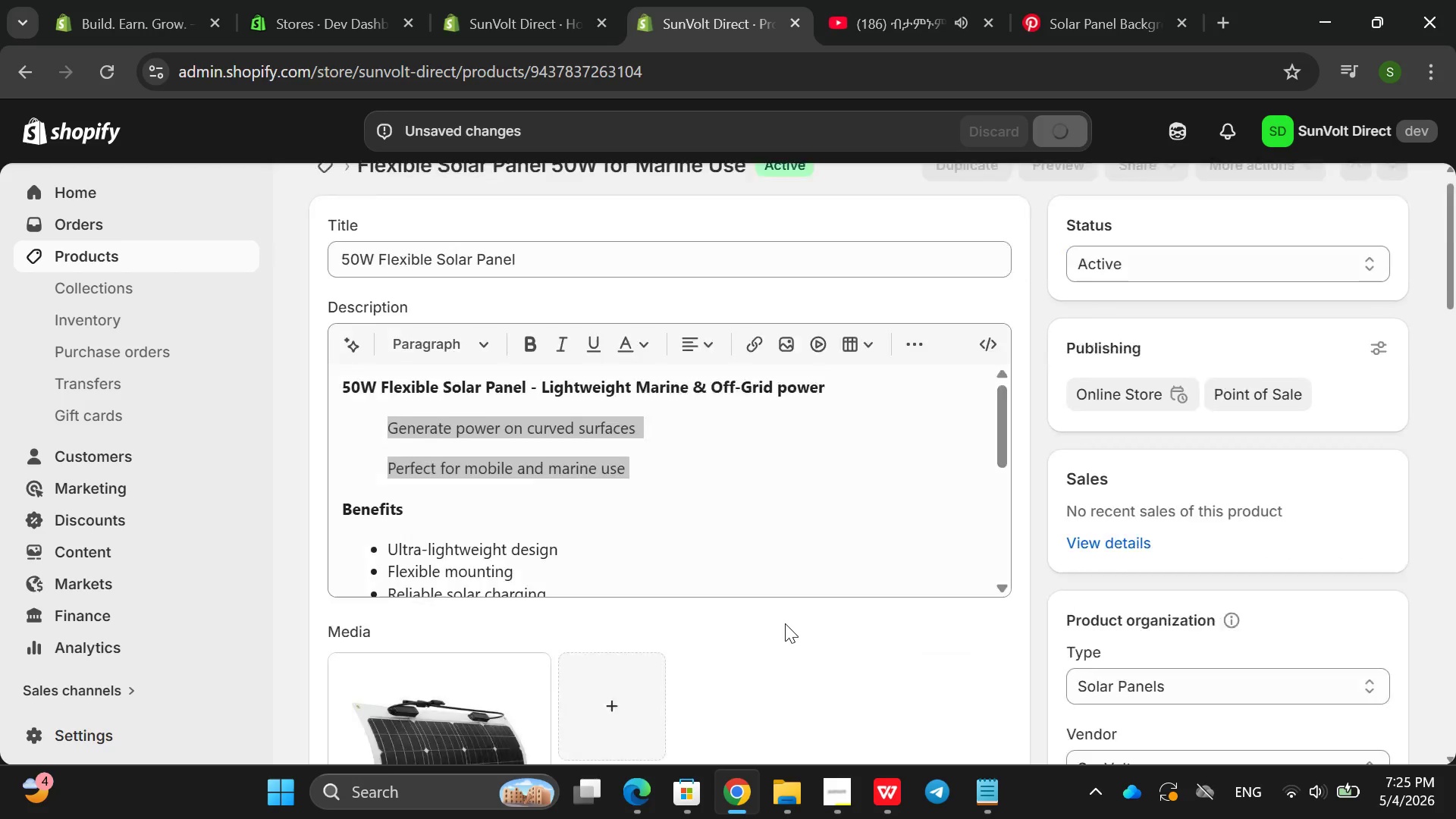 
wait(8.55)
 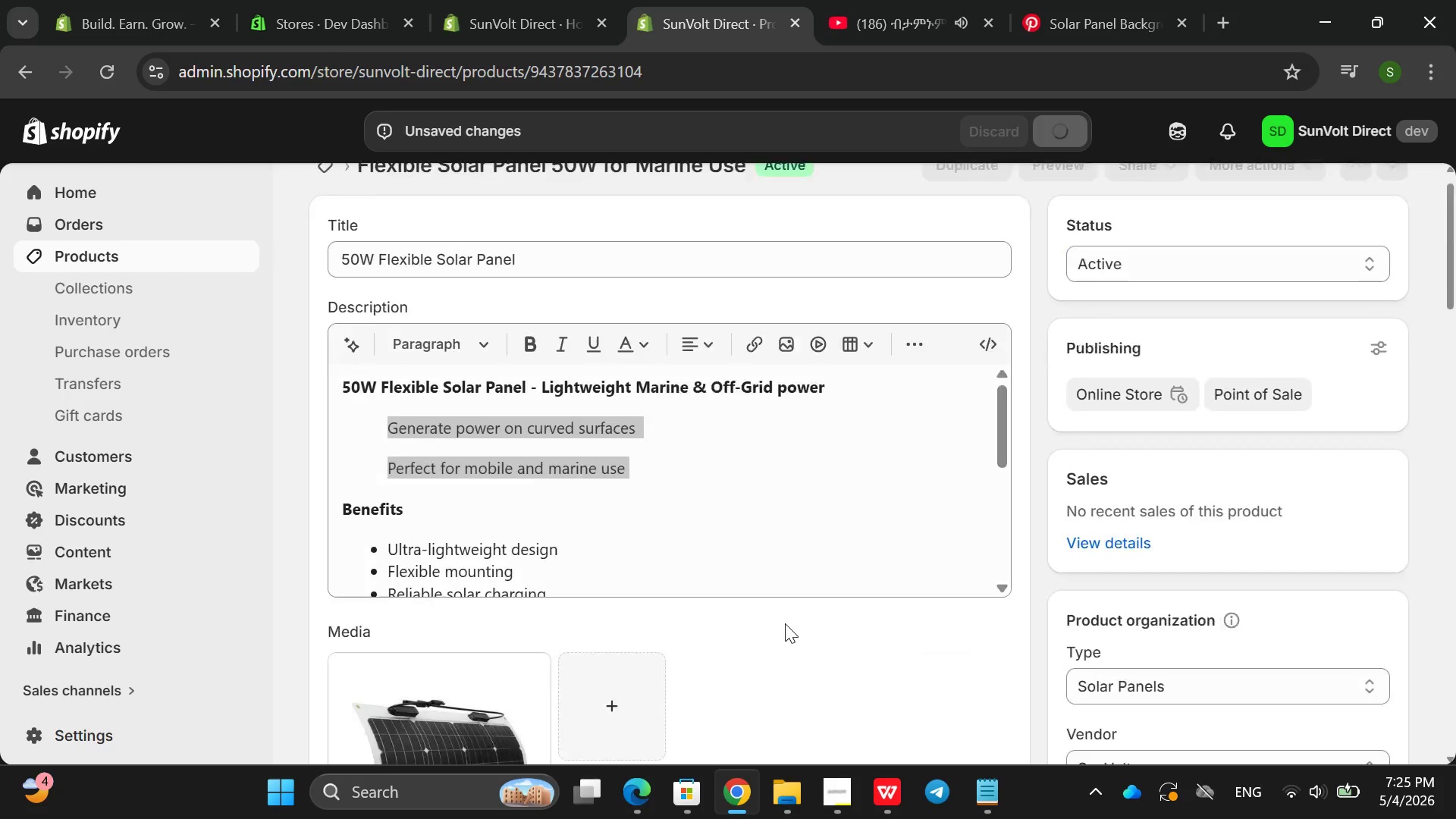 
left_click([825, 776])
 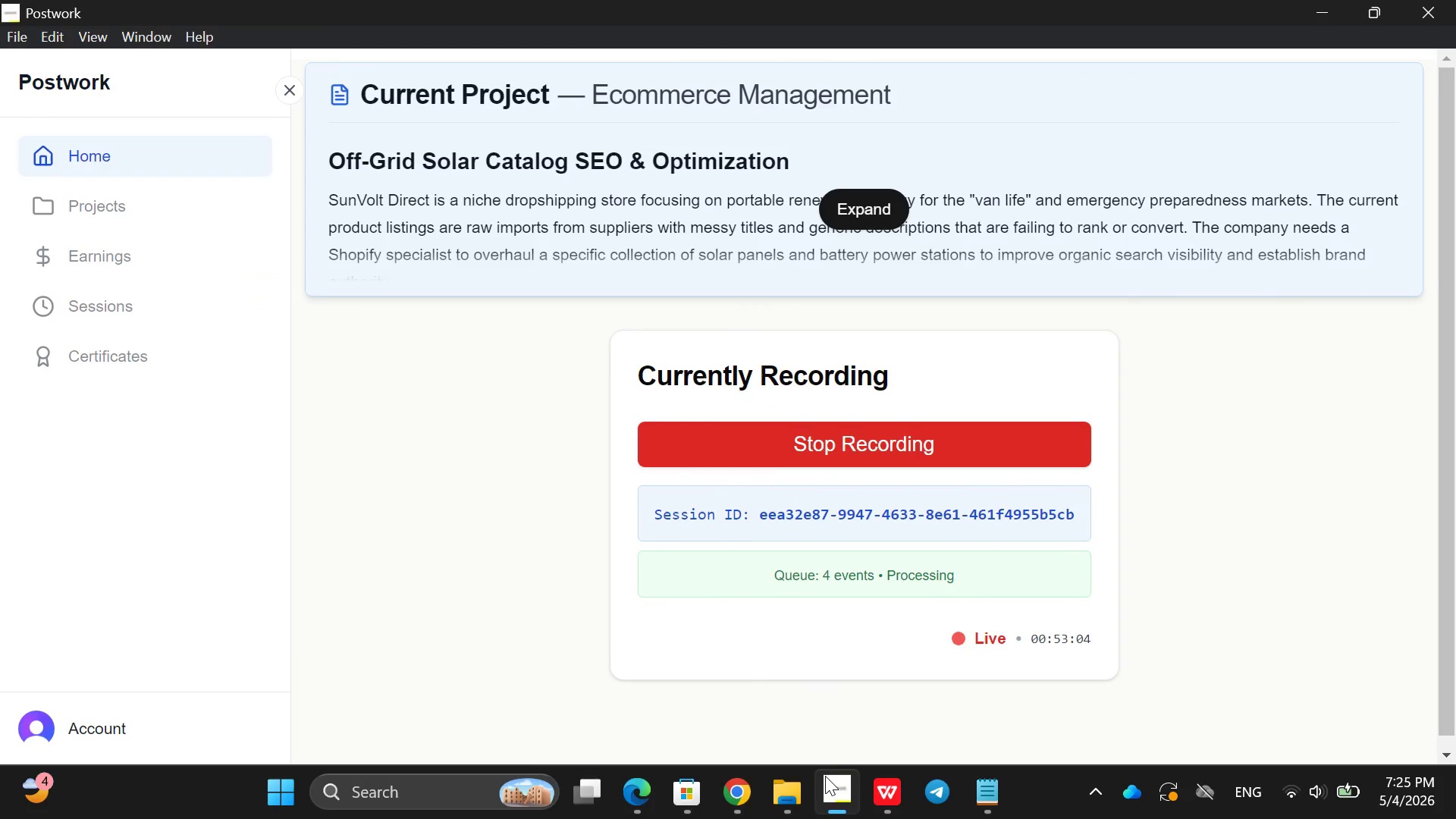 
left_click([825, 776])
 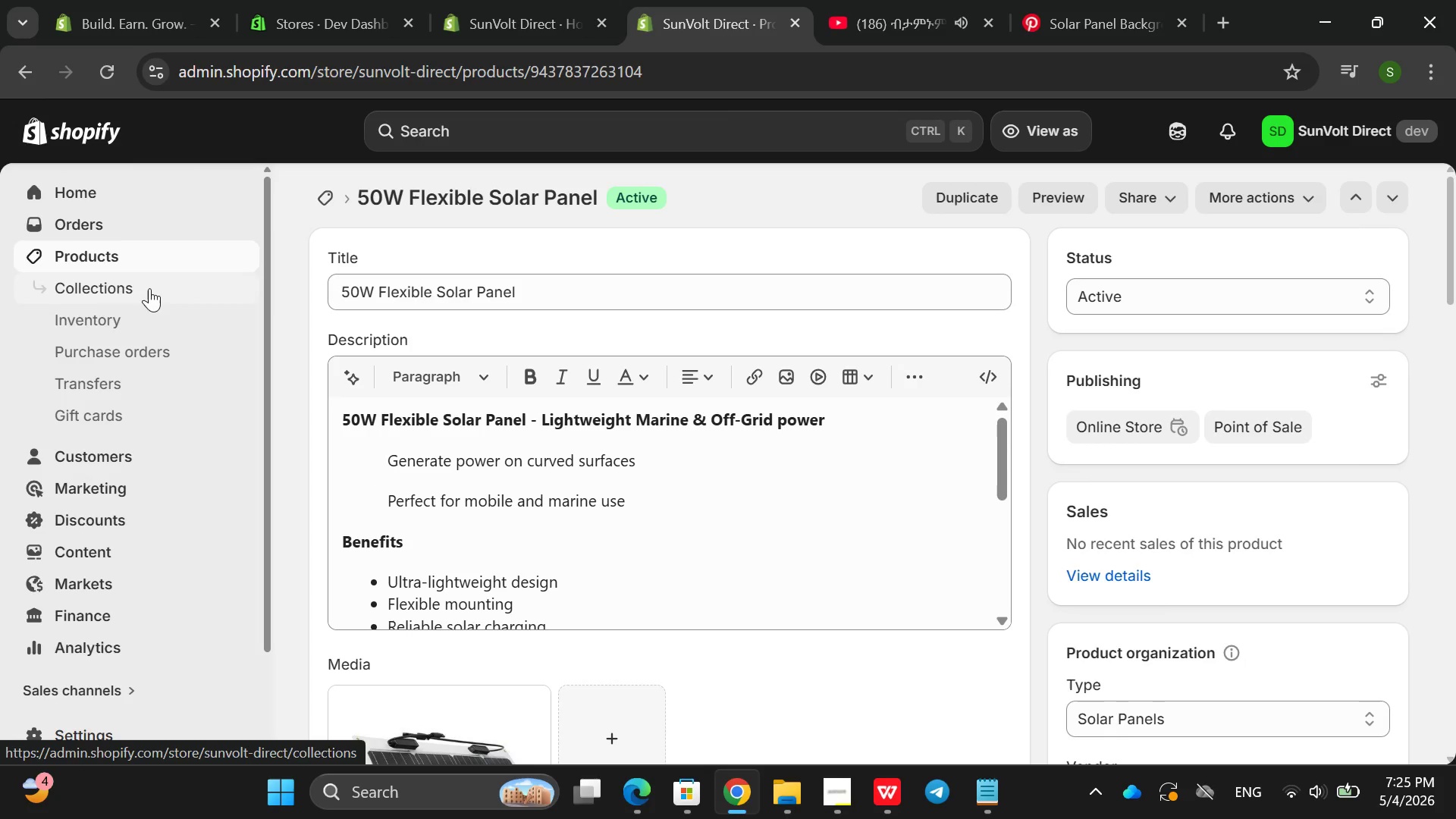 
left_click([90, 258])
 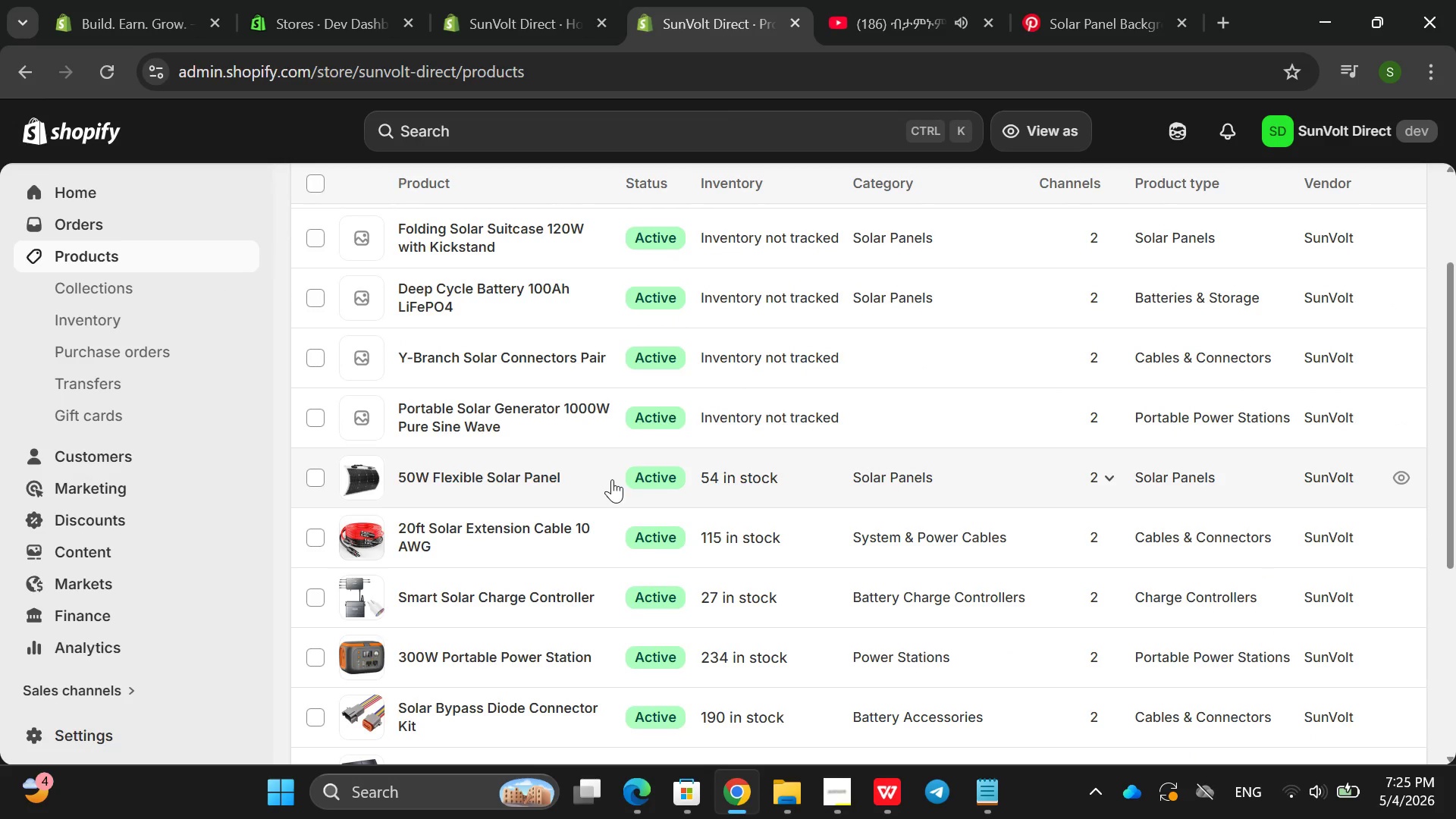 
wait(9.78)
 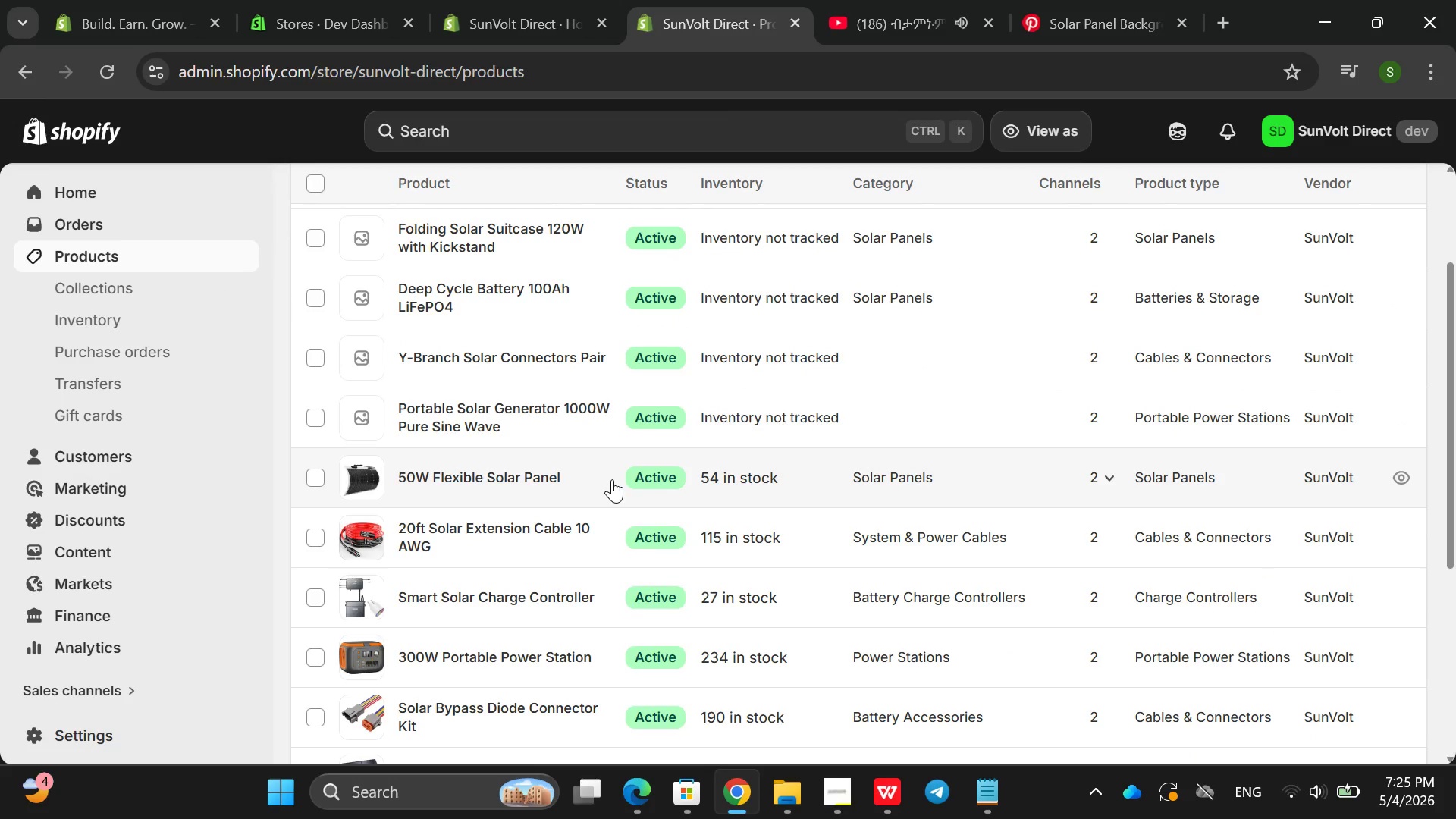 
left_click([581, 554])
 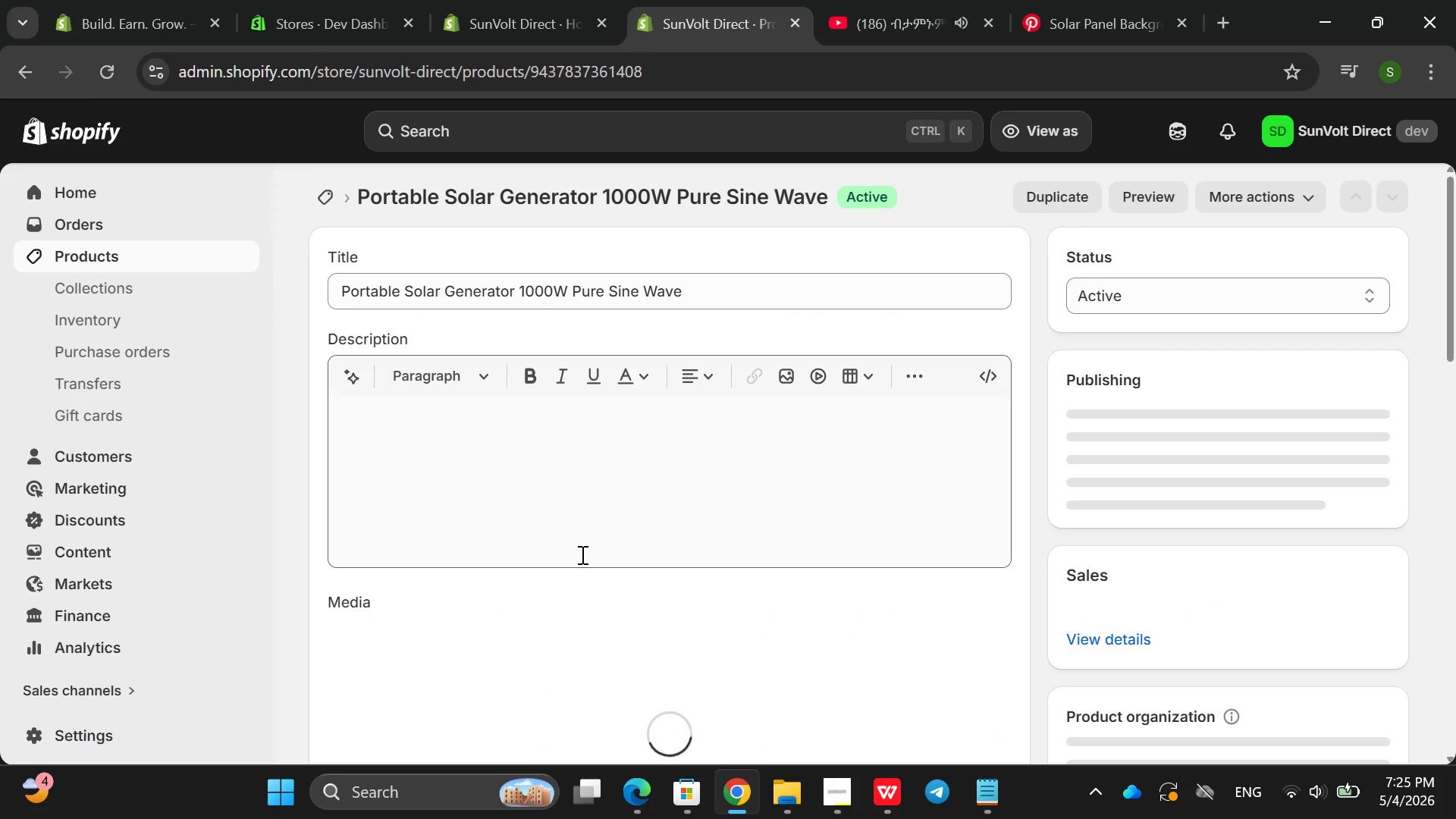 
wait(8.34)
 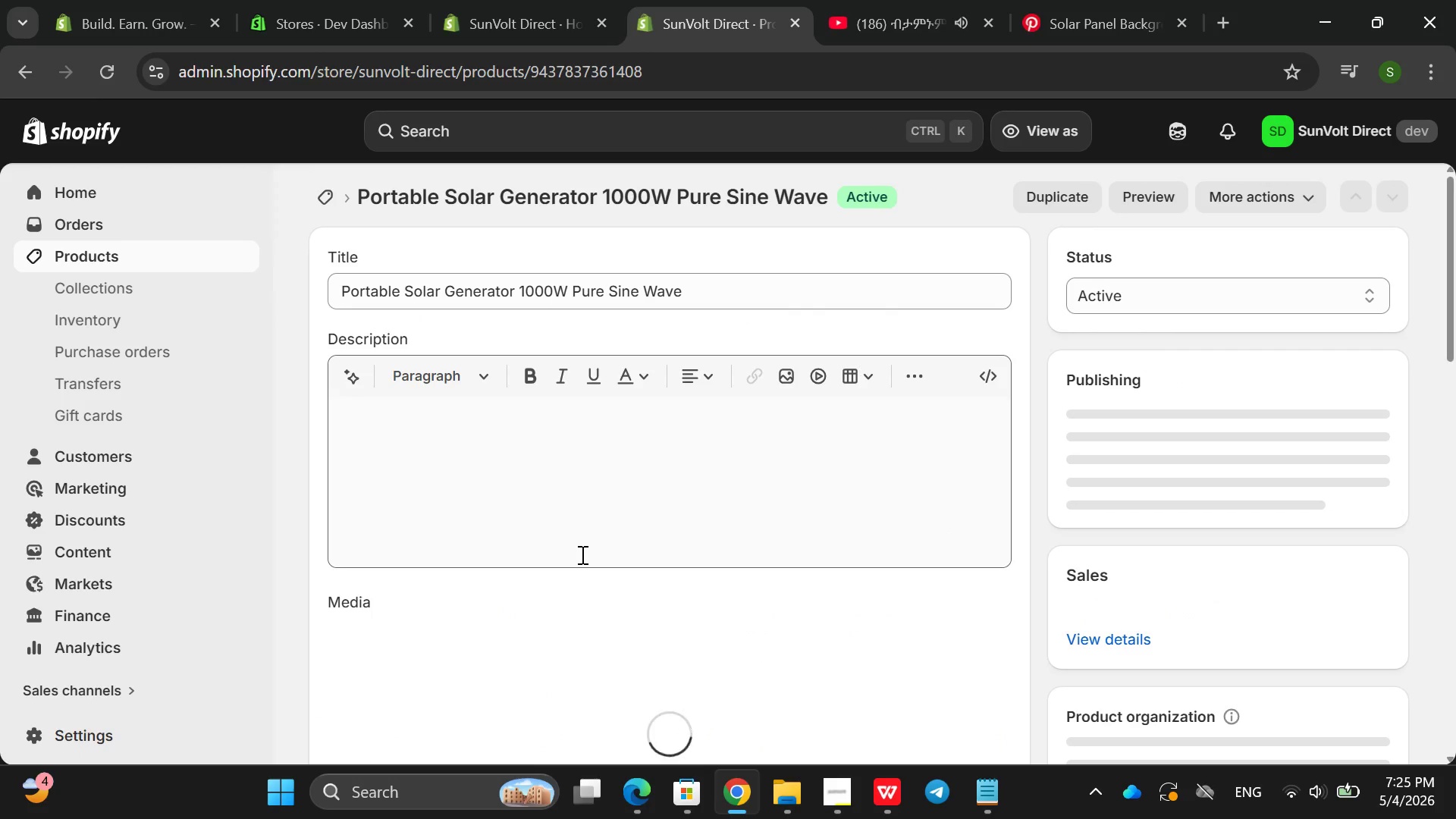 
double_click([572, 299])
 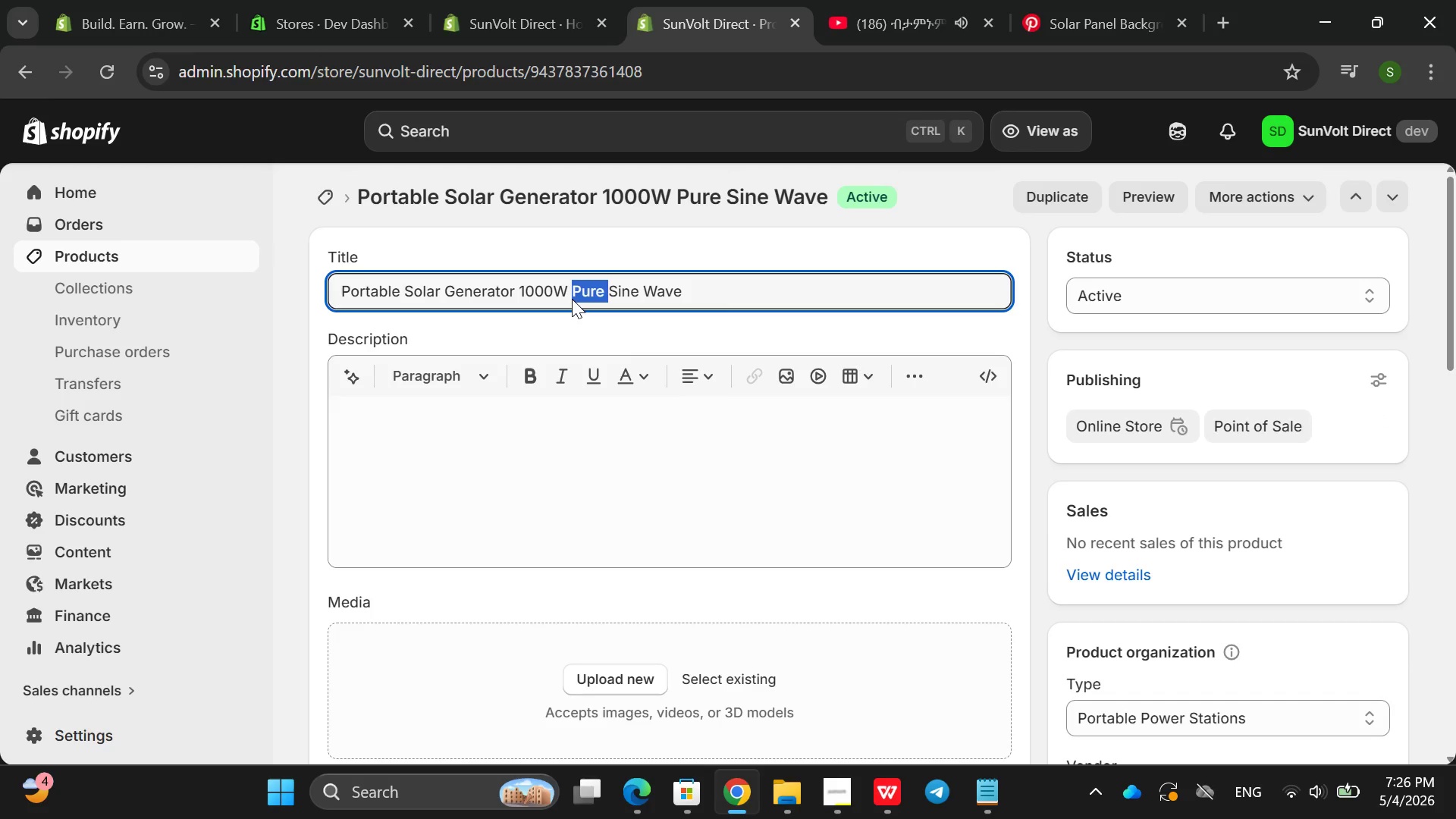 
key(Backspace)
 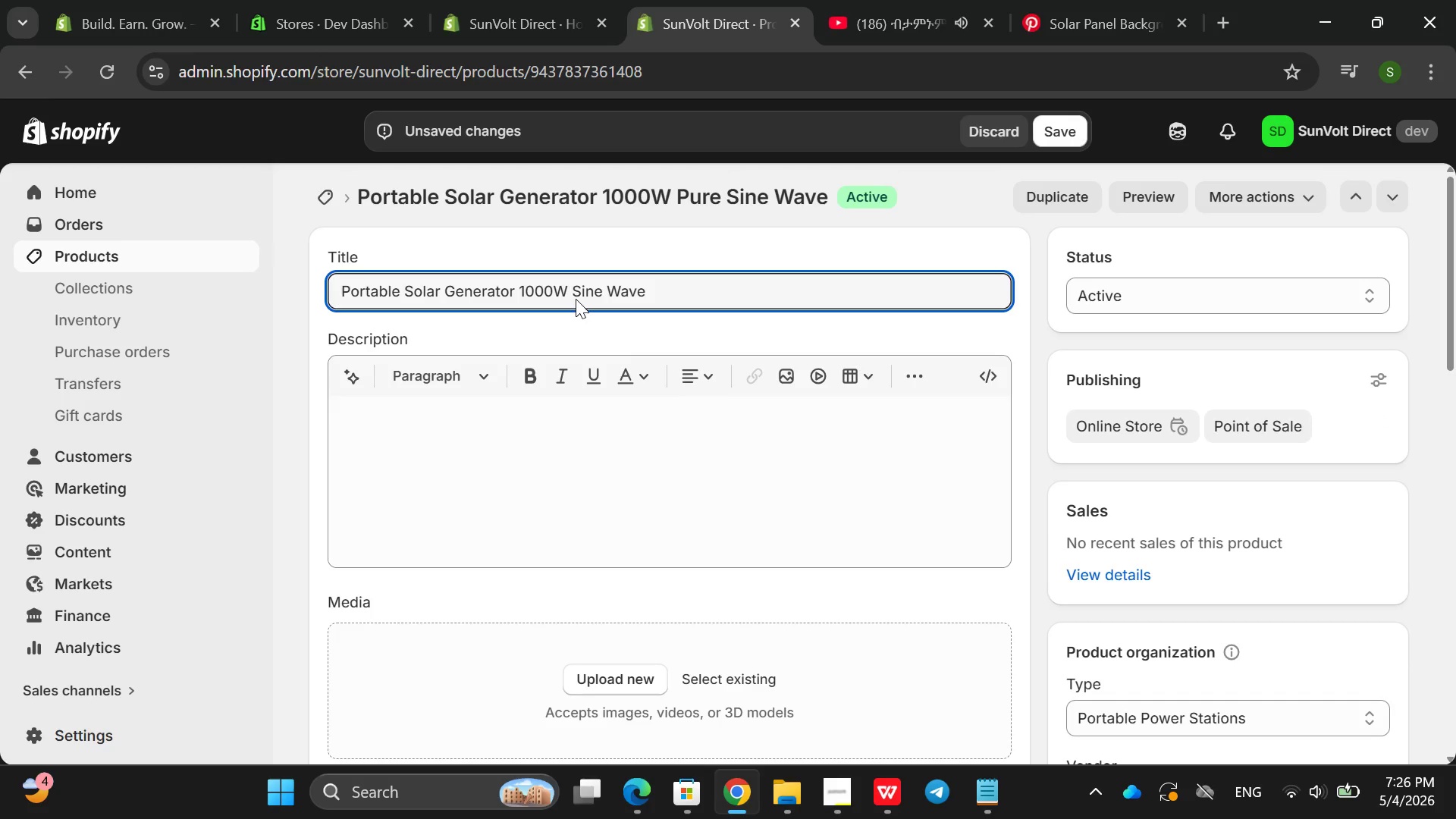 
double_click([576, 299])
 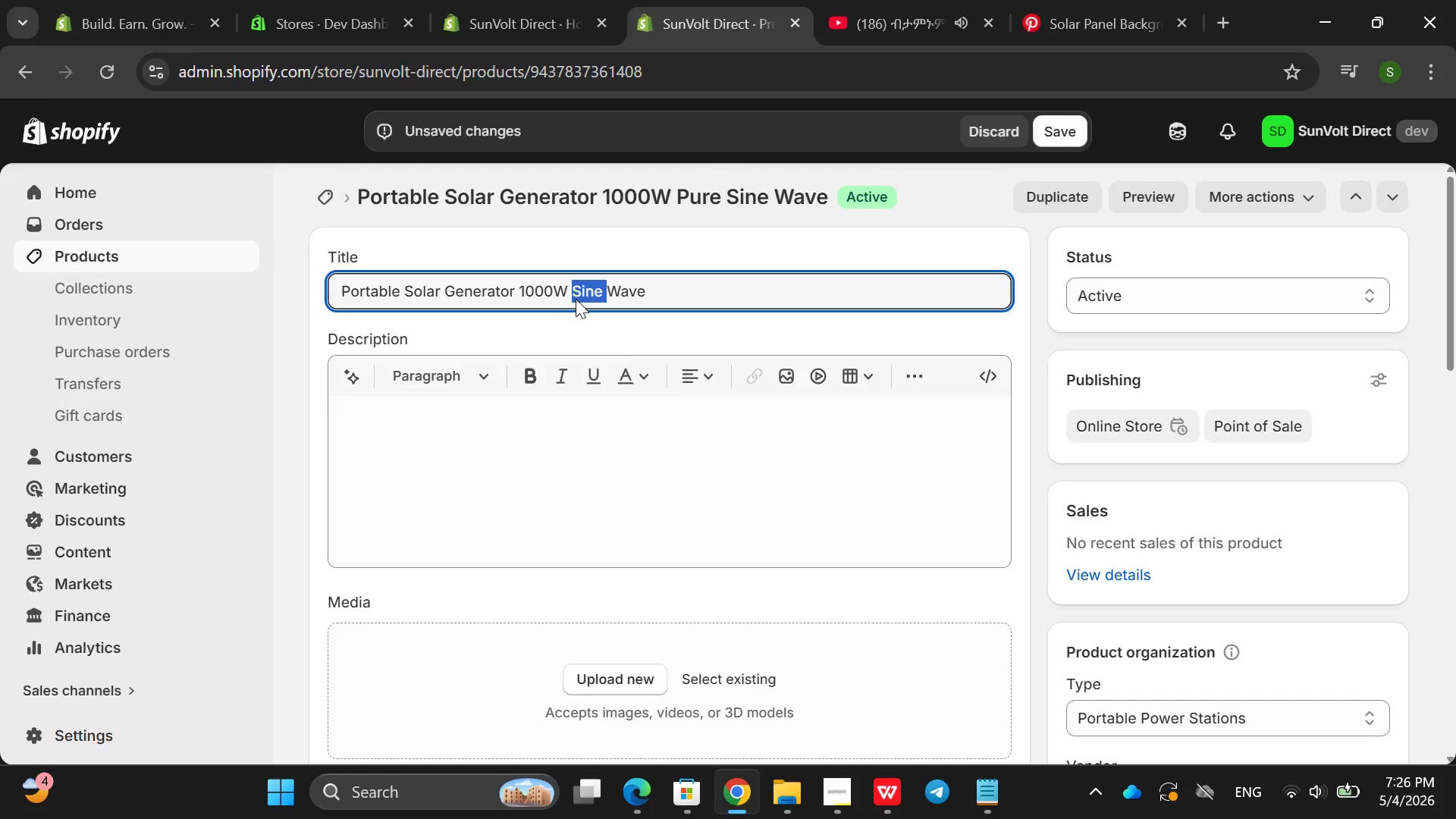 
triple_click([576, 299])
 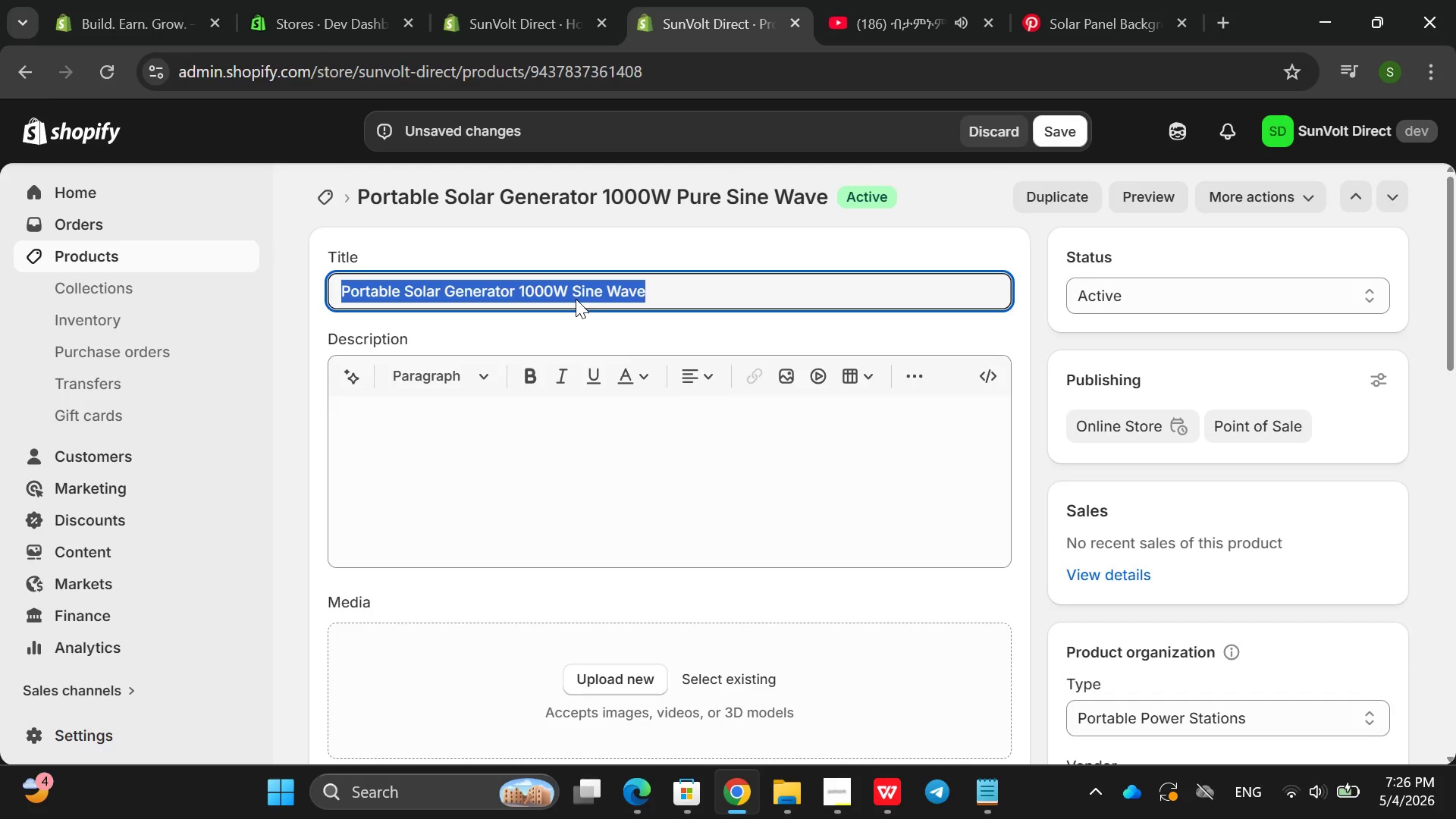 
triple_click([576, 299])
 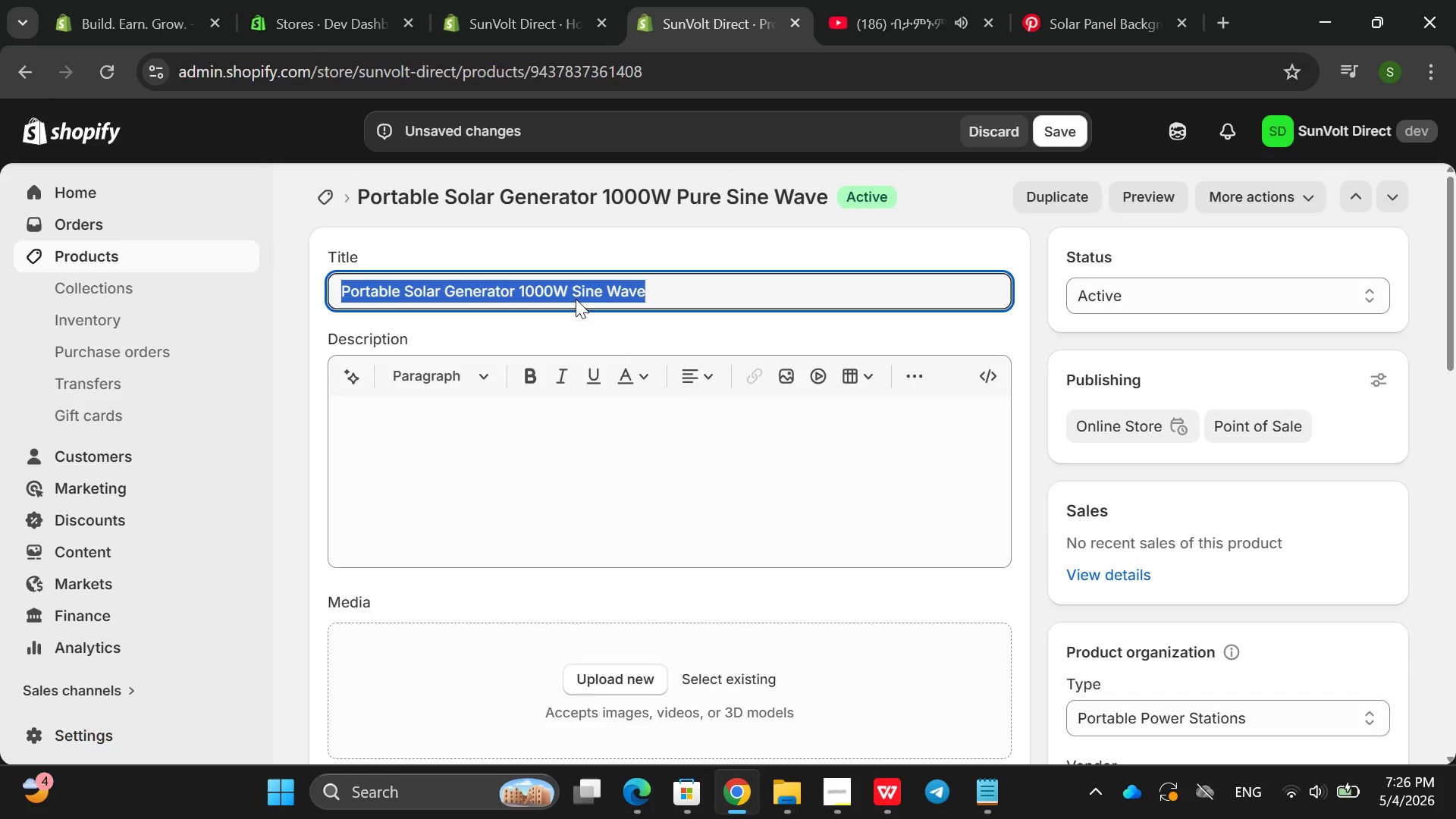 
triple_click([576, 299])
 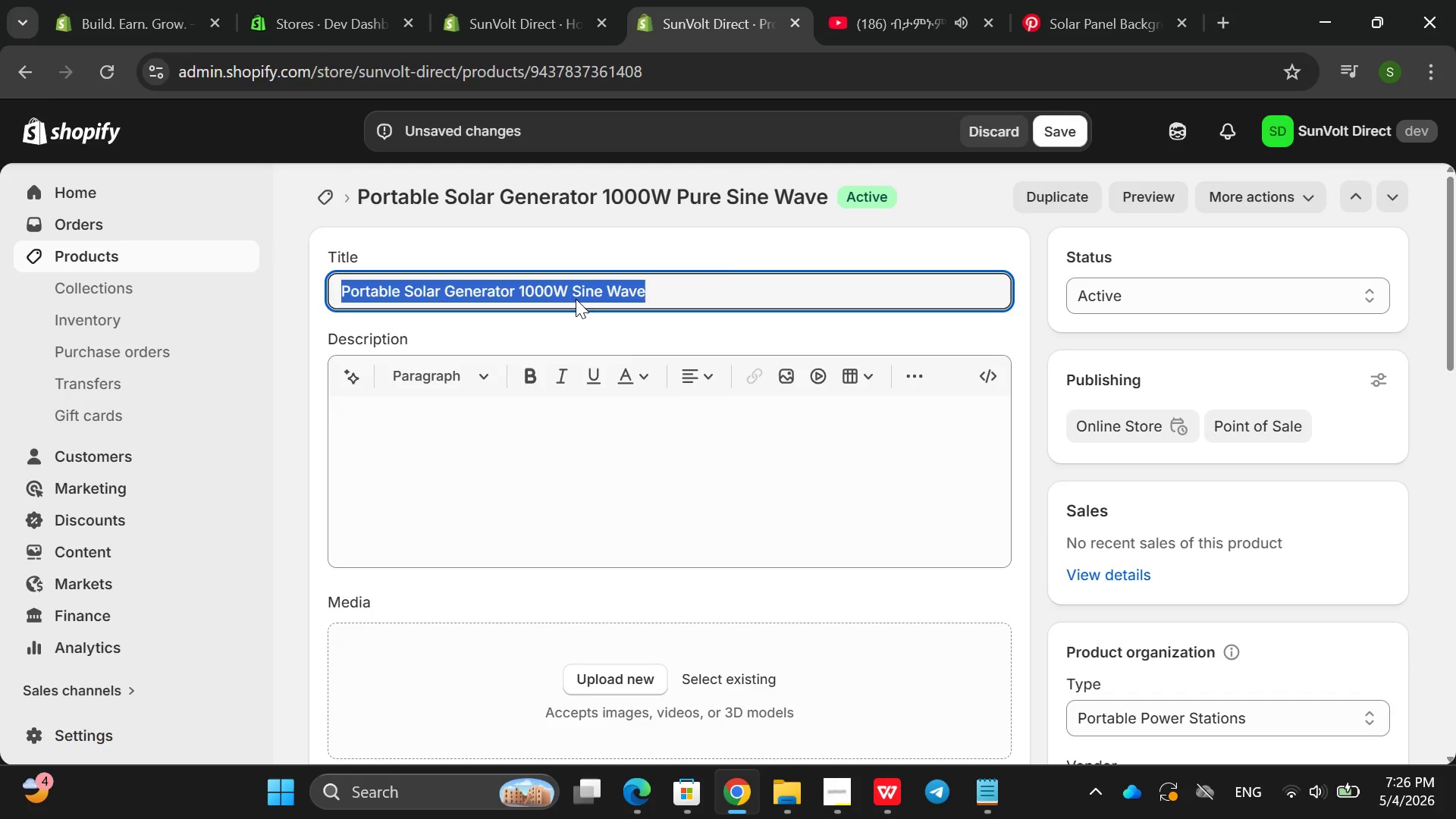 
key(Backspace)
type(1000w po)
key(Backspace)
key(Backspace)
type( Por)
key(Backspace)
key(Backspace)
key(Backspace)
key(Backspace)
key(Backspace)
key(Backspace)
type(W Portable Solar Generator )
key(Backspace)
type( - Hight)
key(Backspace)
type( poe)
key(Backspace)
key(Backspace)
key(Backspace)
type(Power Off-grid)
key(Backspace)
key(Backspace)
key(Backspace)
key(Backspace)
type(G)
key(Backspace)
type( )
key(Backspace)
key(Backspace)
key(Backspace)
type(f-Grid energy)
 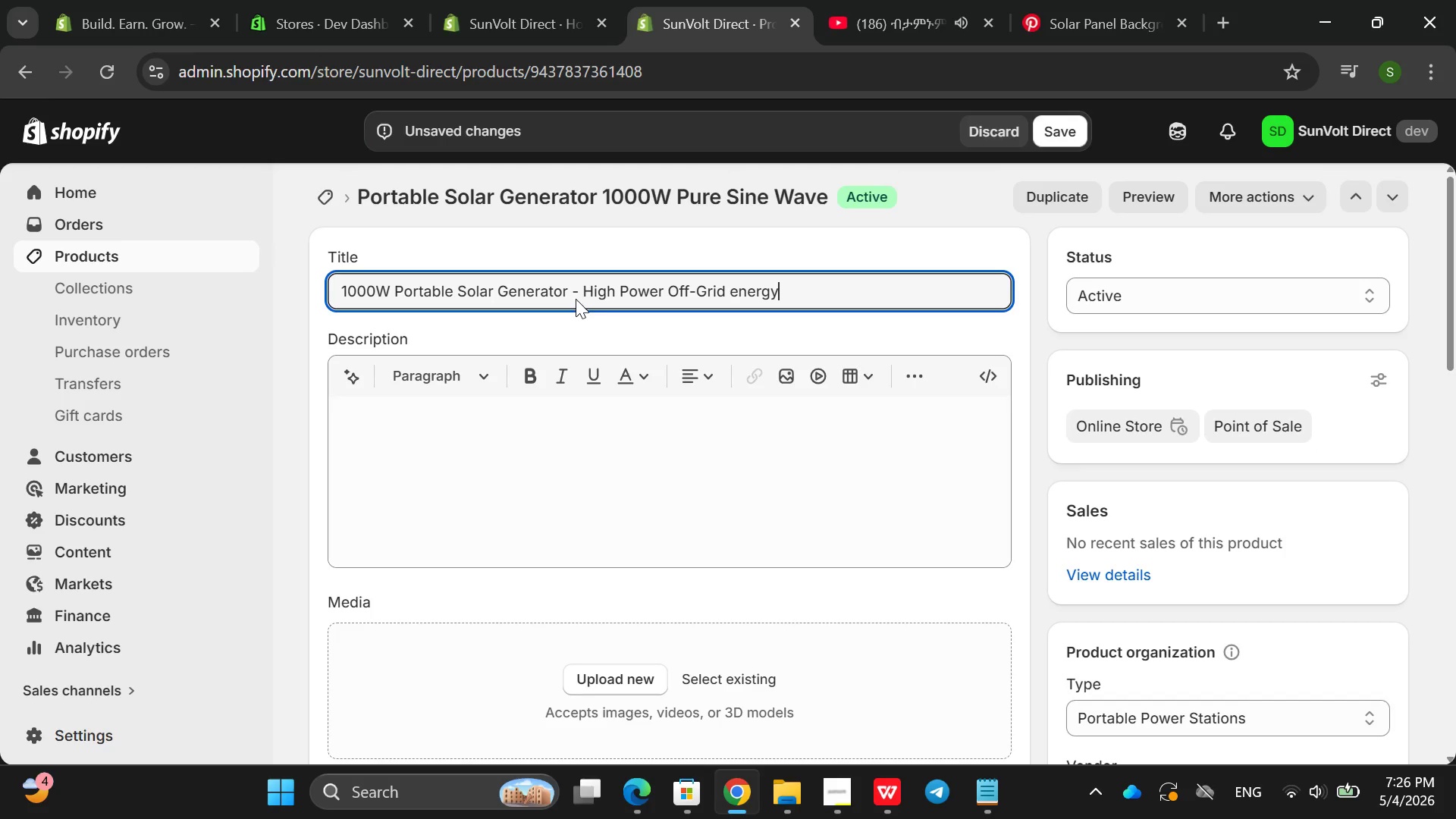 
double_click([576, 299])
 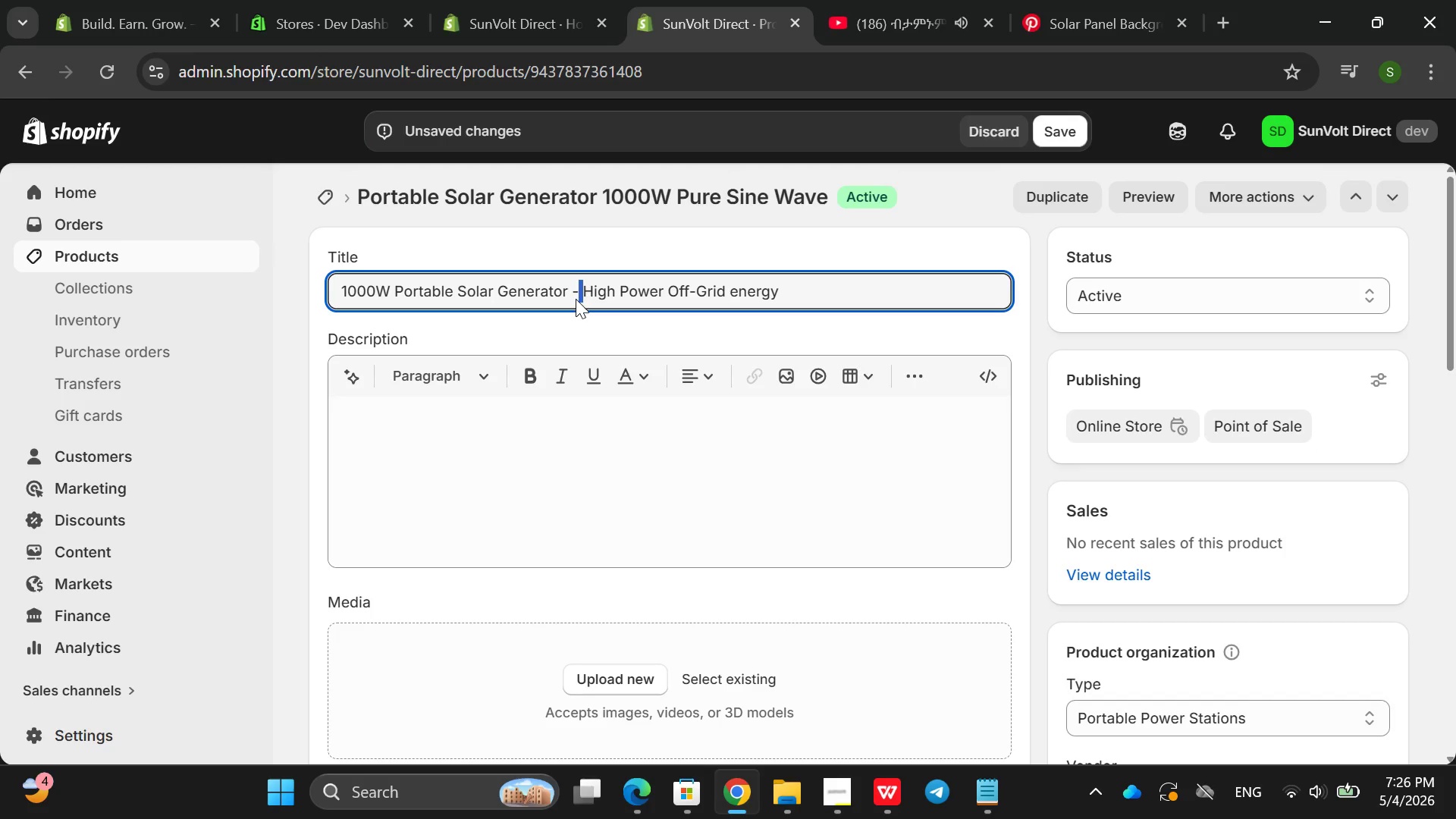 
triple_click([576, 299])
 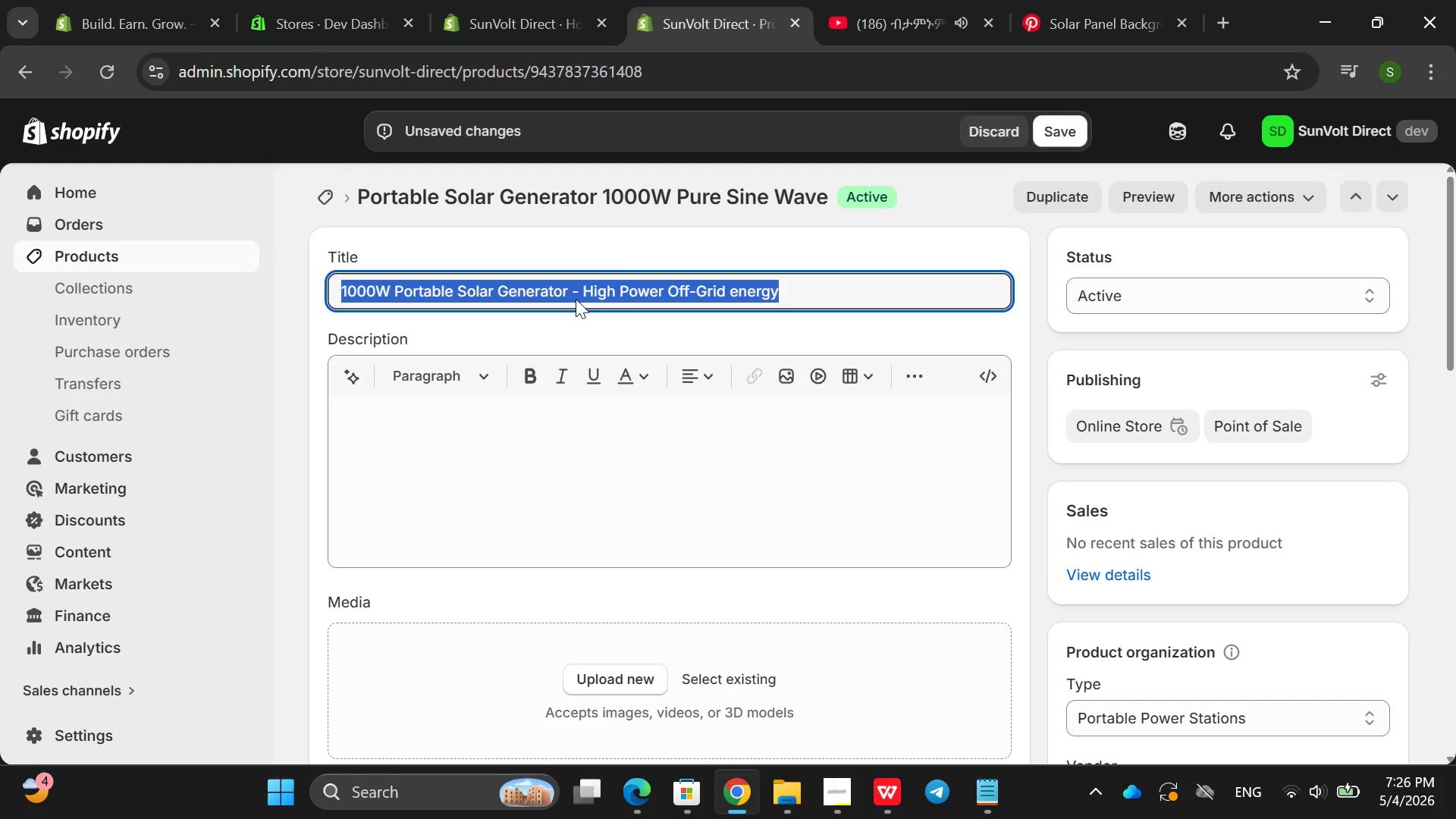 
triple_click([576, 299])
 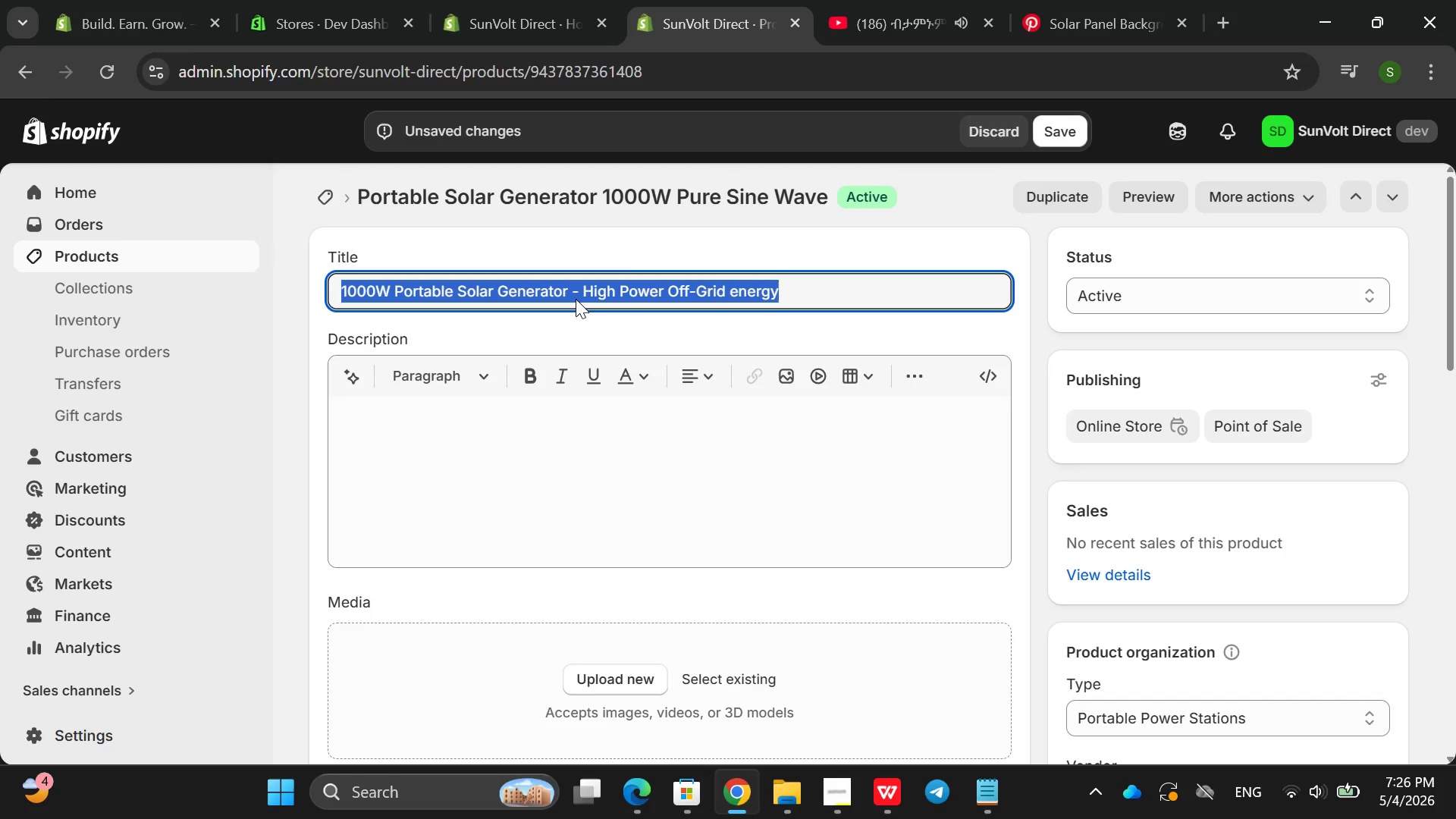 
key(Control+ControlLeft)
 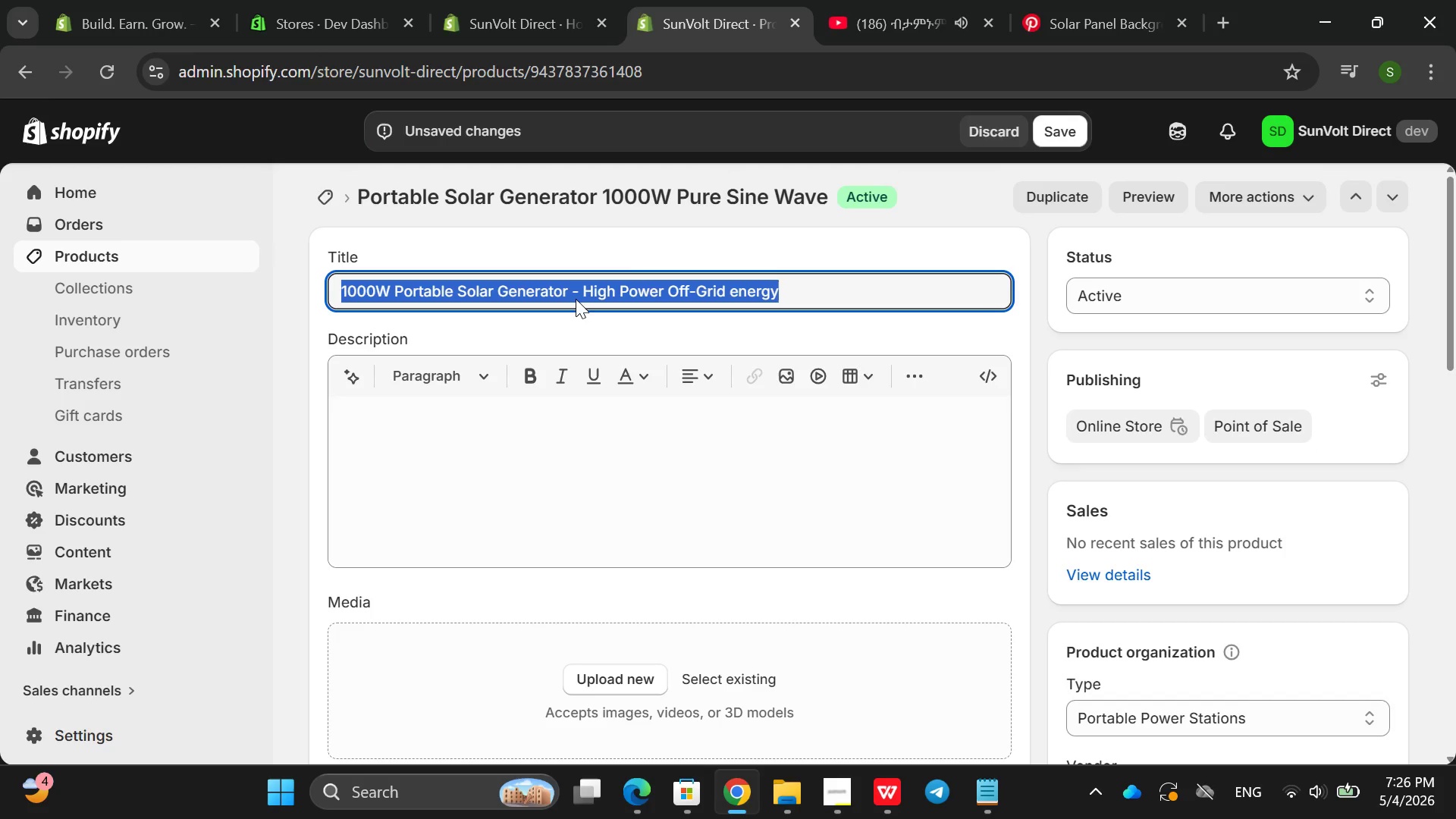 
key(Control+C)
 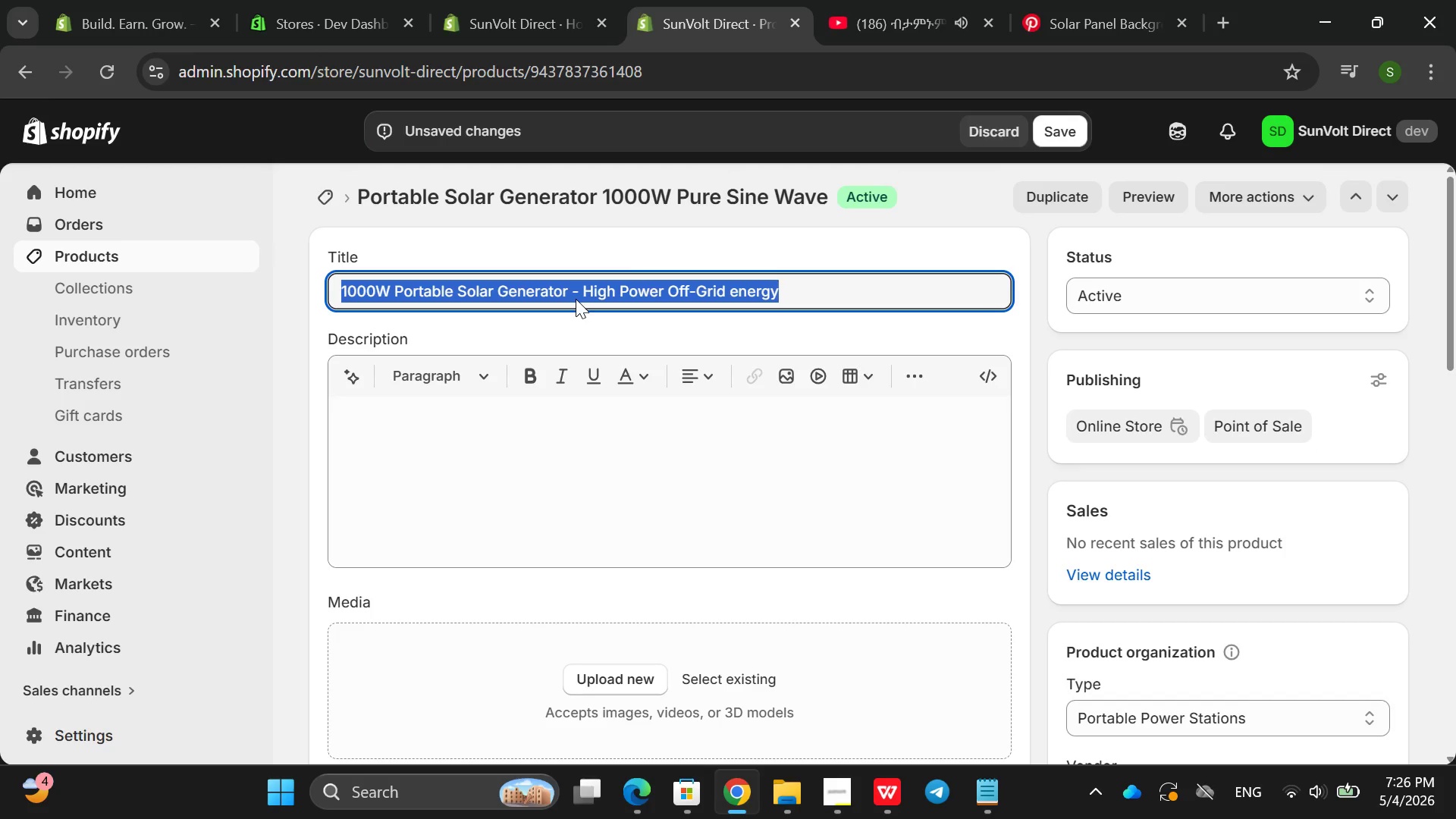 
key(Backspace)
 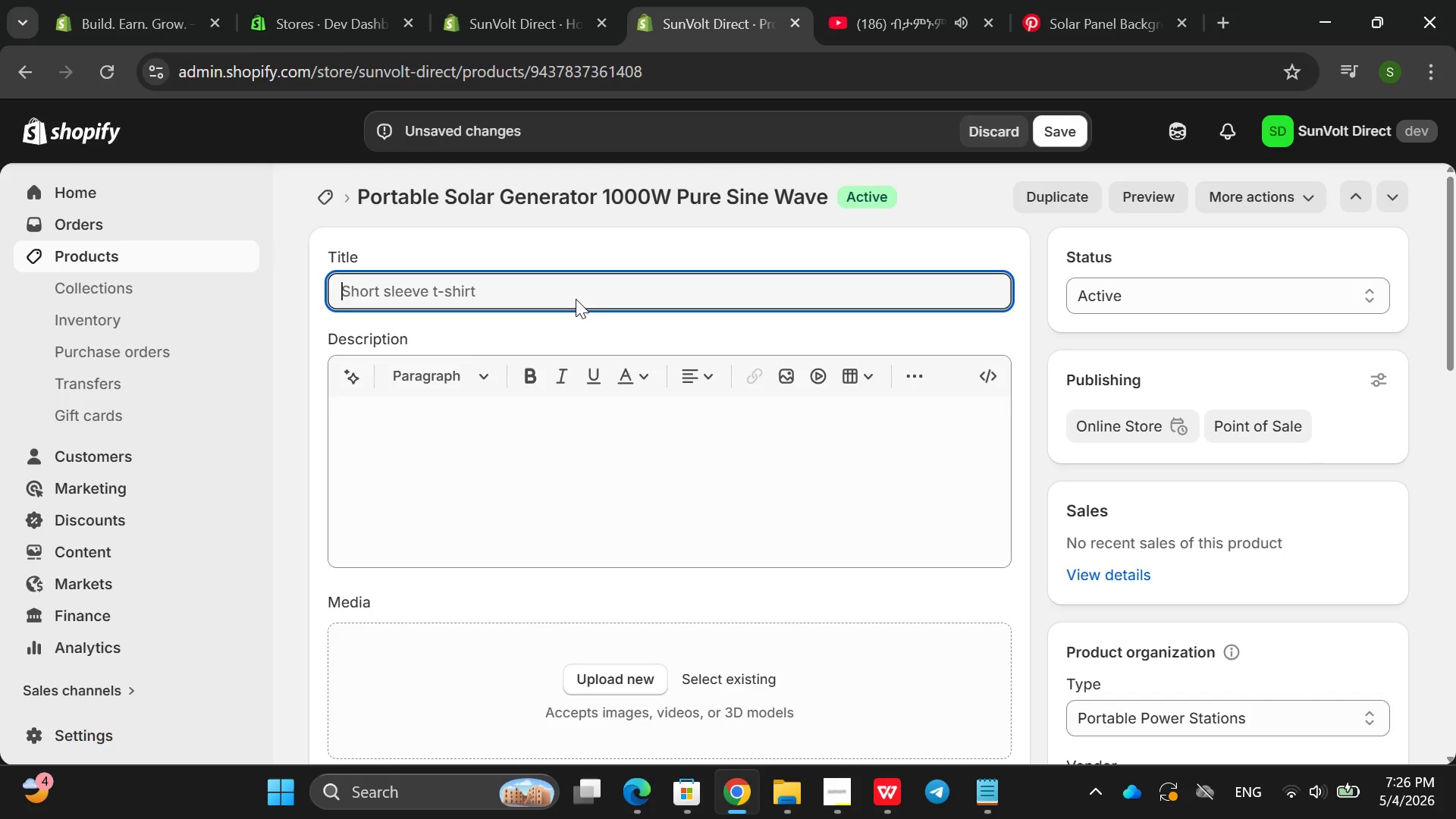 
key(Control+Z)
 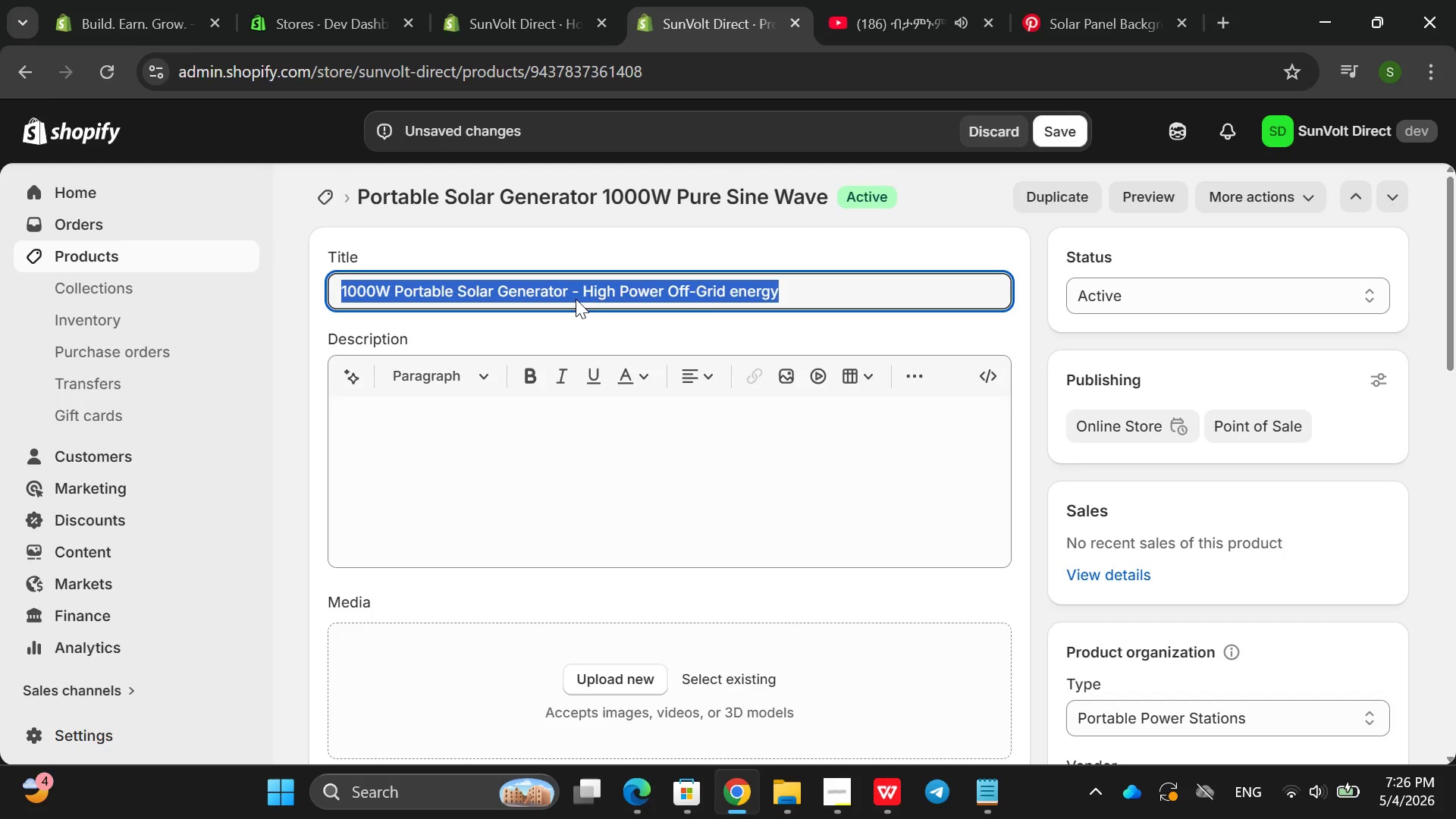 
left_click([576, 299])
 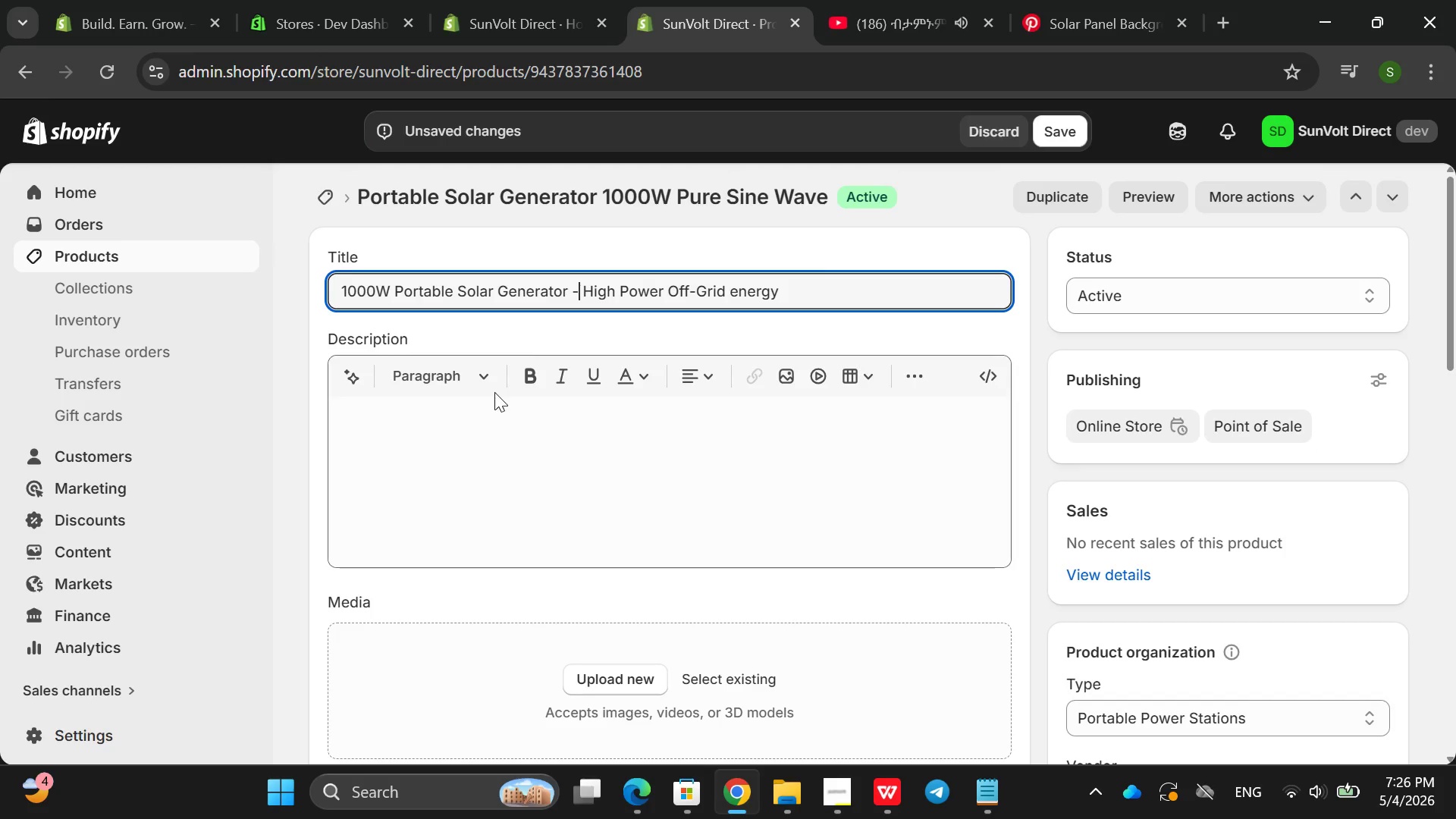 
left_click([494, 392])
 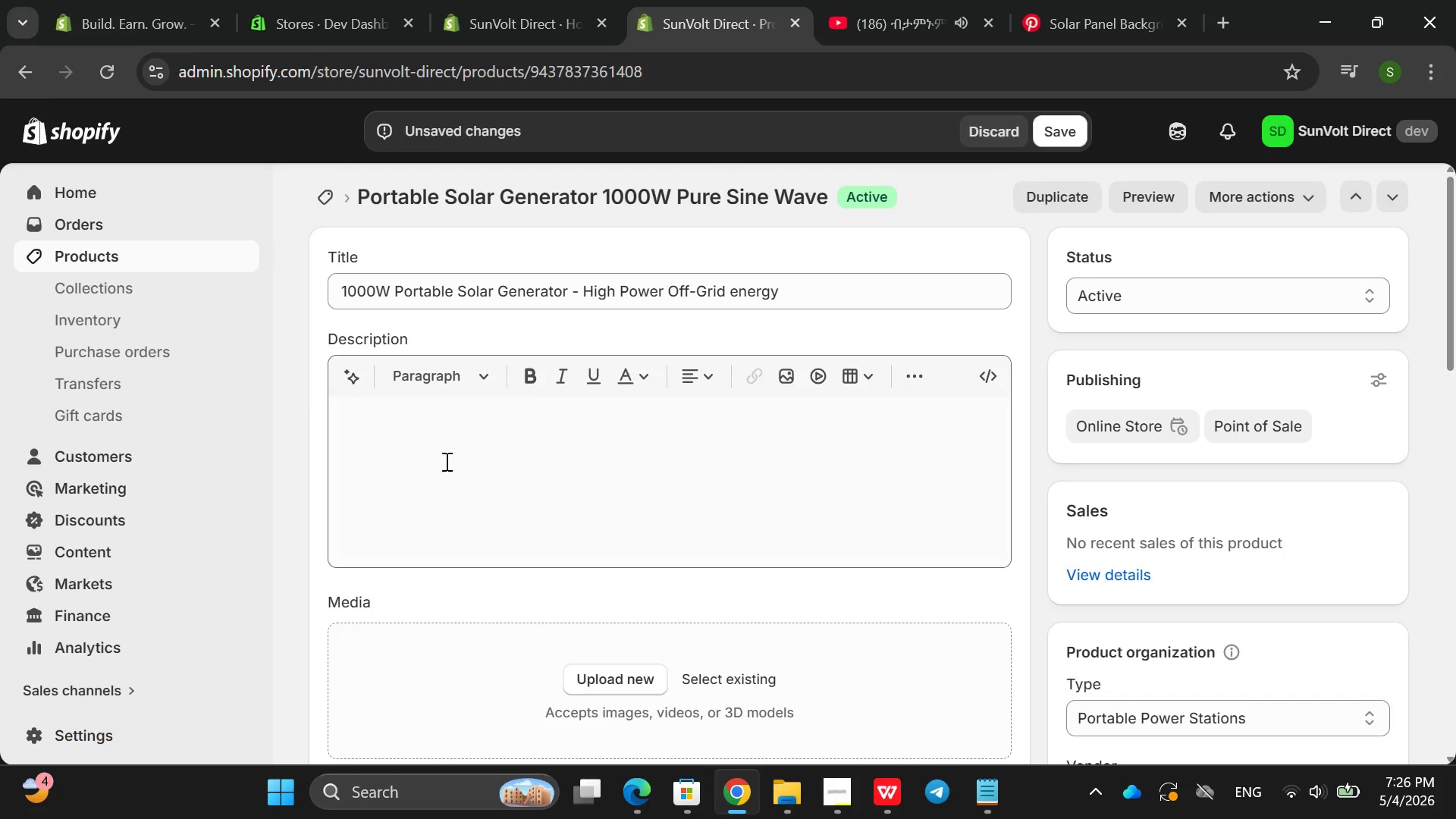 
left_click([444, 463])
 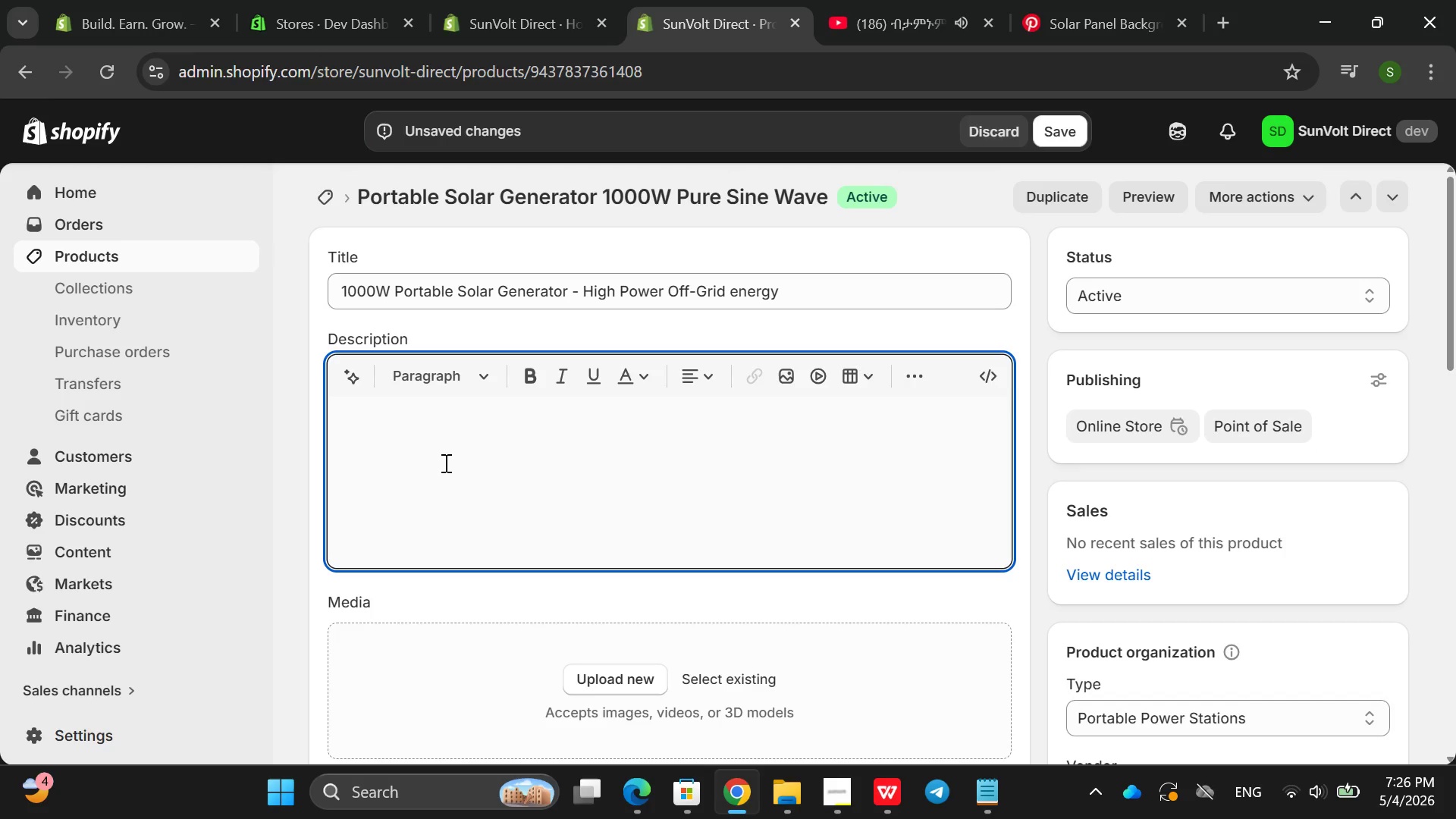 
key(Control+ControlLeft)
 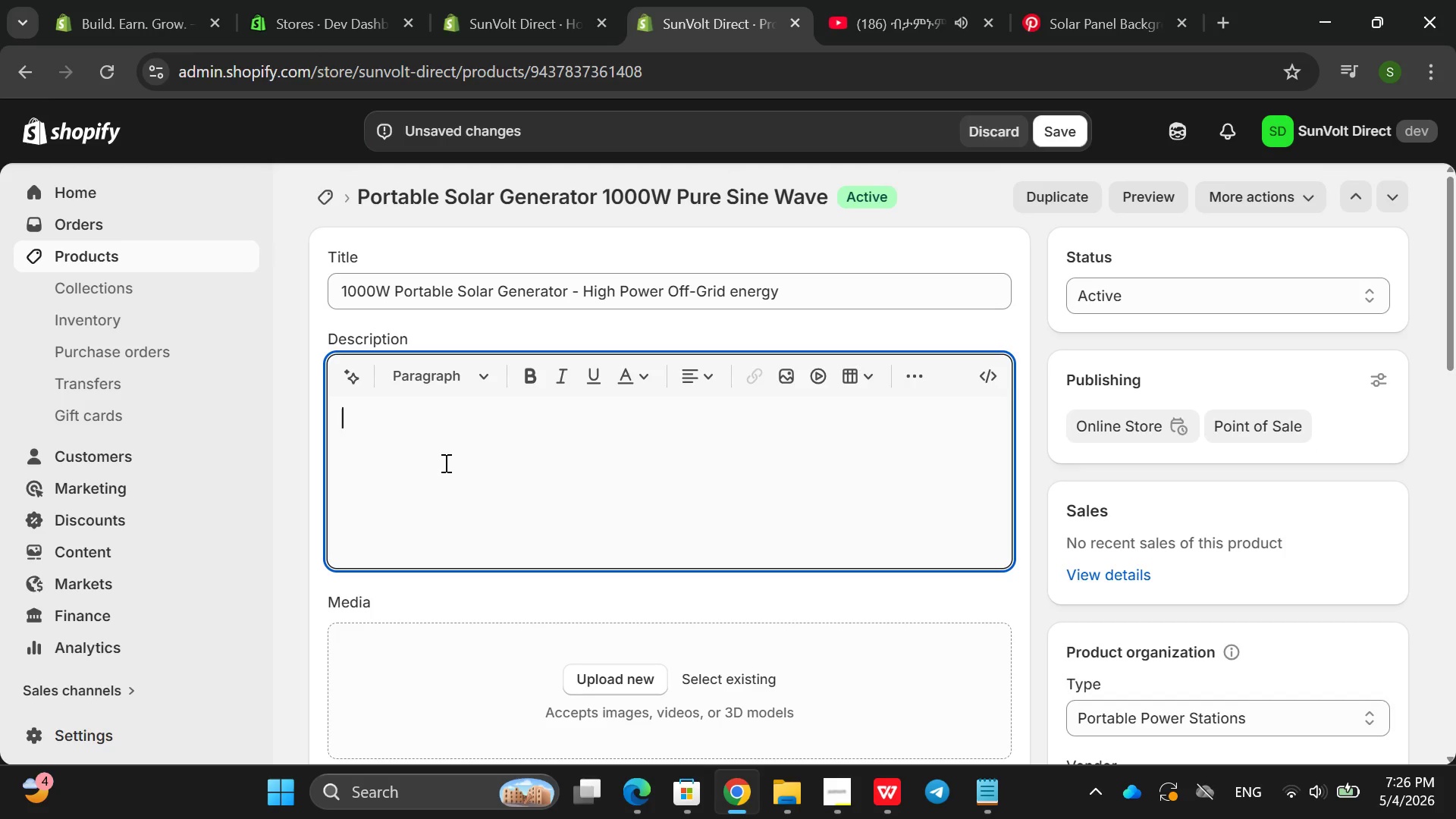 
key(Control+V)
 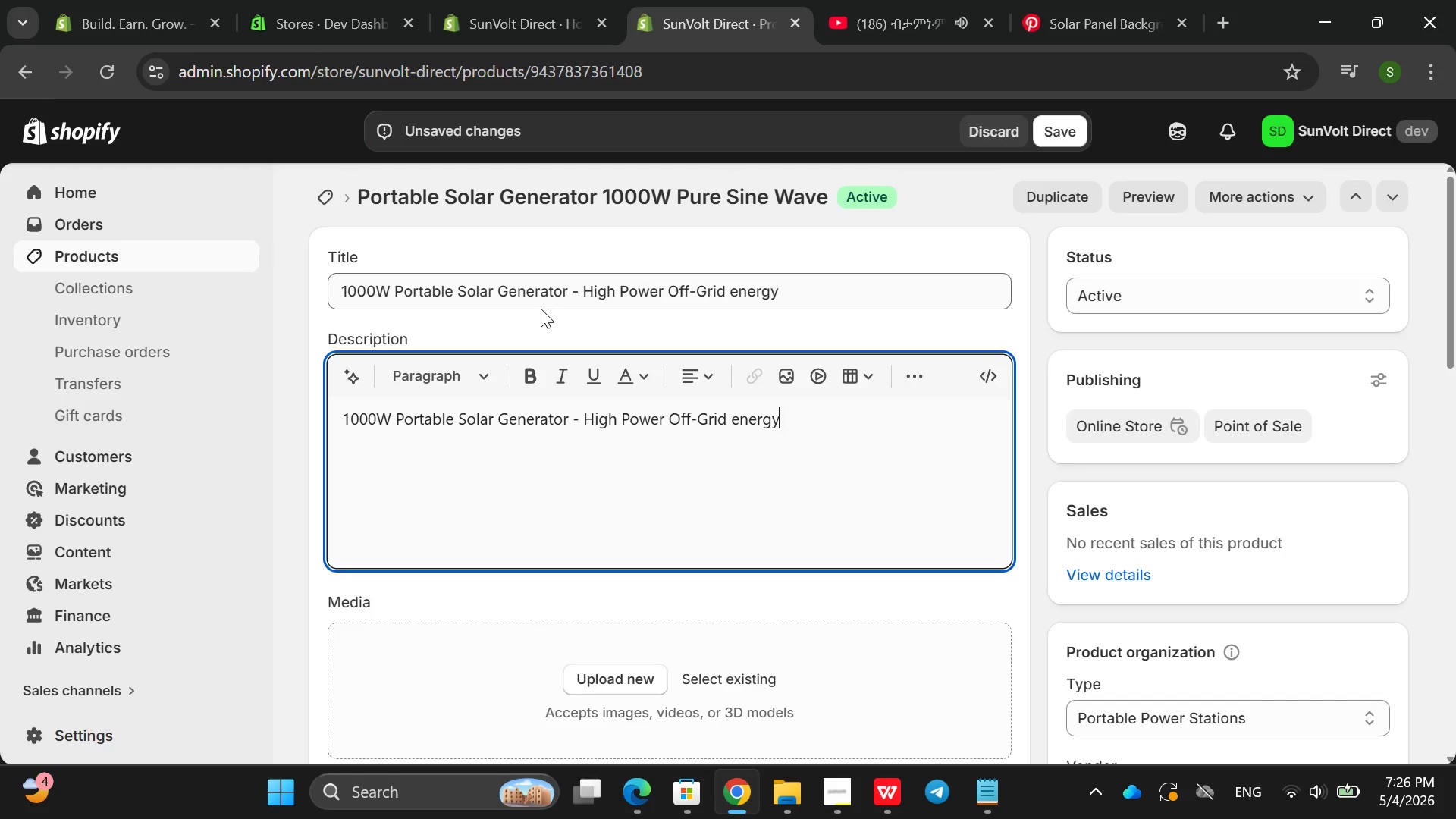 
left_click_drag(start_coordinate=[570, 288], to_coordinate=[857, 284])
 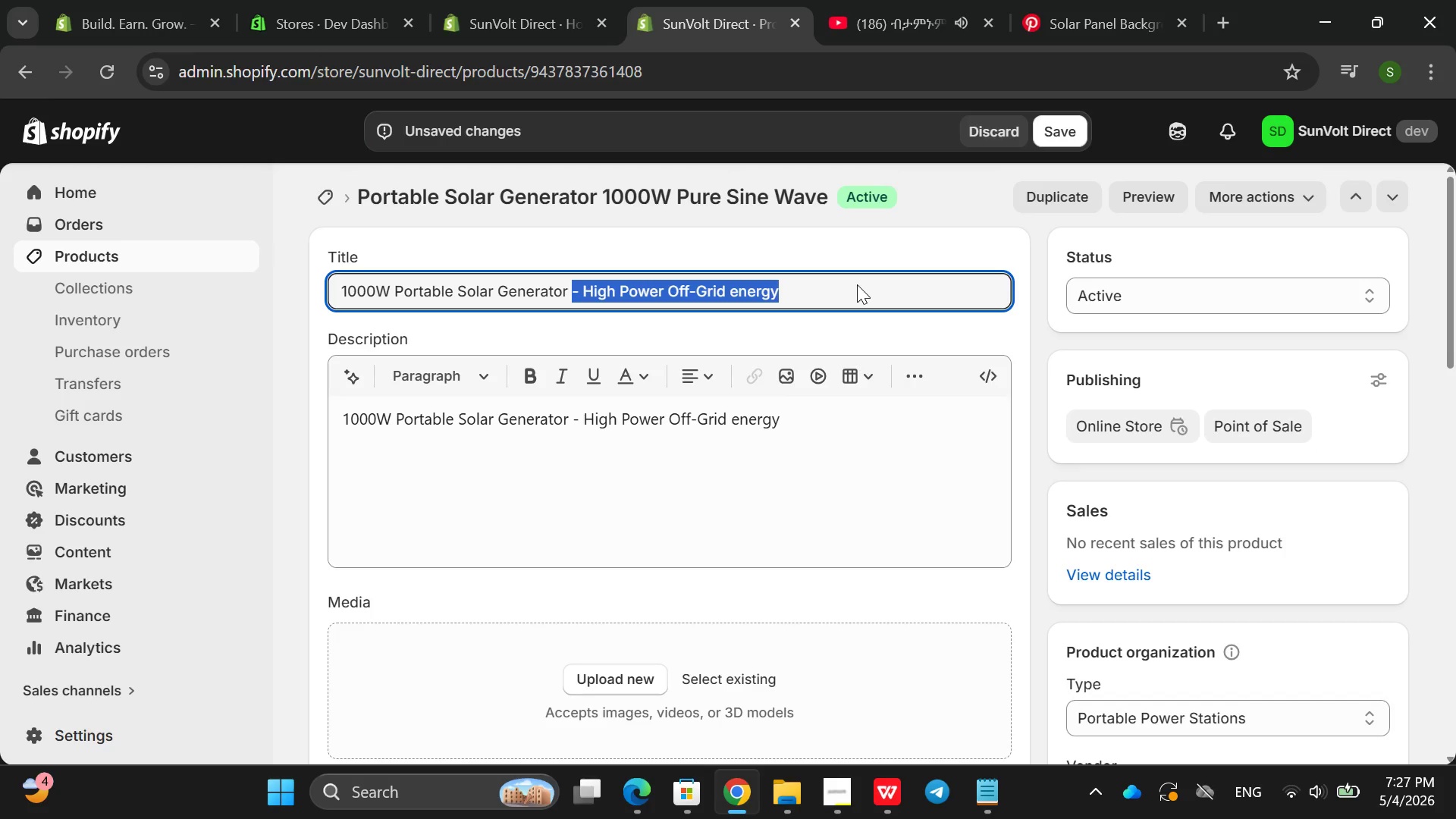 
key(Backspace)
 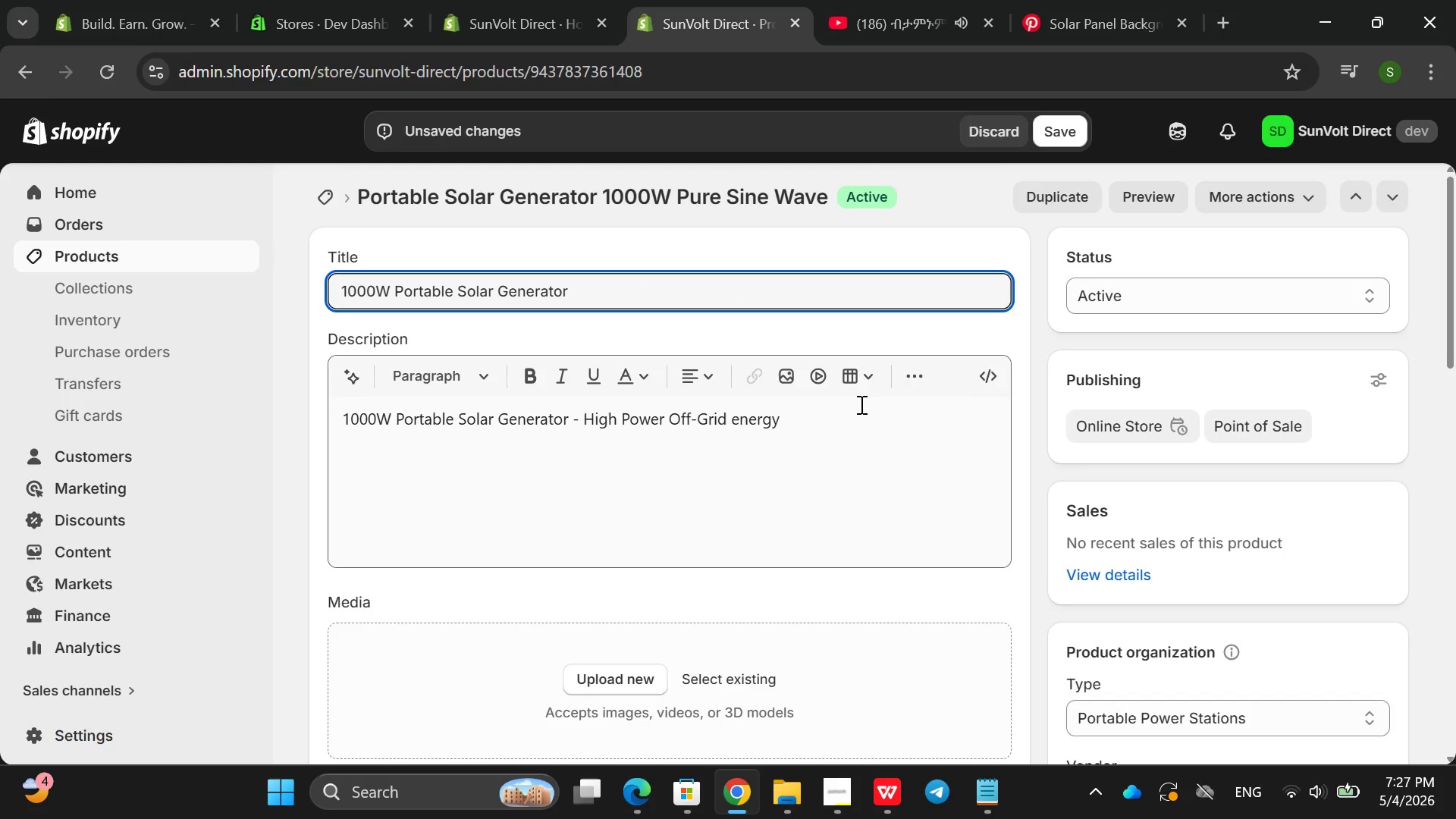 
left_click([860, 404])
 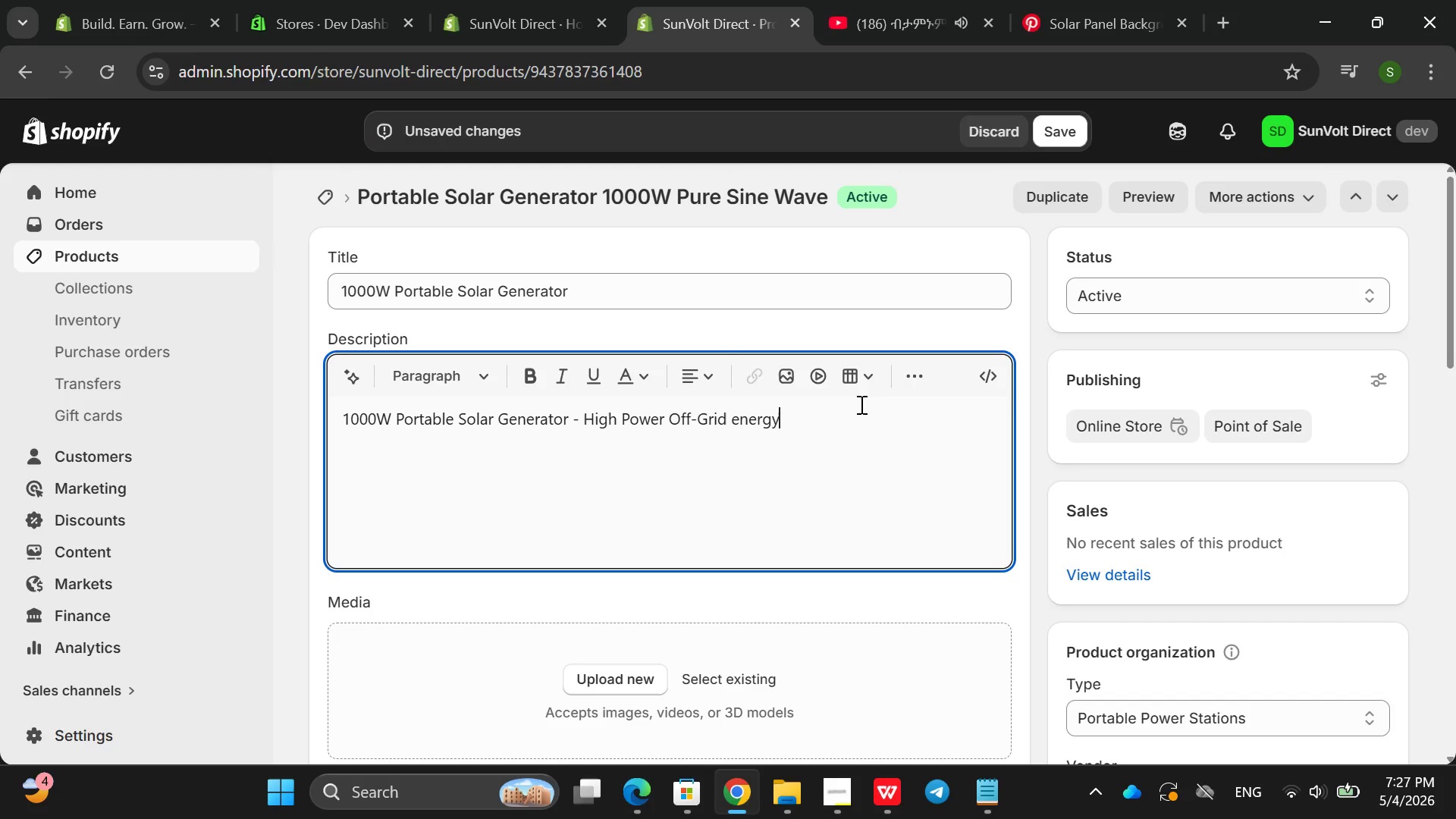 
key(Enter)
 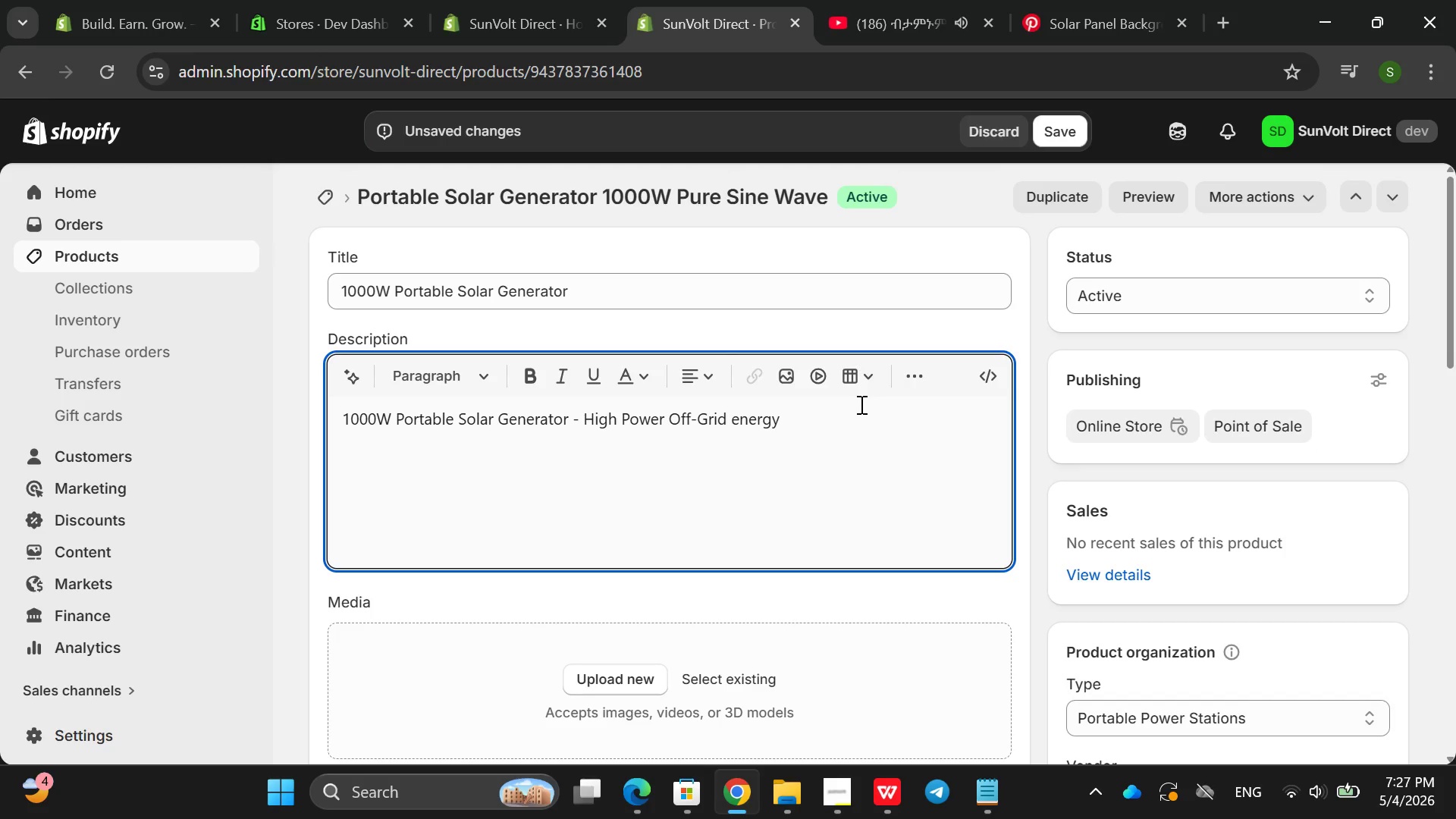 
type(Power large devices )
key(Backspace)
type( anu)
key(Backspace)
type(ywhere )
 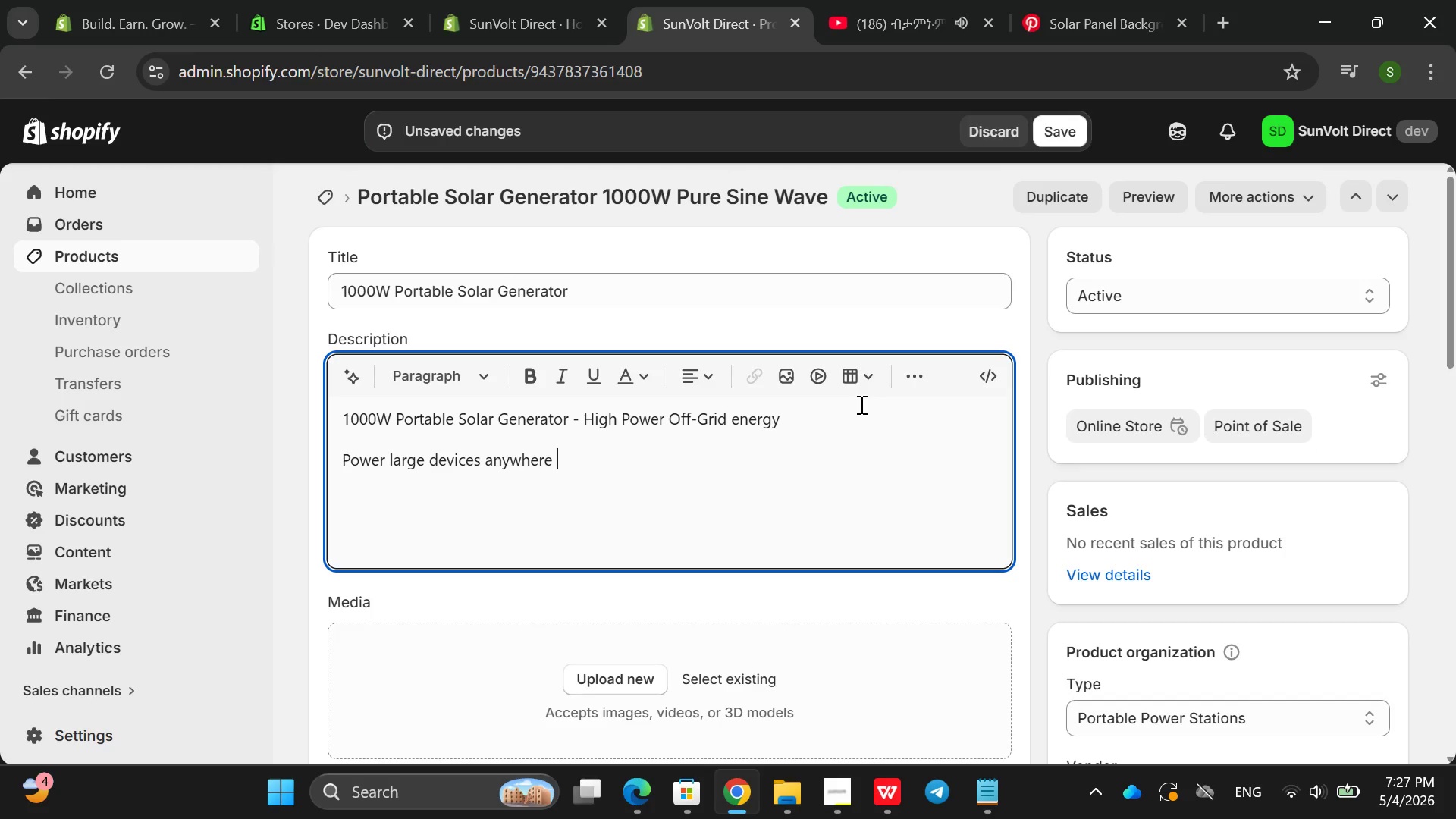 
key(Enter)
 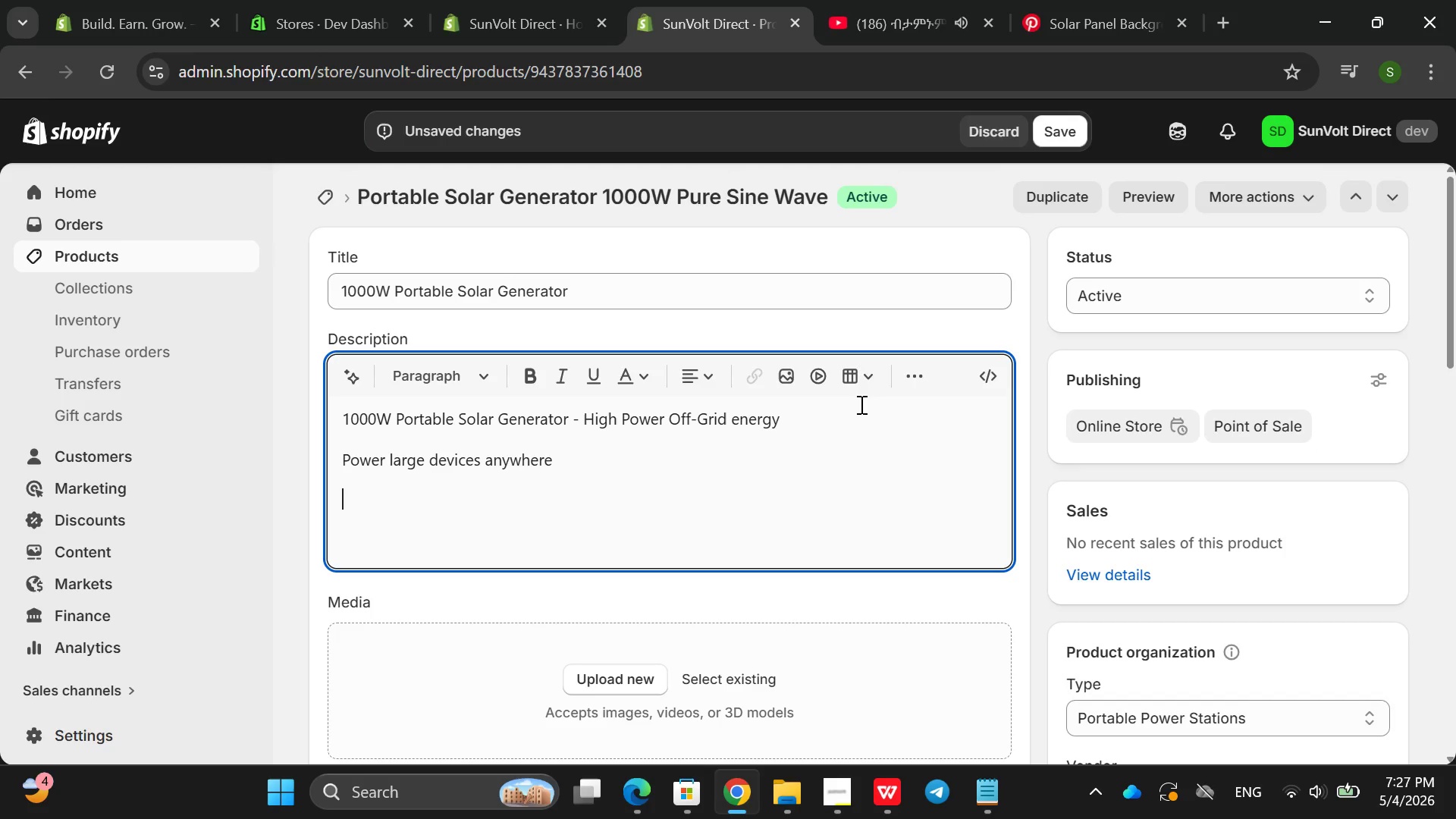 
type(Ra)
key(Backspace)
type(ealible )
 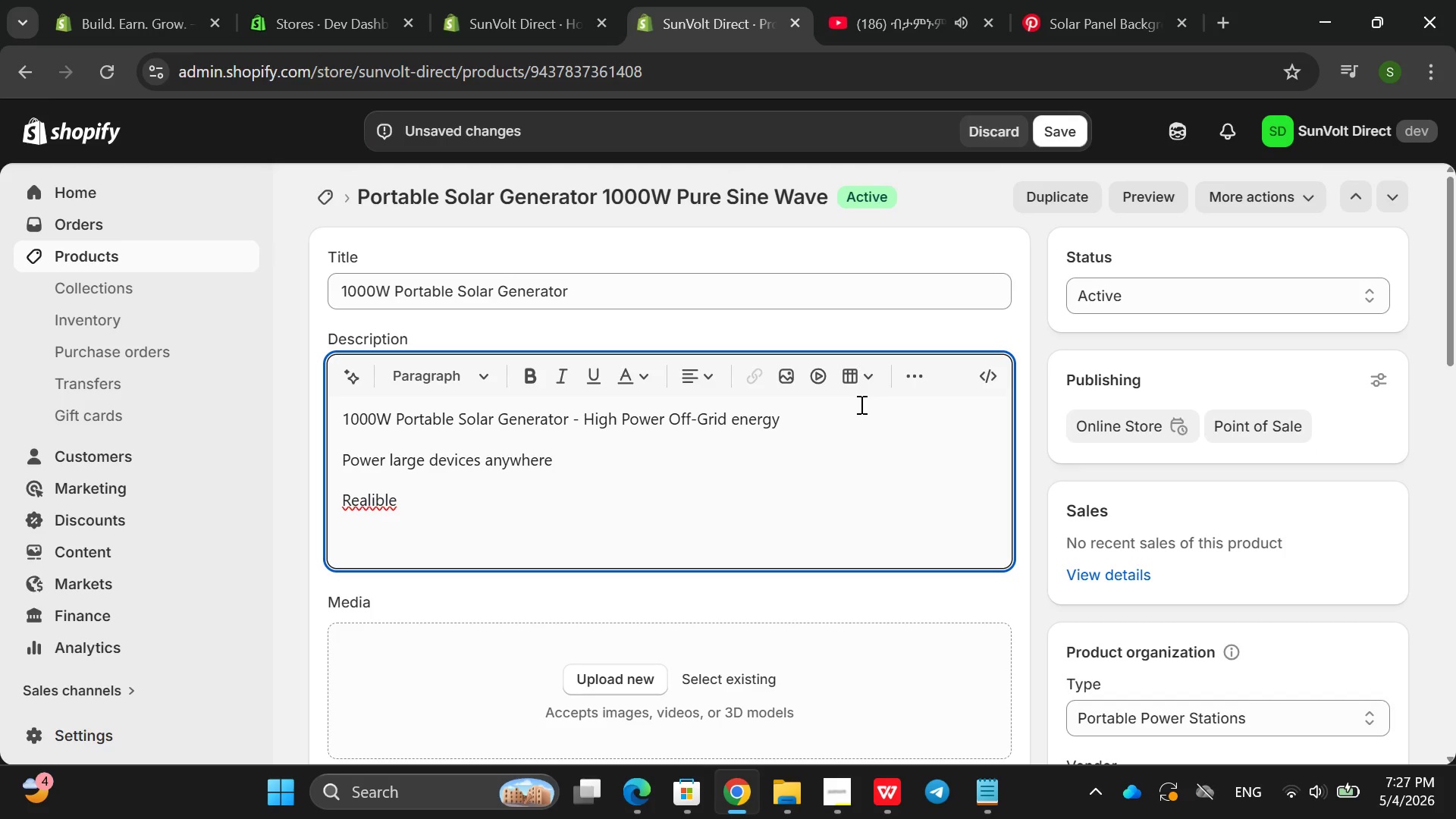 
type(b)
key(Backspace)
key(Backspace)
key(Backspace)
key(Backspace)
key(Backspace)
key(Backspace)
key(Backspace)
key(Backspace)
type(liable backup during a)
key(Backspace)
type(outages )
 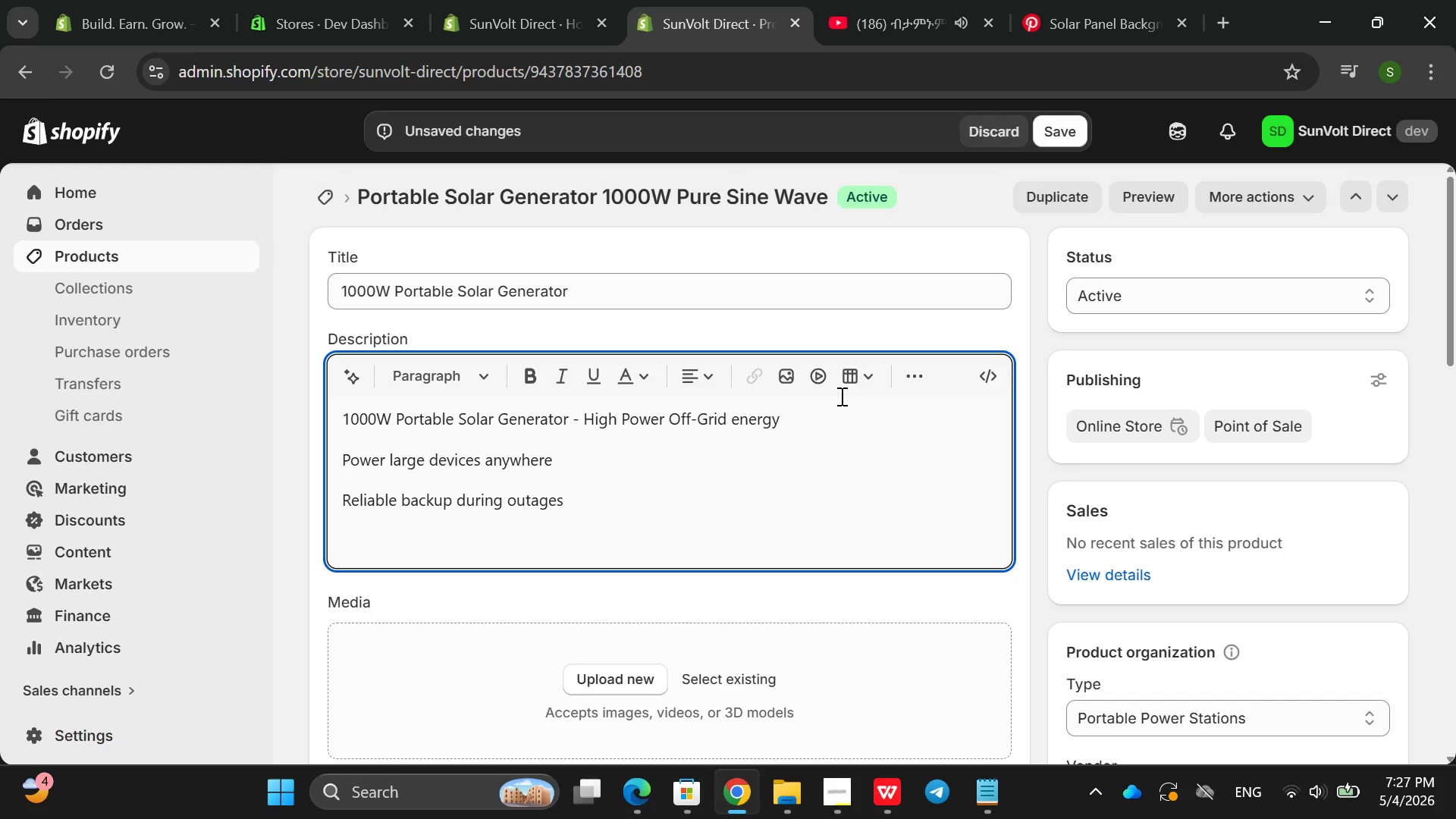 
key(Enter)
 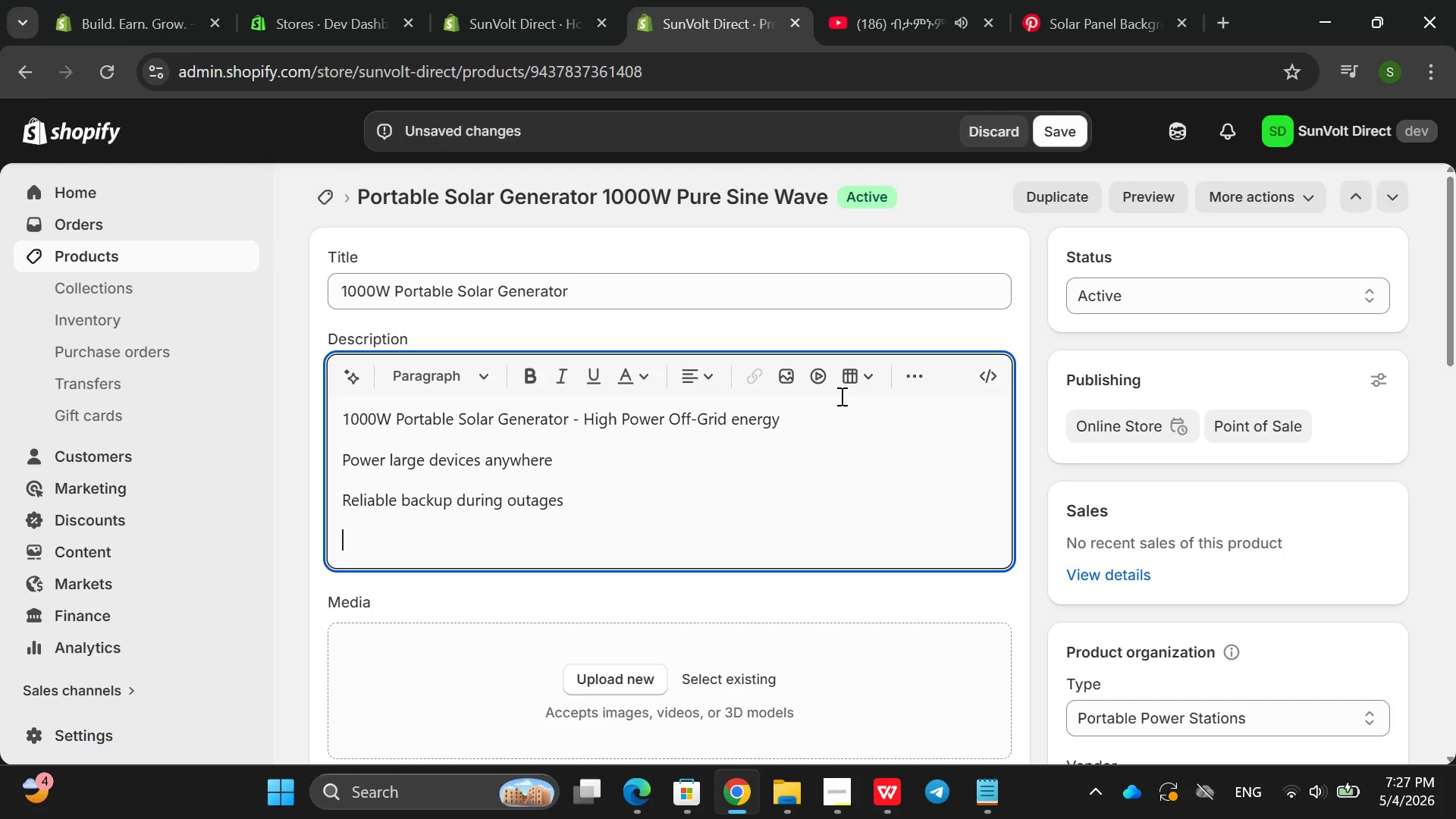 
hold_key(key=ShiftRight, duration=0.59)
 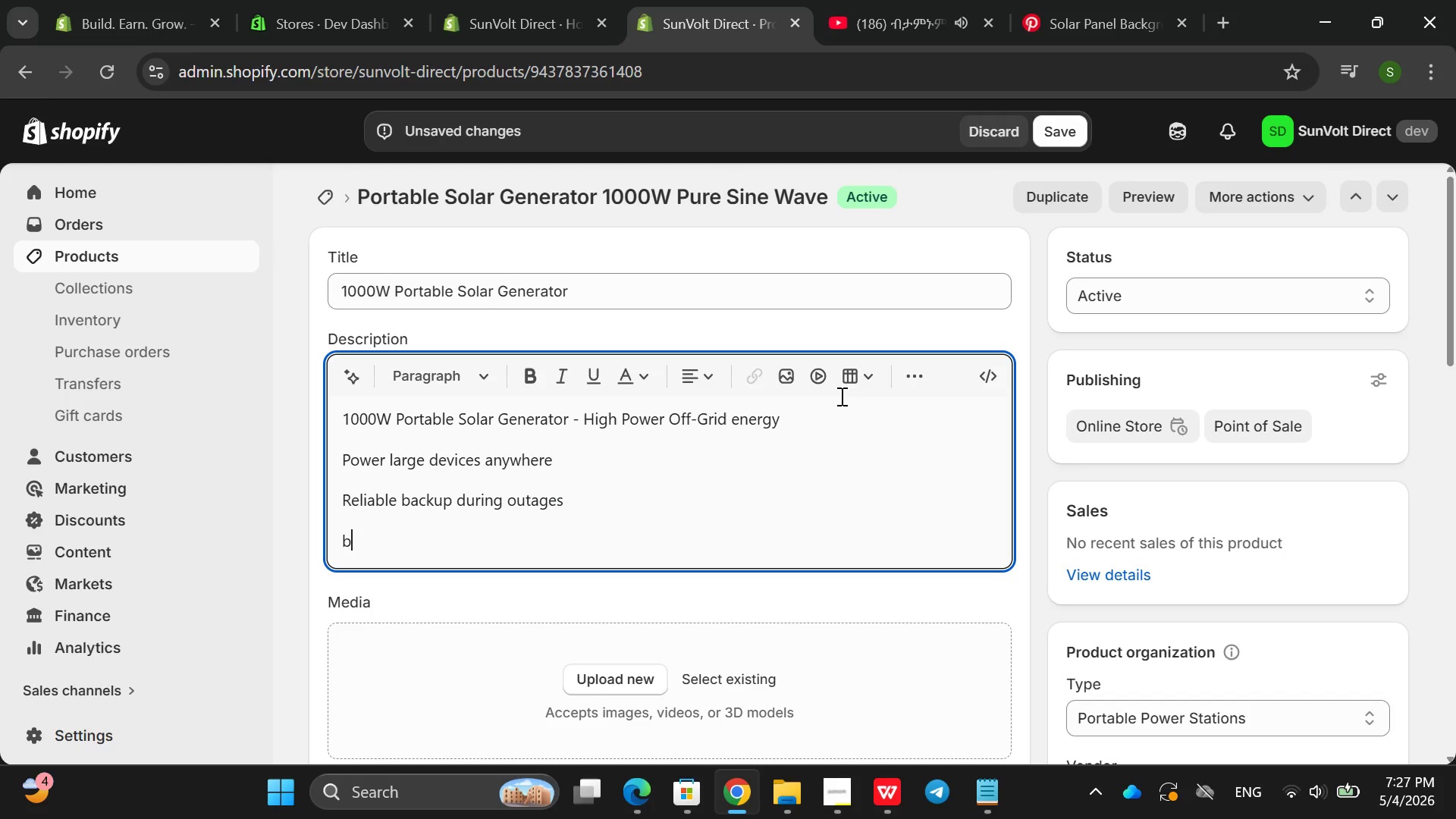 
type(bene)
key(Backspace)
key(Backspace)
key(Backspace)
key(Backspace)
type(ben)
key(Backspace)
key(Backspace)
key(Backspace)
type(Benefits )
 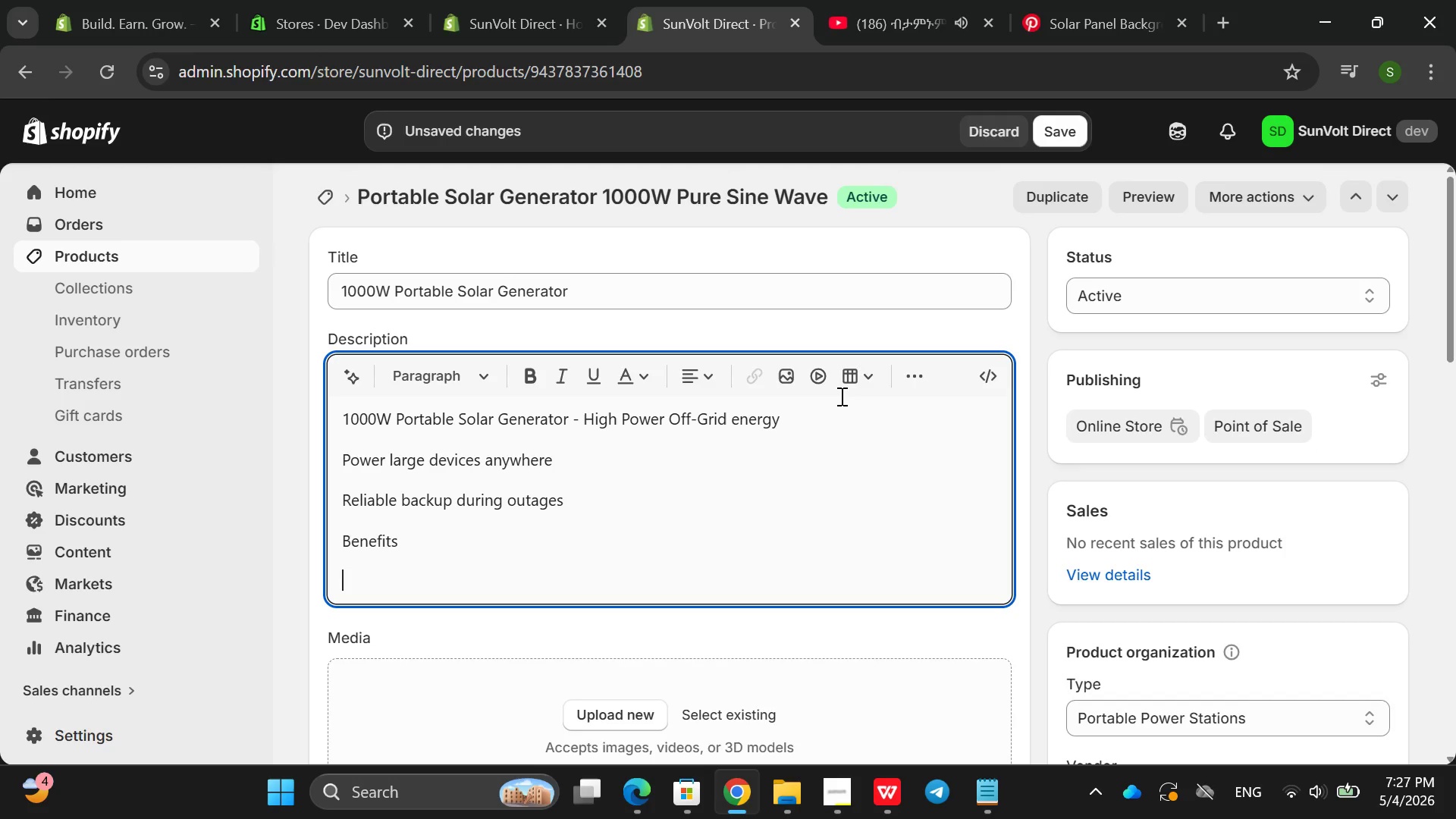 
 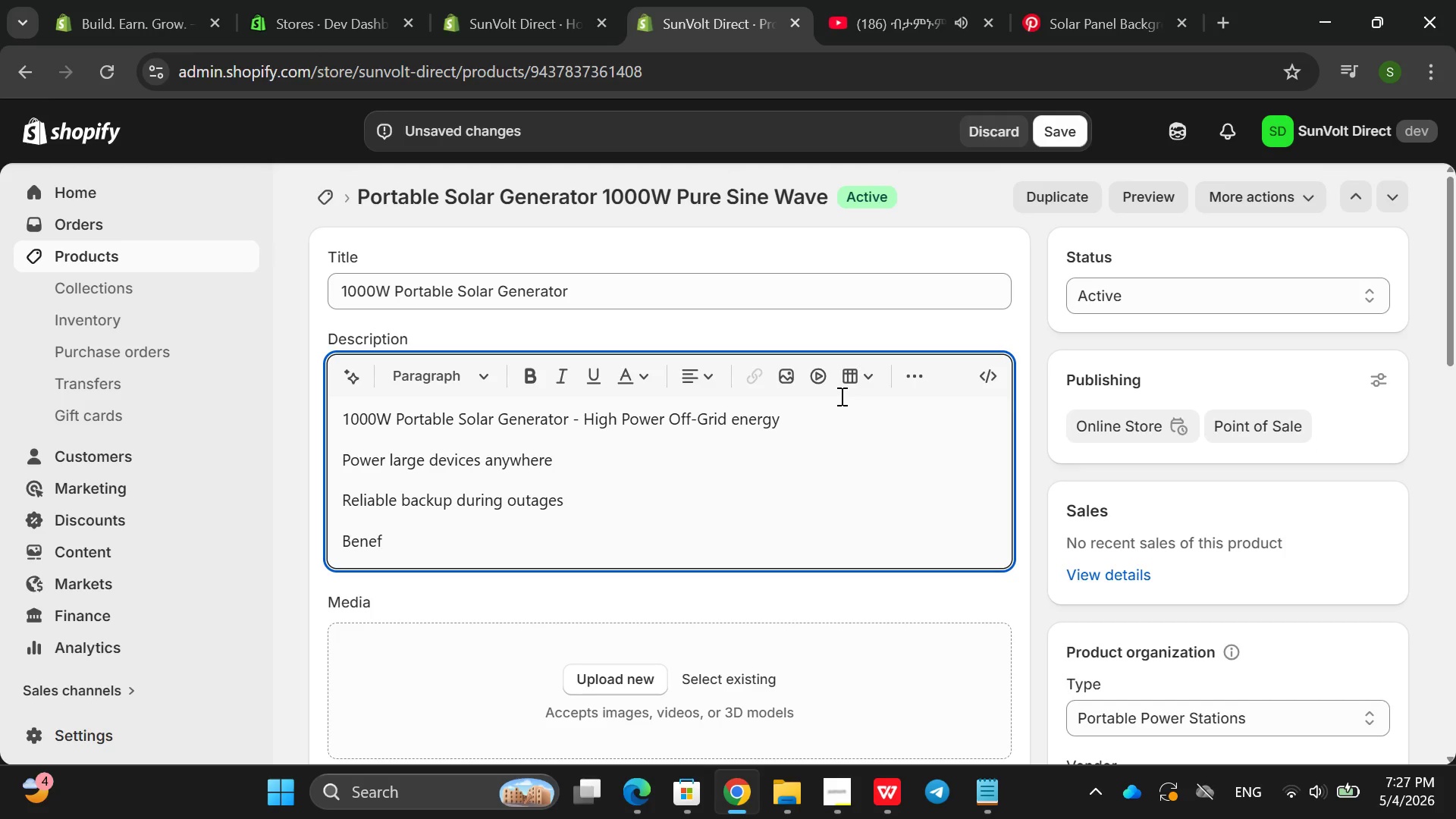 
key(Enter)
 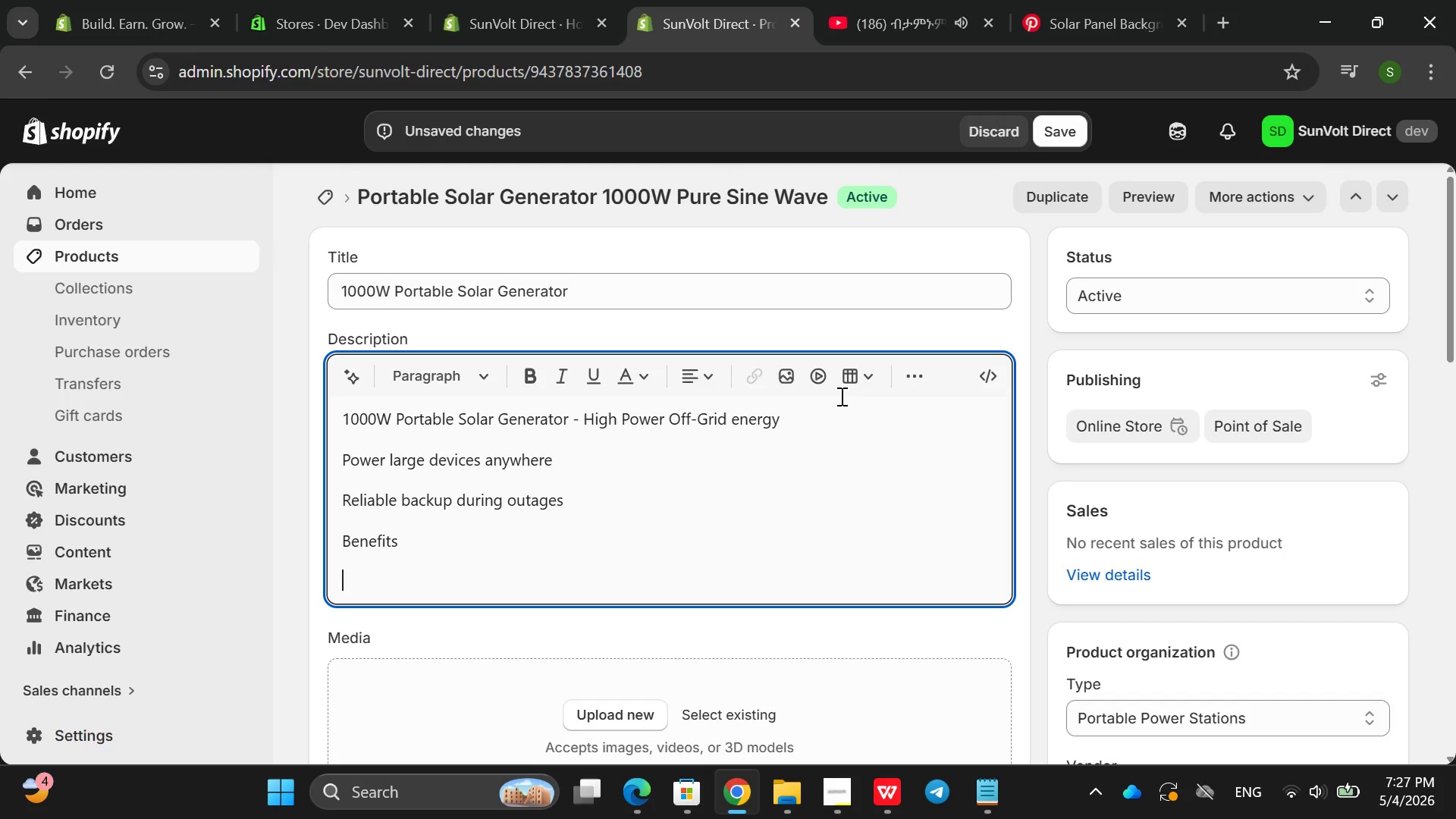 
type(Fast solar charging )
 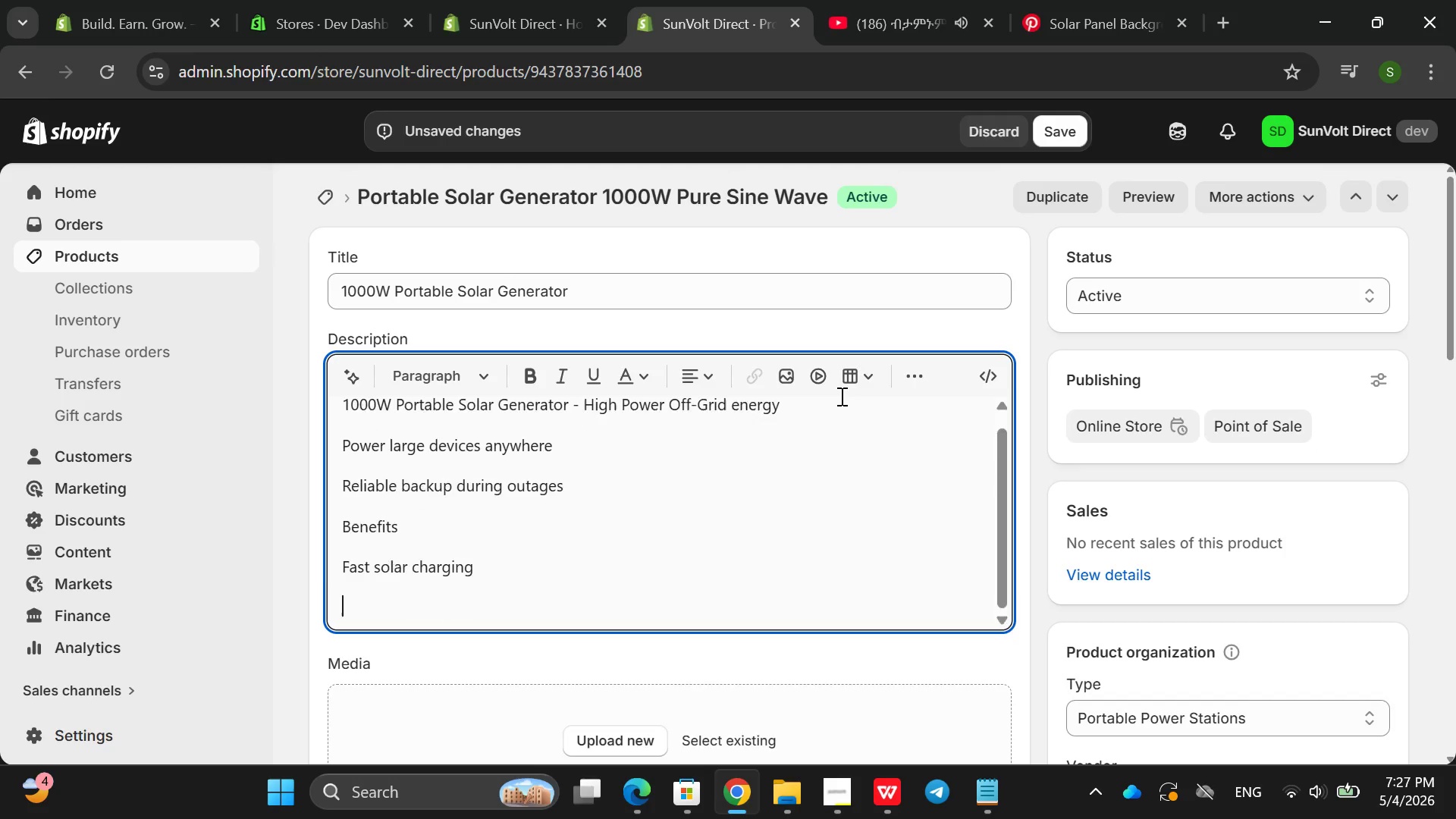 
 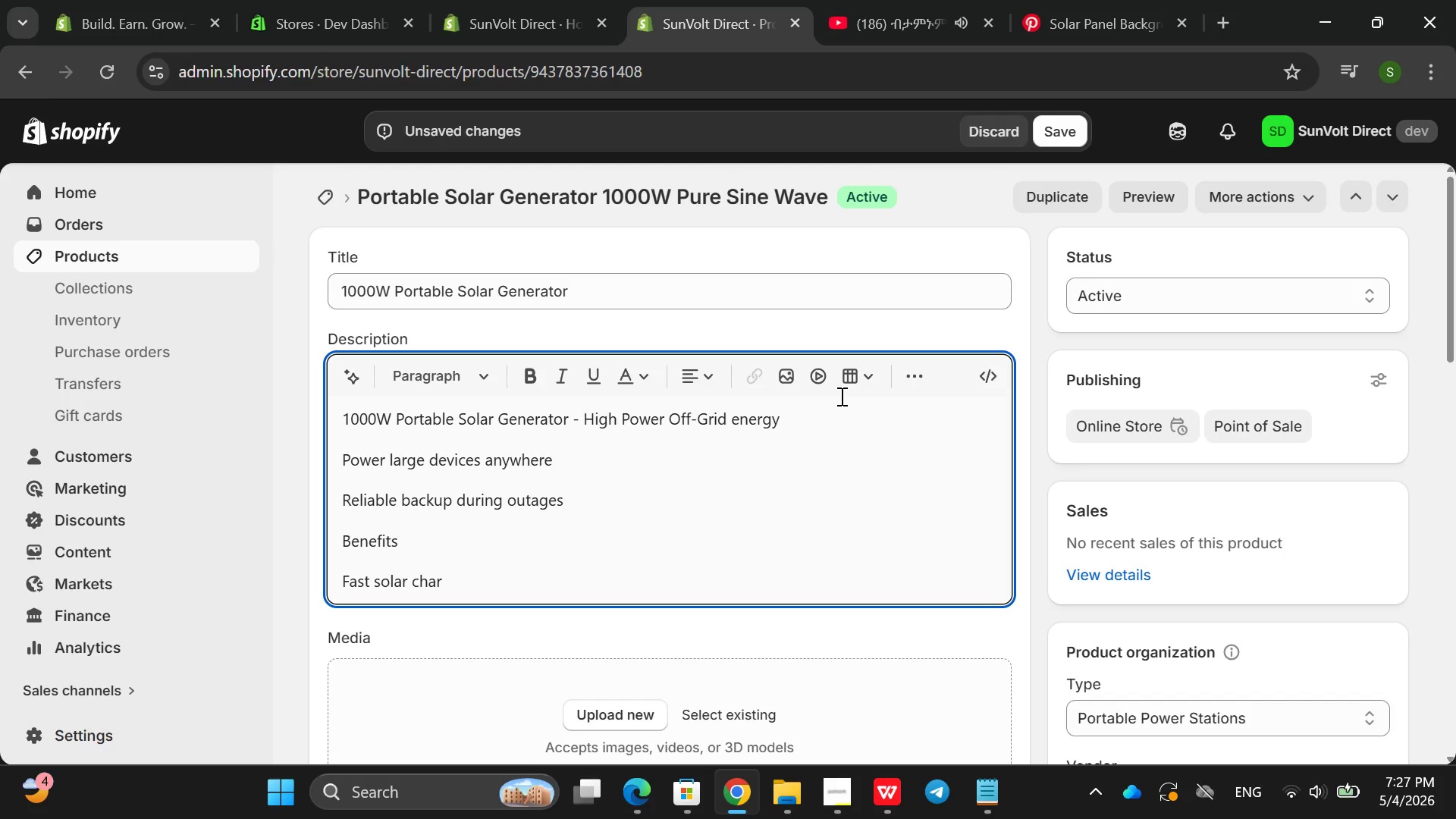 
key(Enter)
 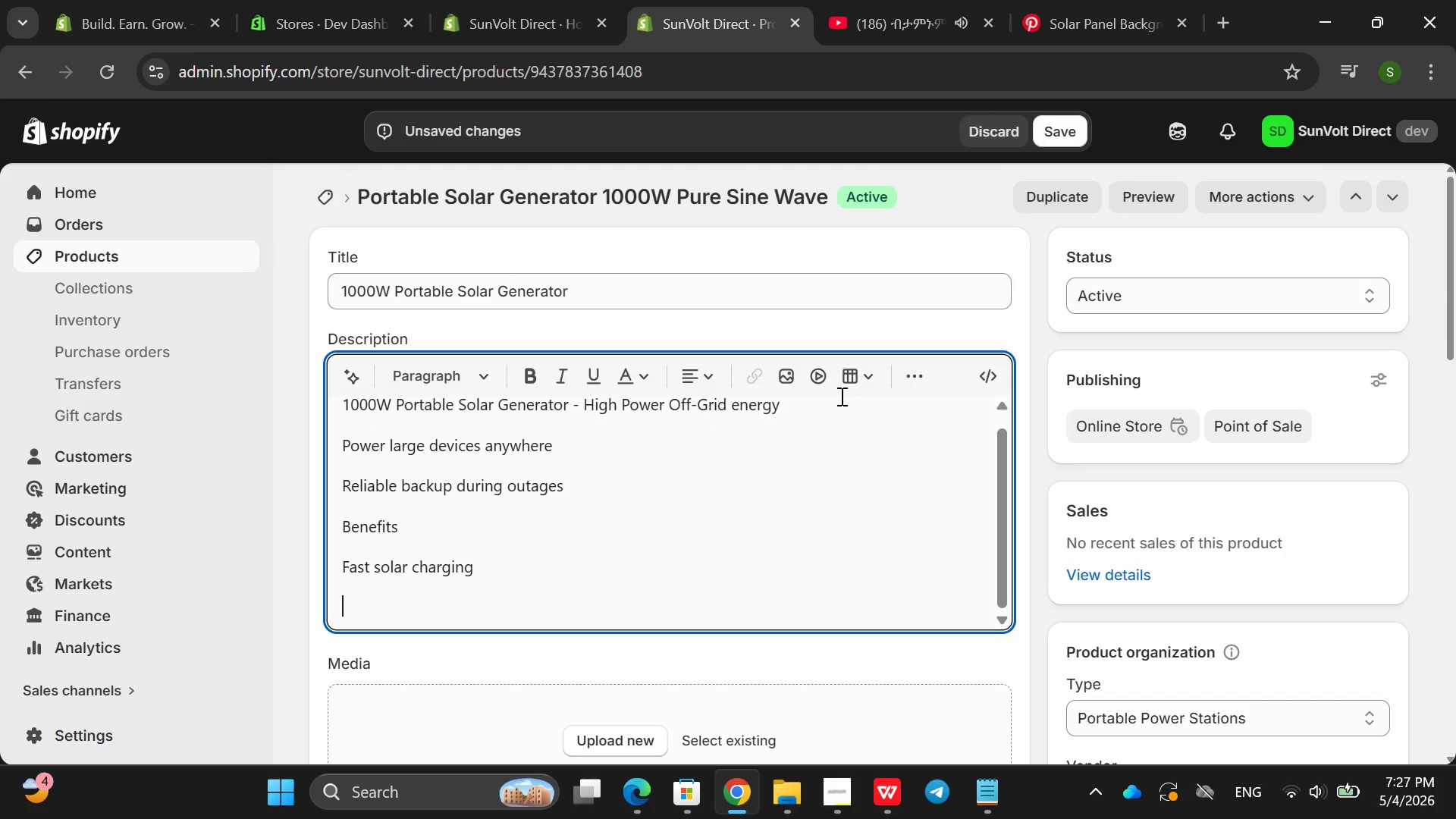 
type(G)
key(Backspace)
type(High-capacity output )
 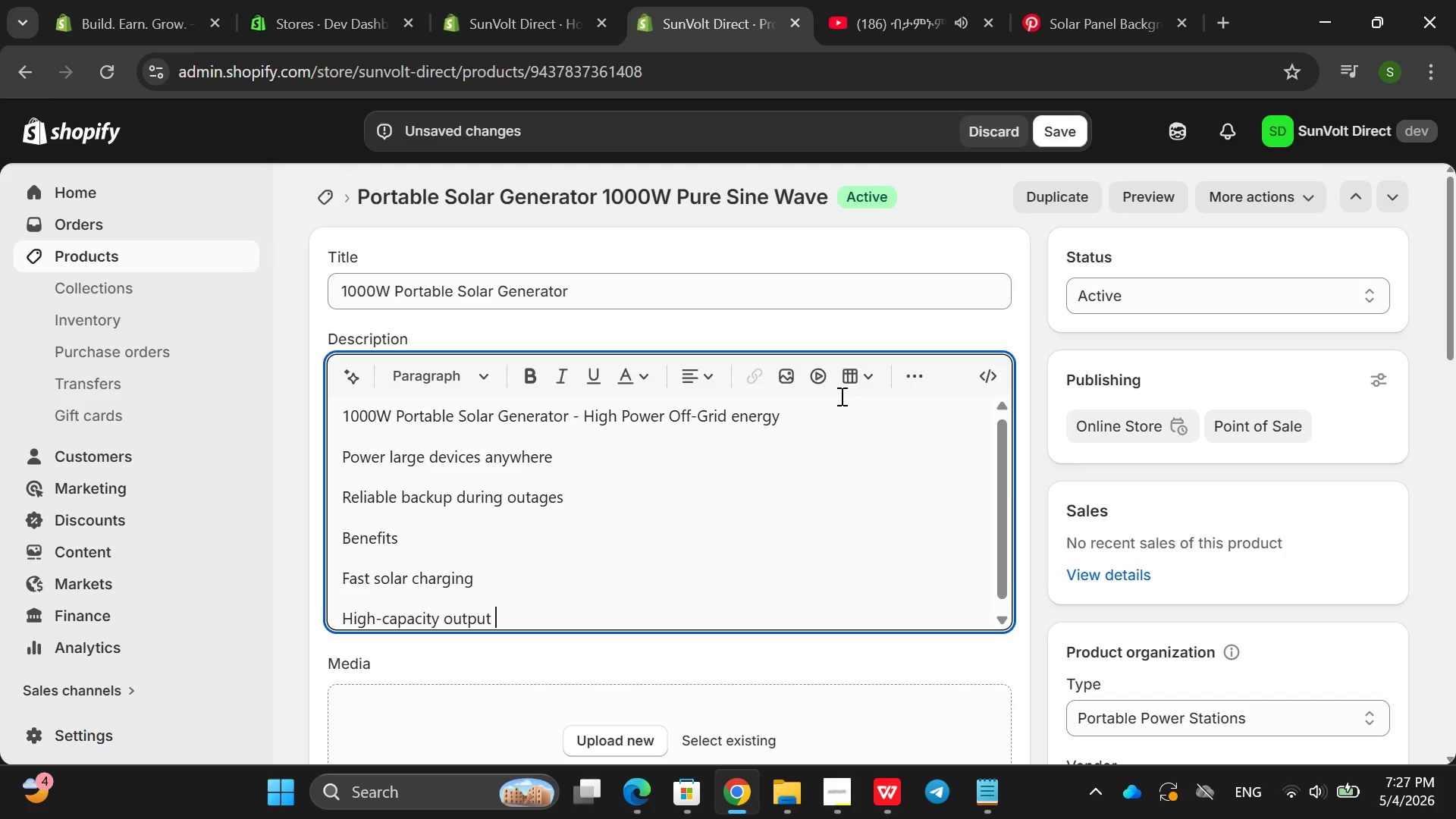 
key(Enter)
 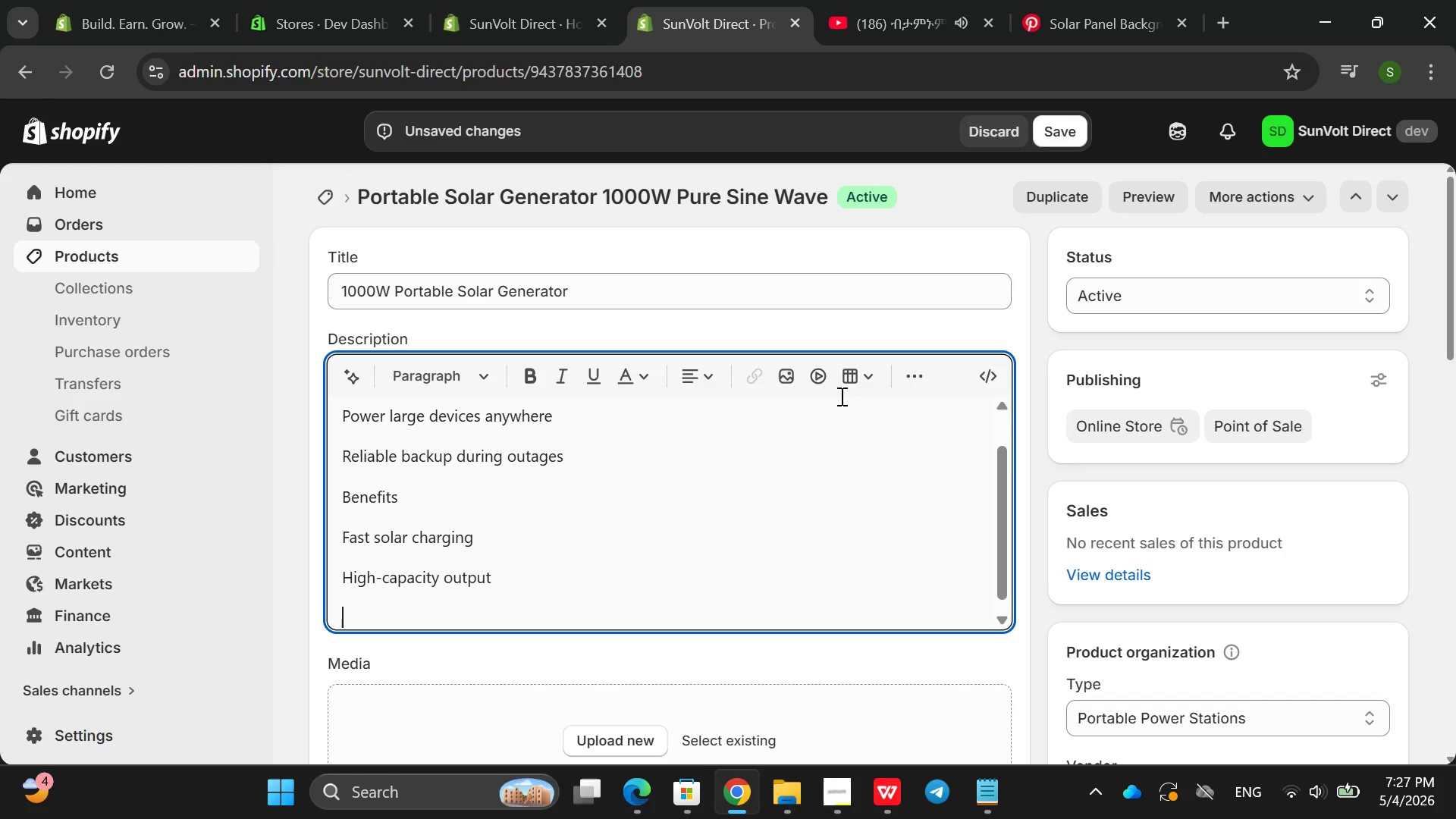 
type(m)
key(Backspace)
type(Emergency bak)
key(Backspace)
type(a)
key(Backspace)
type(ckup ready )
 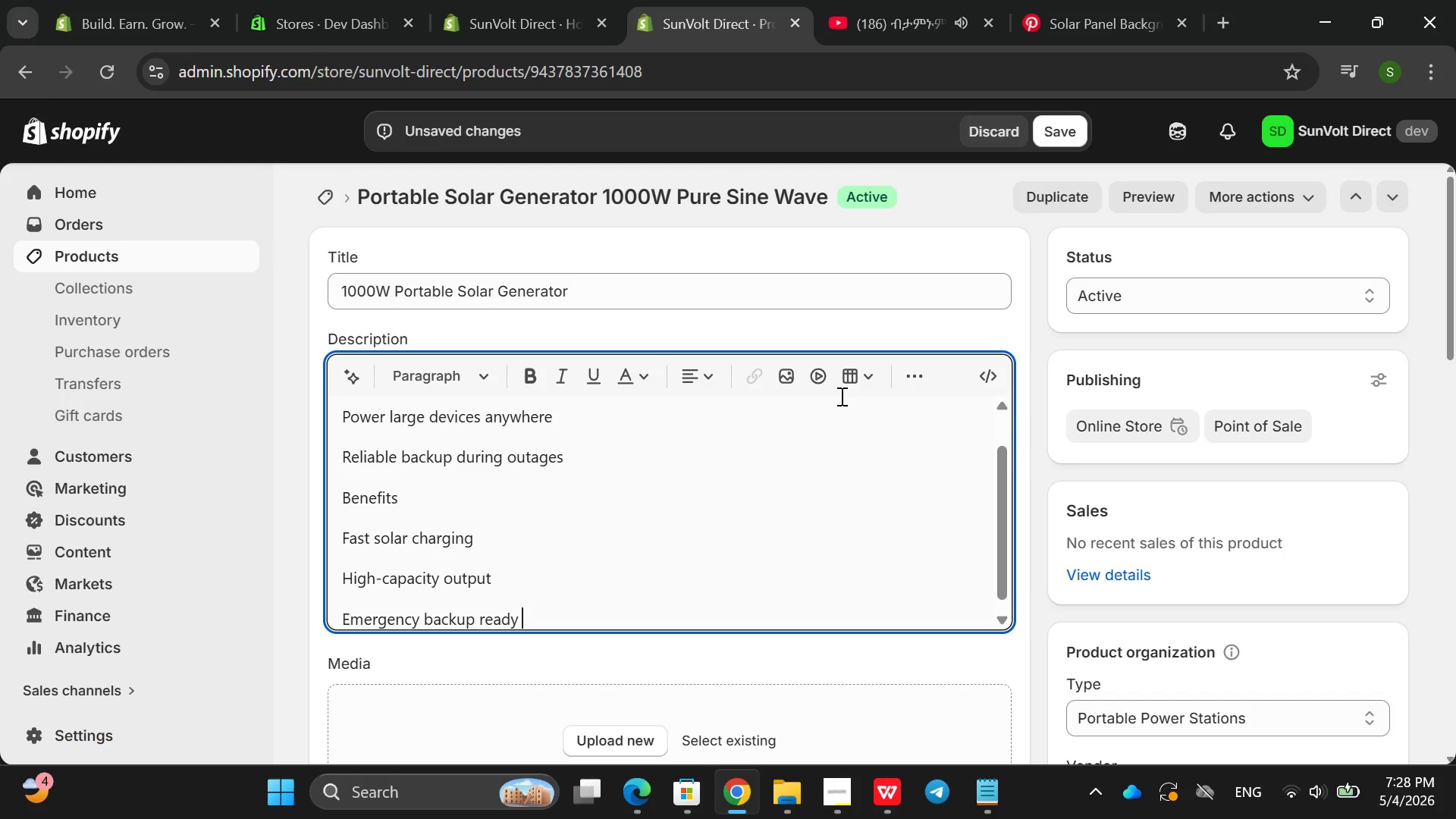 
key(Enter)
 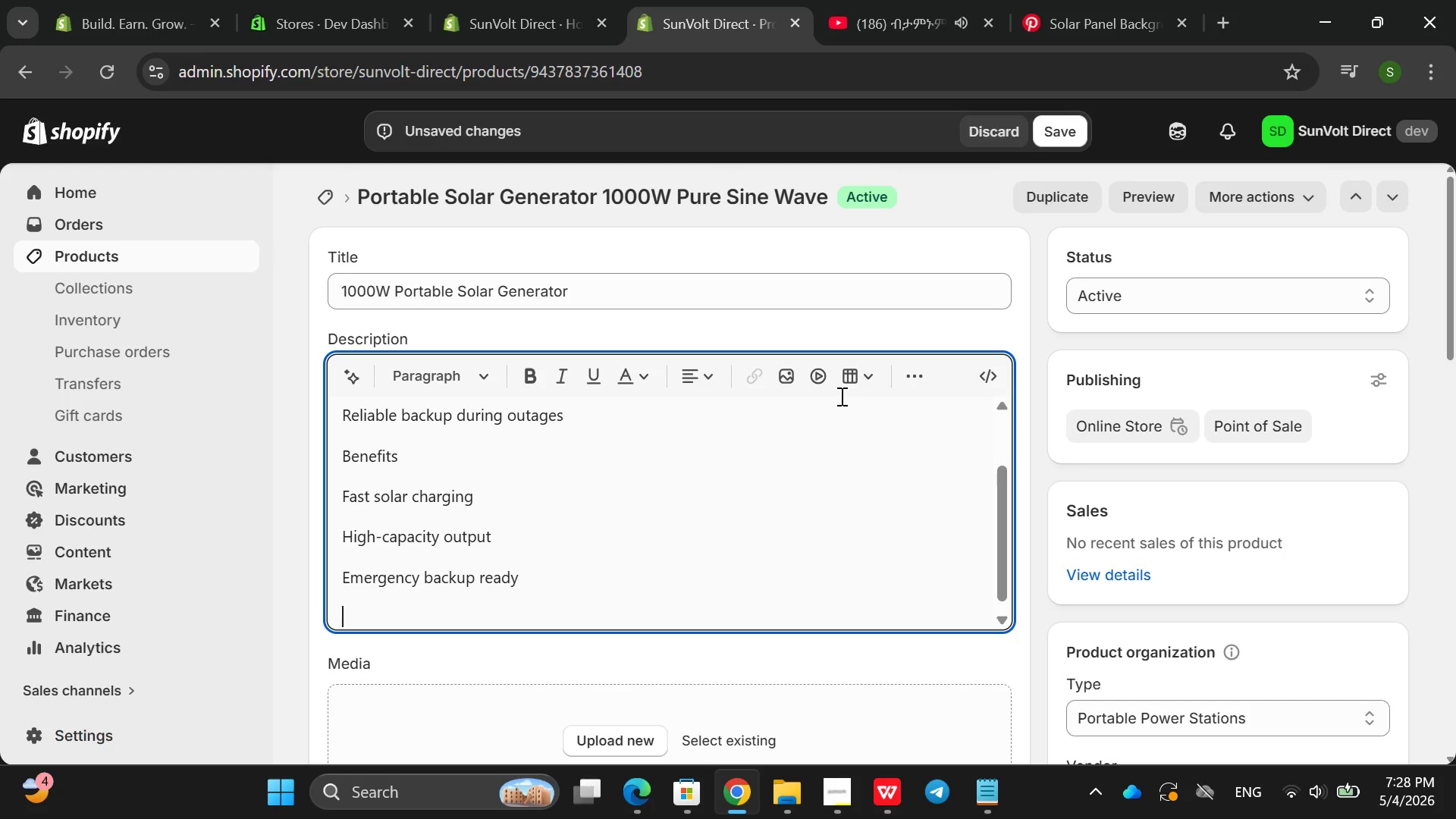 
type(Specs )
 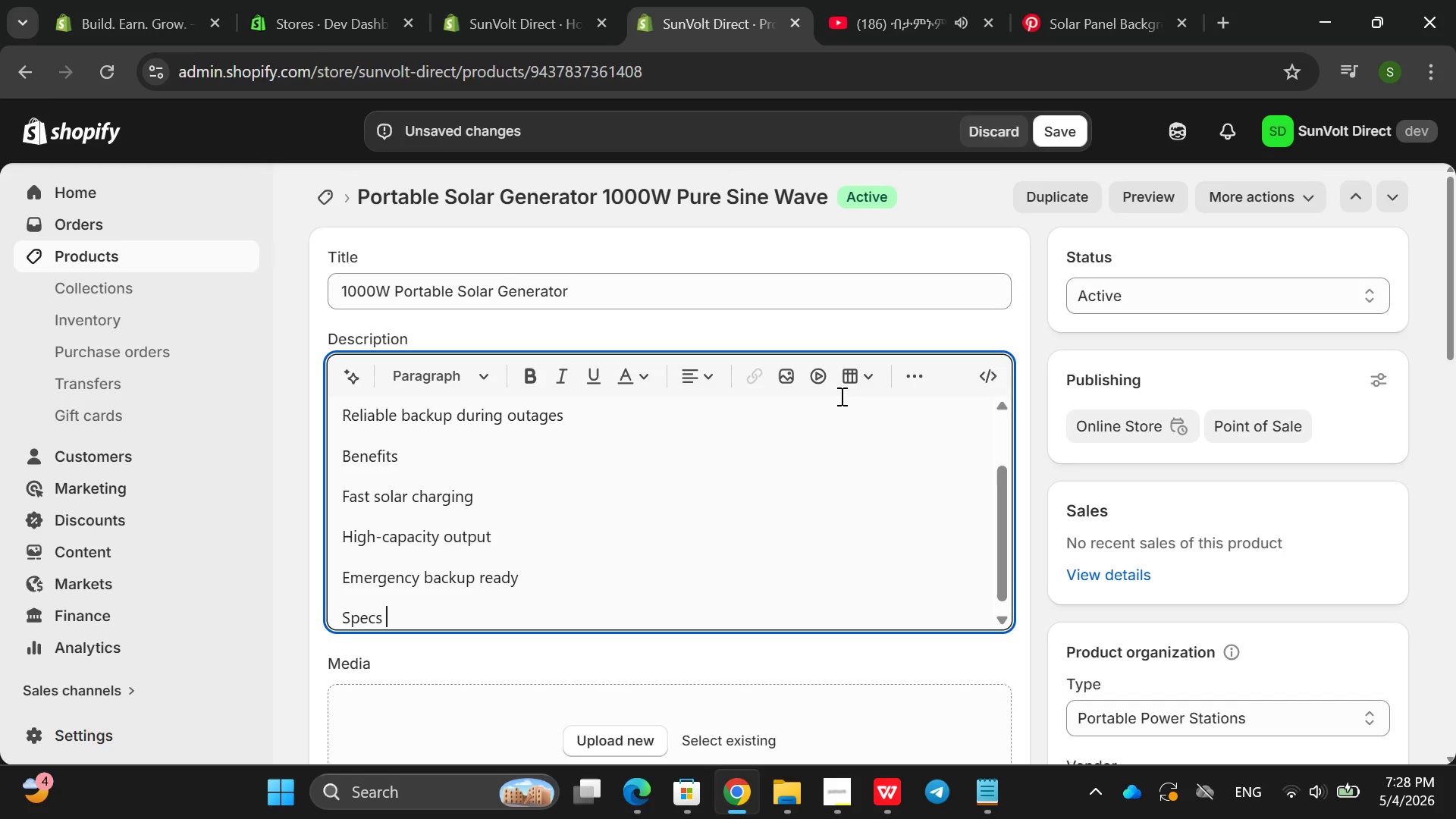 
key(Enter)
 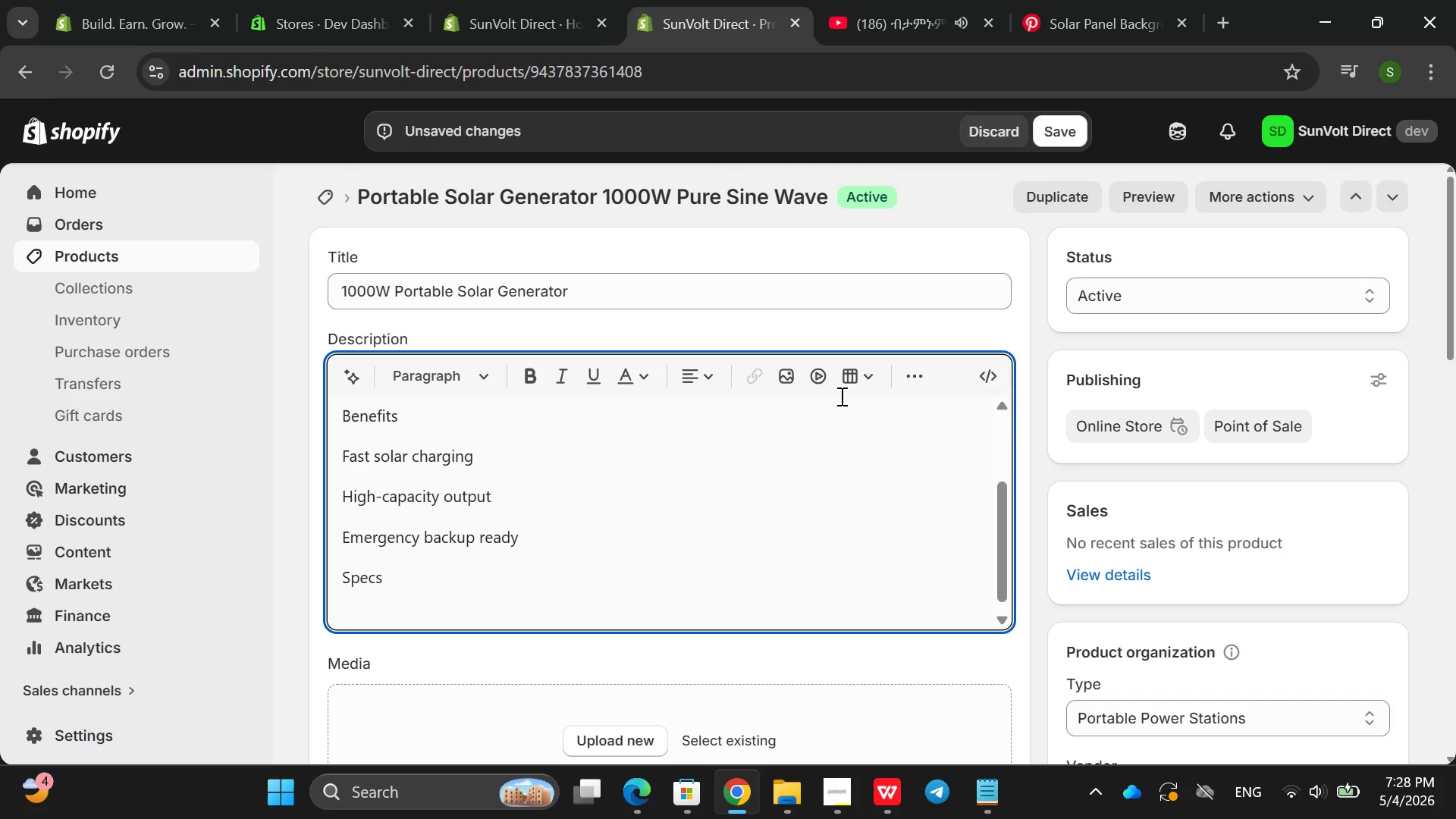 
type(1000W opuy)
key(Backspace)
key(Backspace)
key(Backspace)
type(utput )
 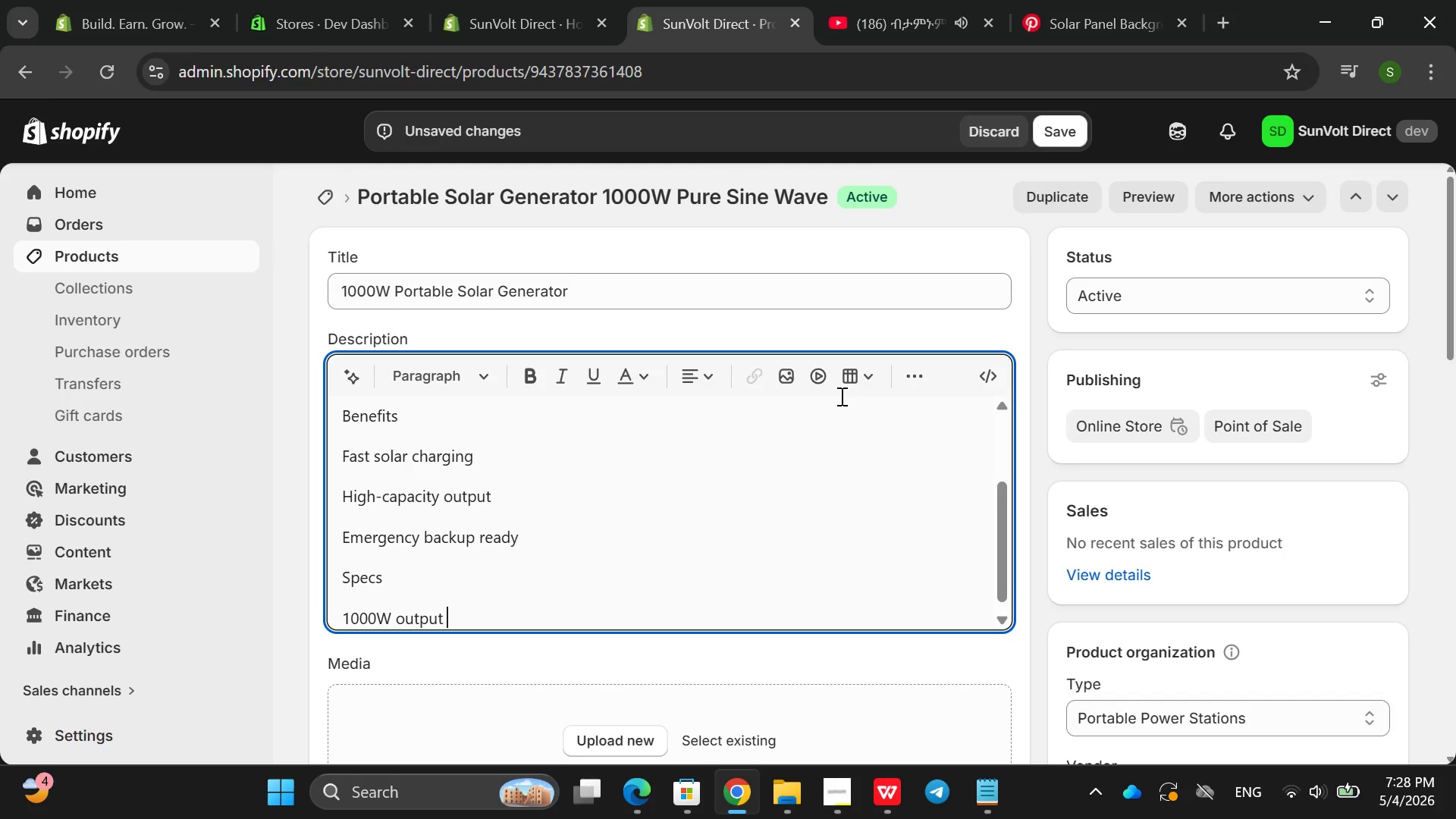 
key(Enter)
 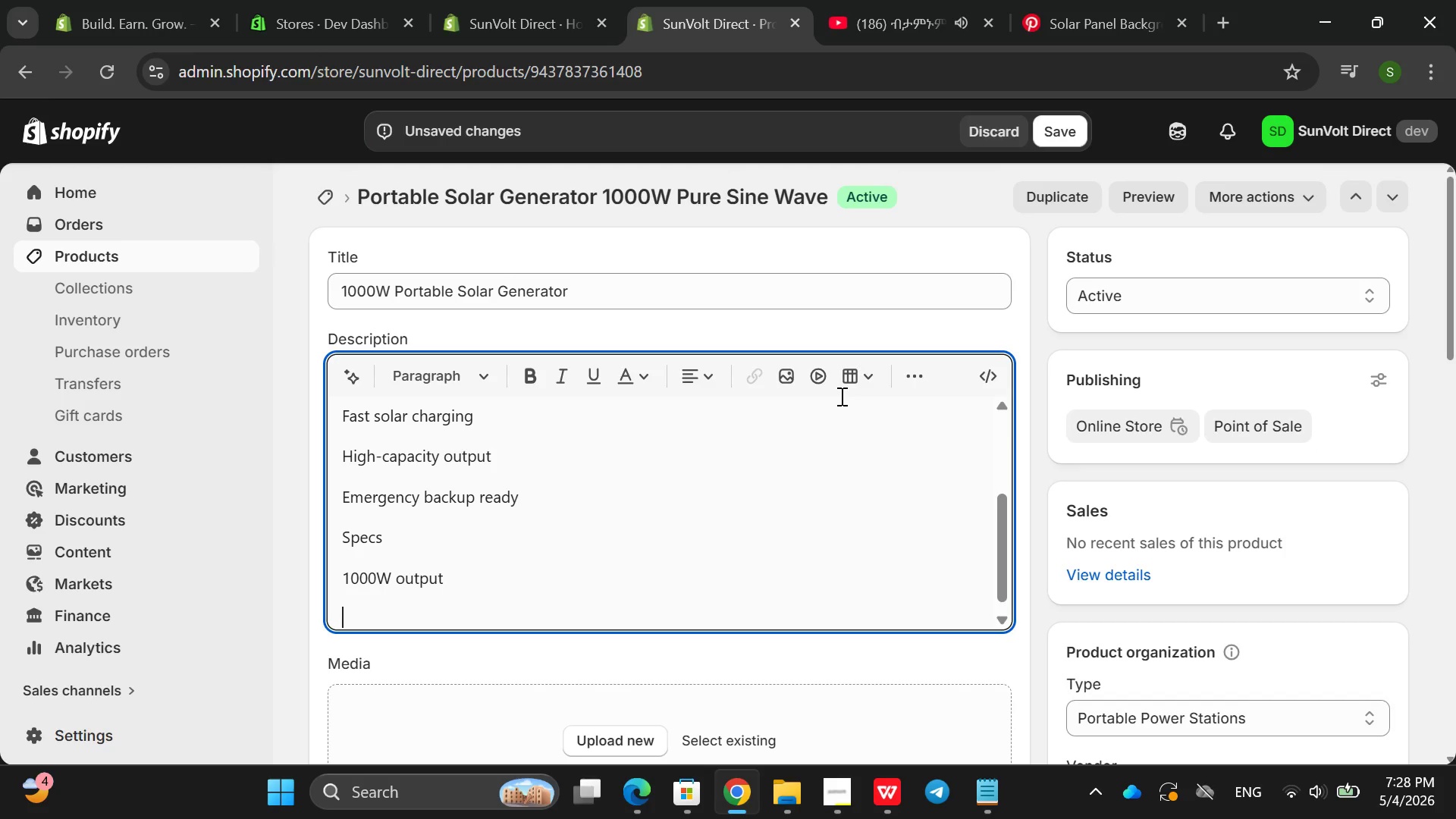 
hold_key(key=ShiftRight, duration=0.44)
 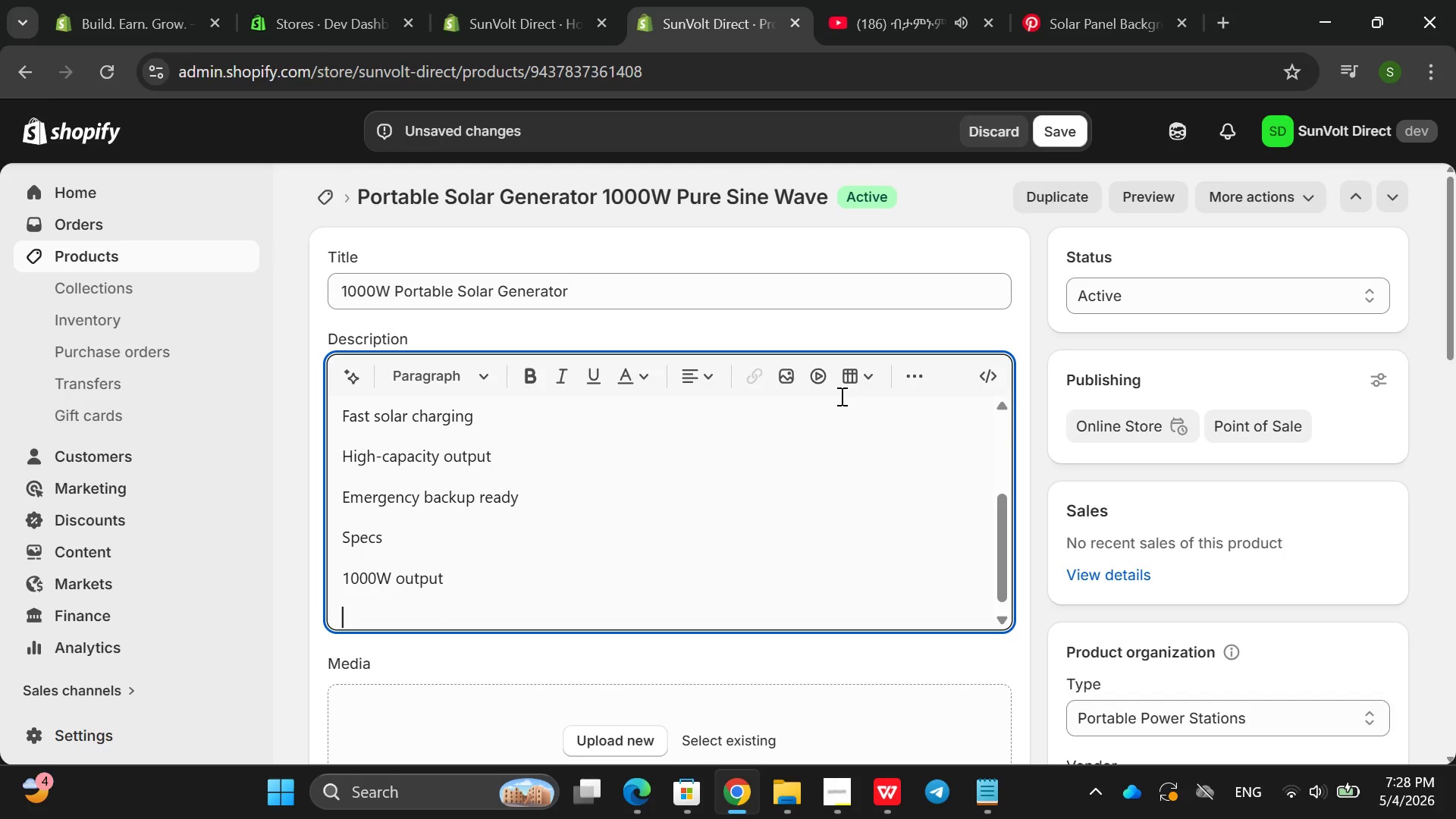 
type(l)
key(Backspace)
type(Large battery capacity )
 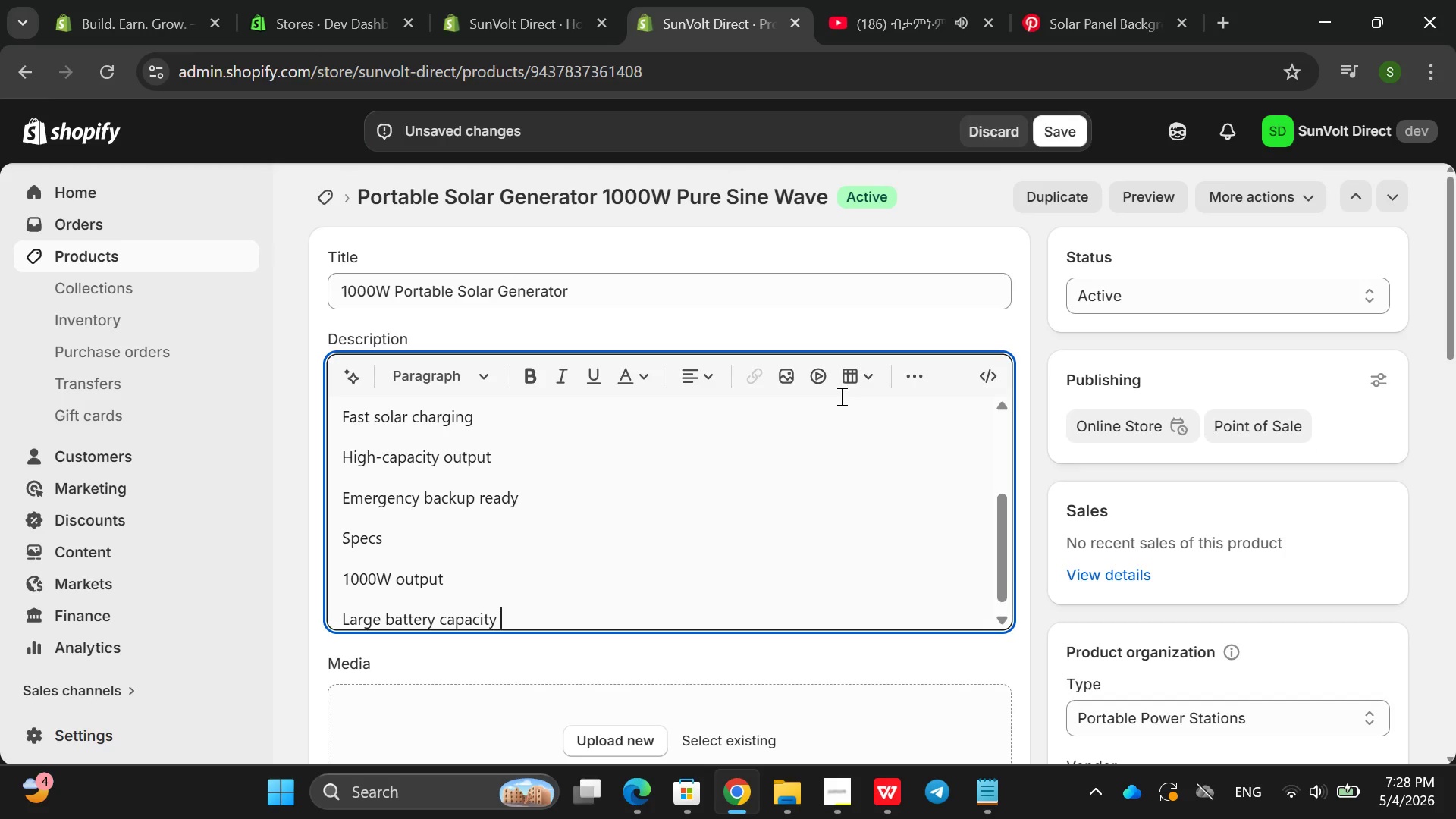 
key(Enter)
 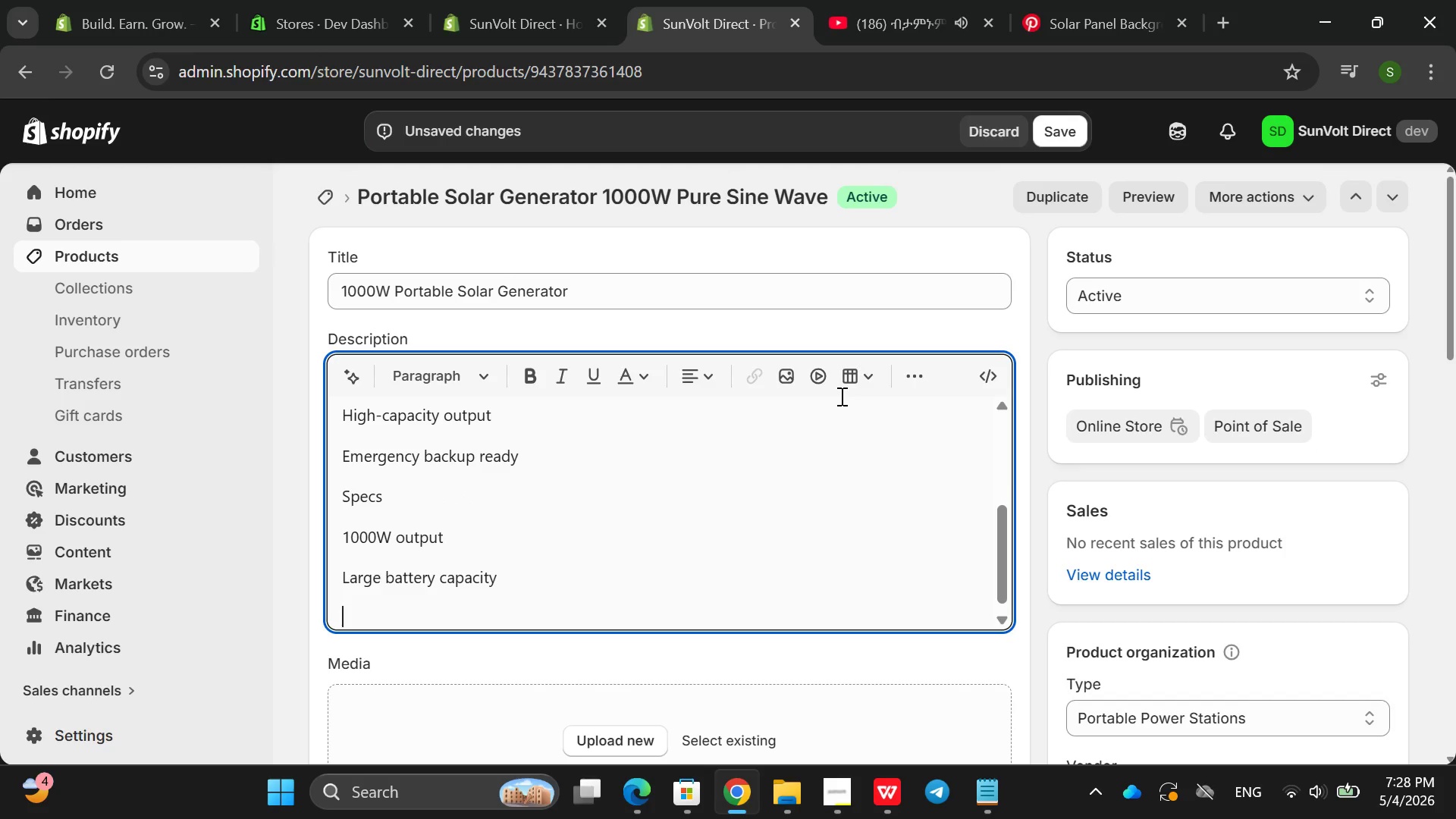 
type(Multiple AC.)
key(Backspace)
type(/USB ports )
 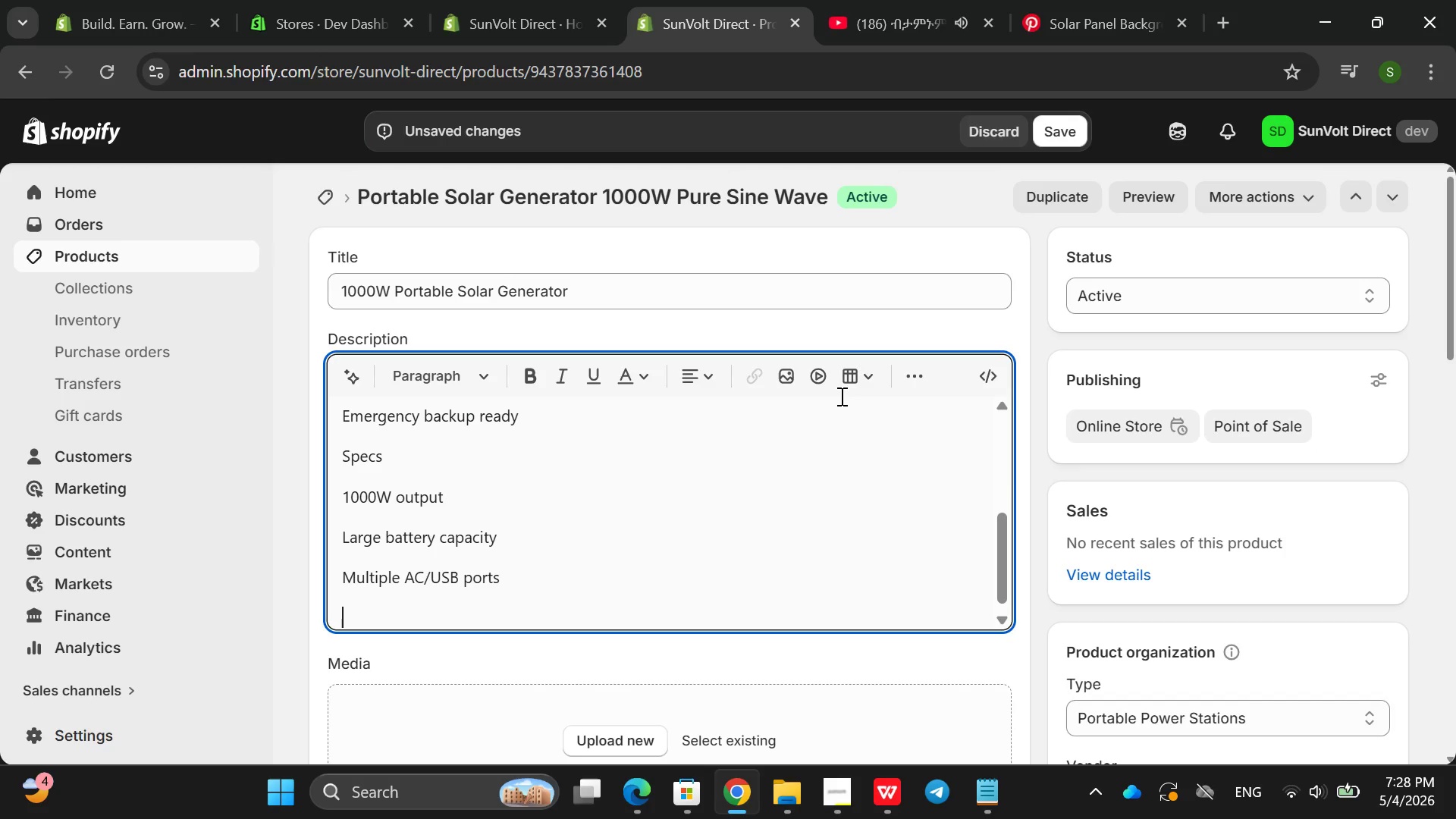 
 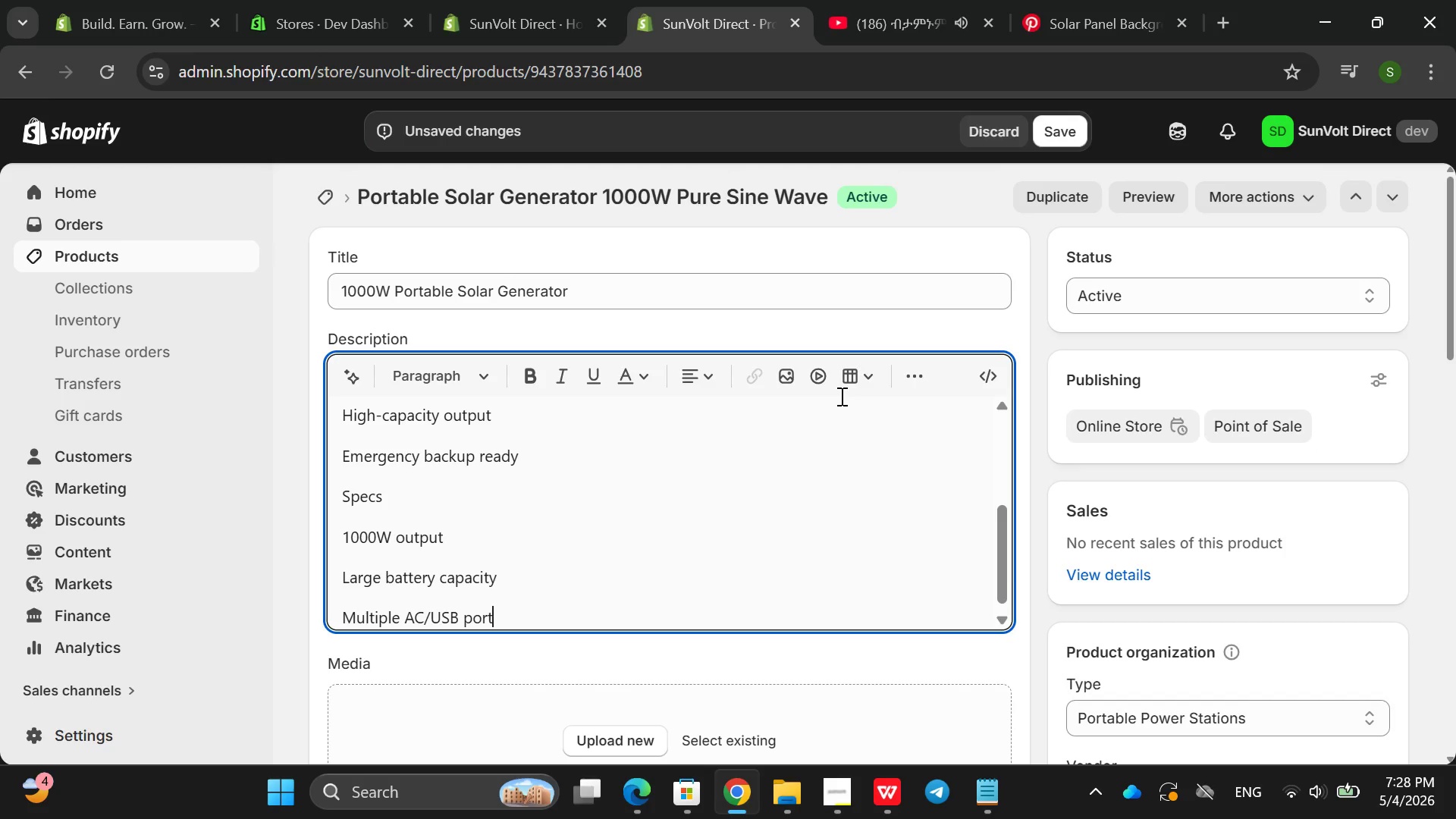 
key(Enter)
 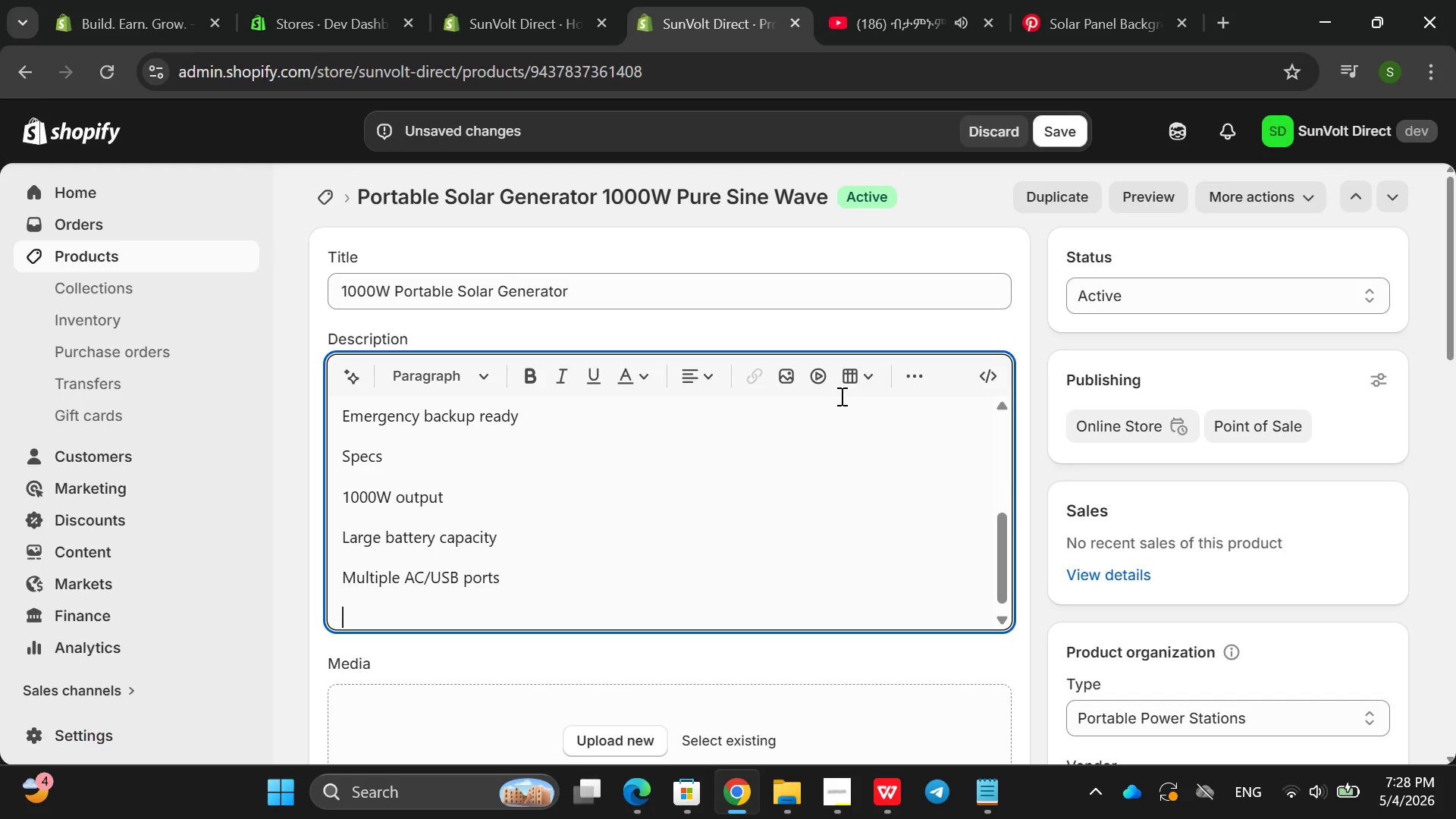 
type(USe)
key(Backspace)
key(Backspace)
key(Backspace)
type(Use CAe )
key(Backspace)
key(Backspace)
key(Backspace)
key(Backspace)
type(ae )
key(Backspace)
type(s)
 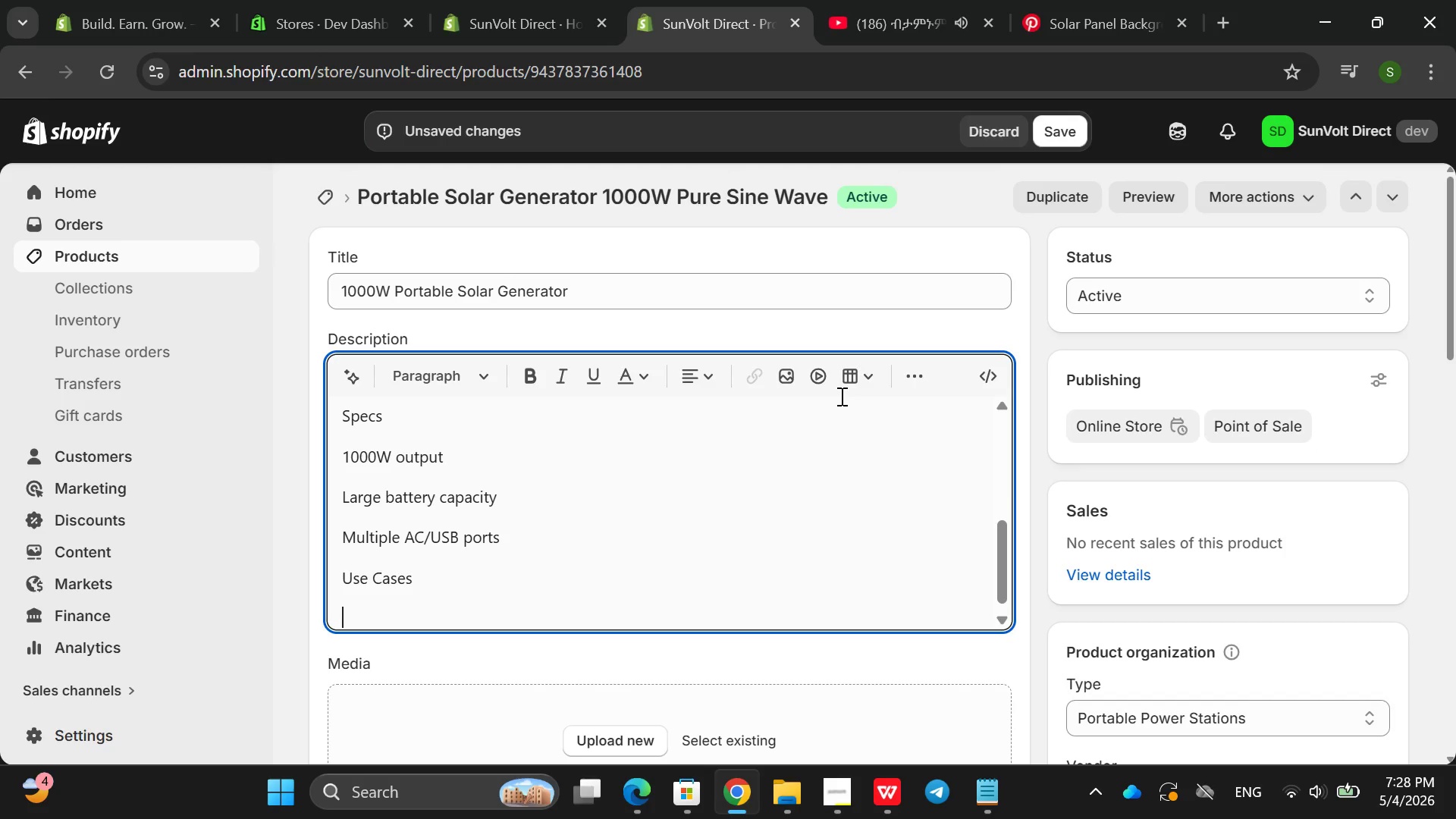 
 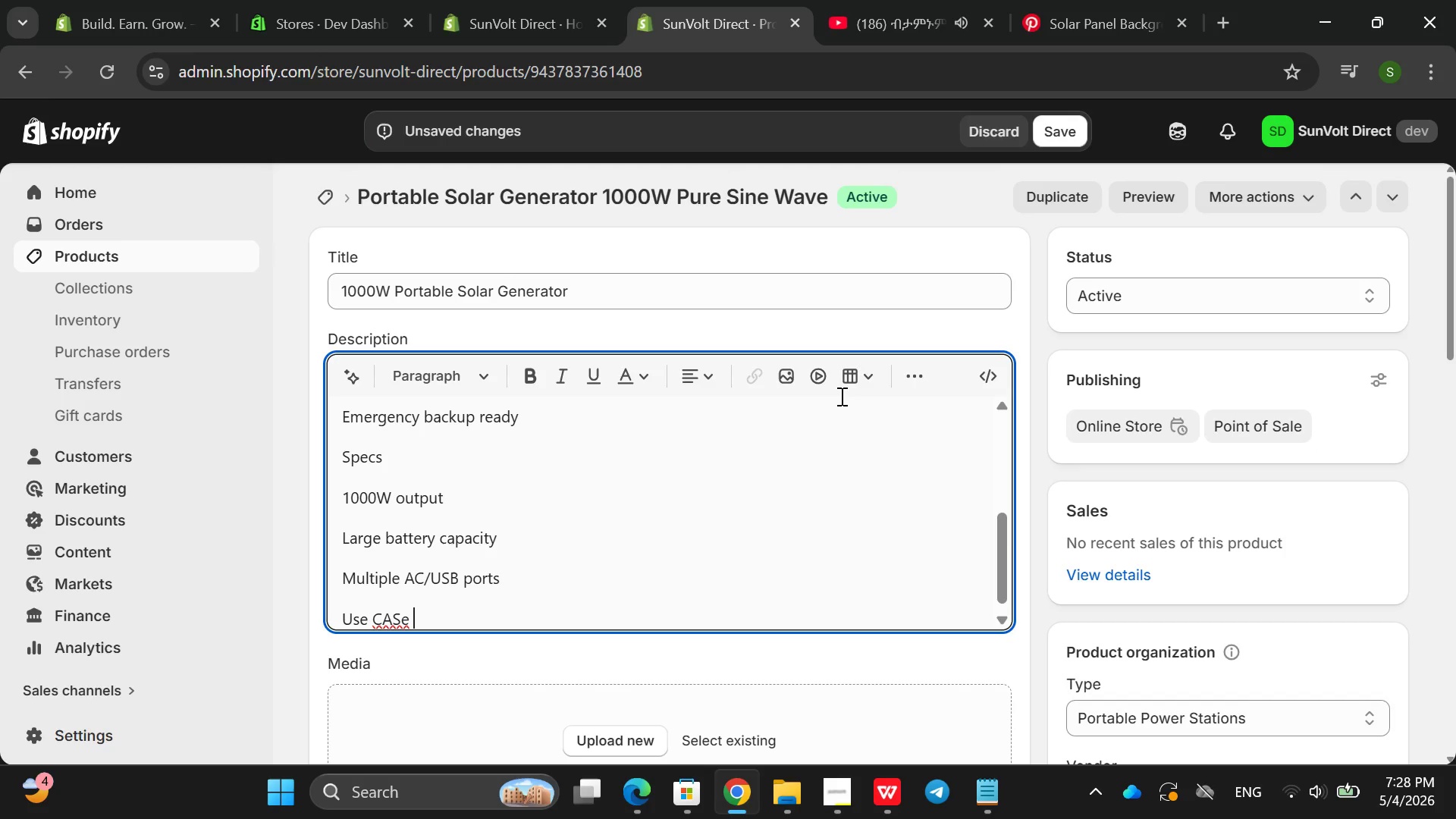 
key(Enter)
 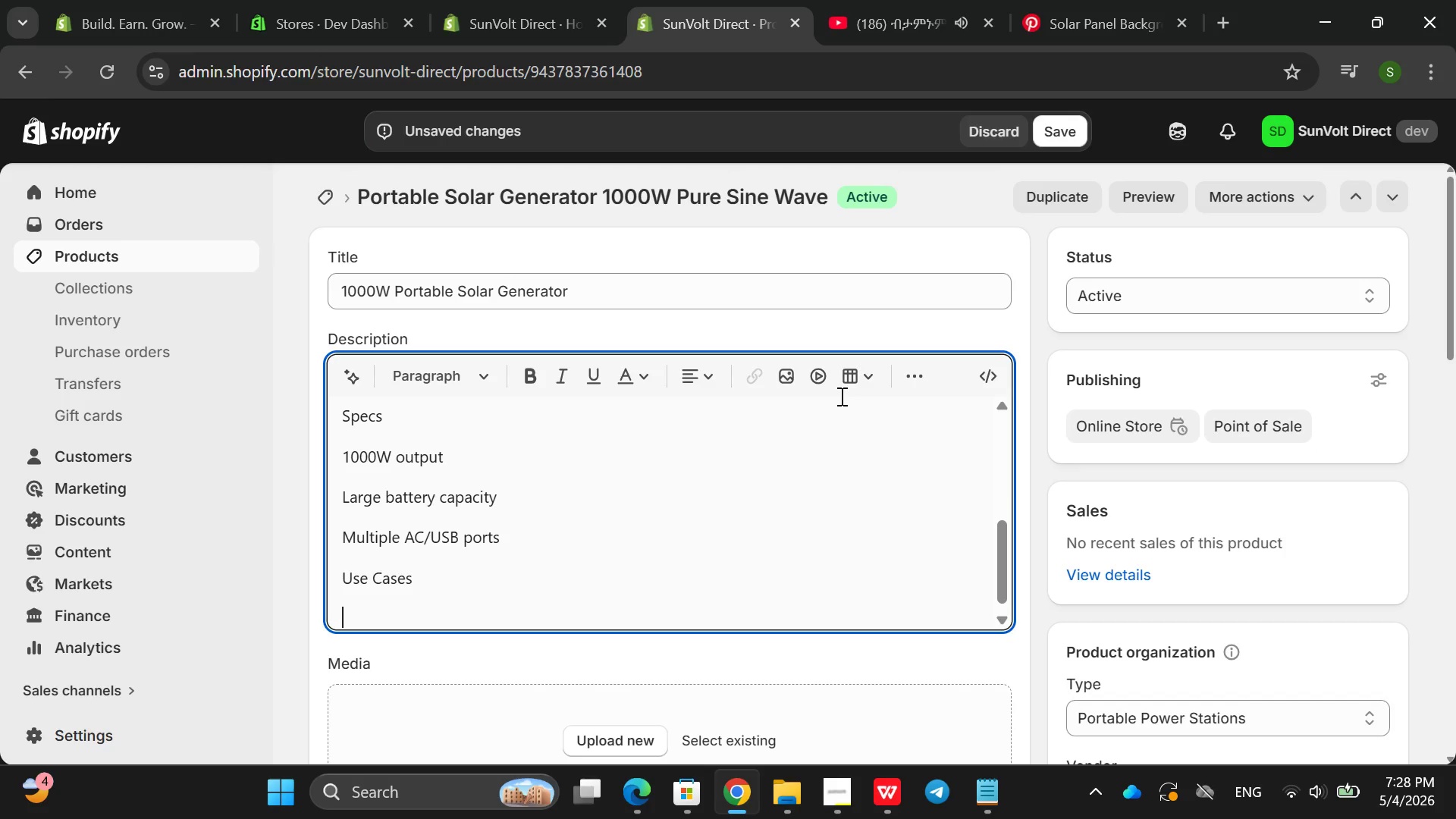 
type(Home Ba)
key(Backspace)
key(Backspace)
type(backup )
 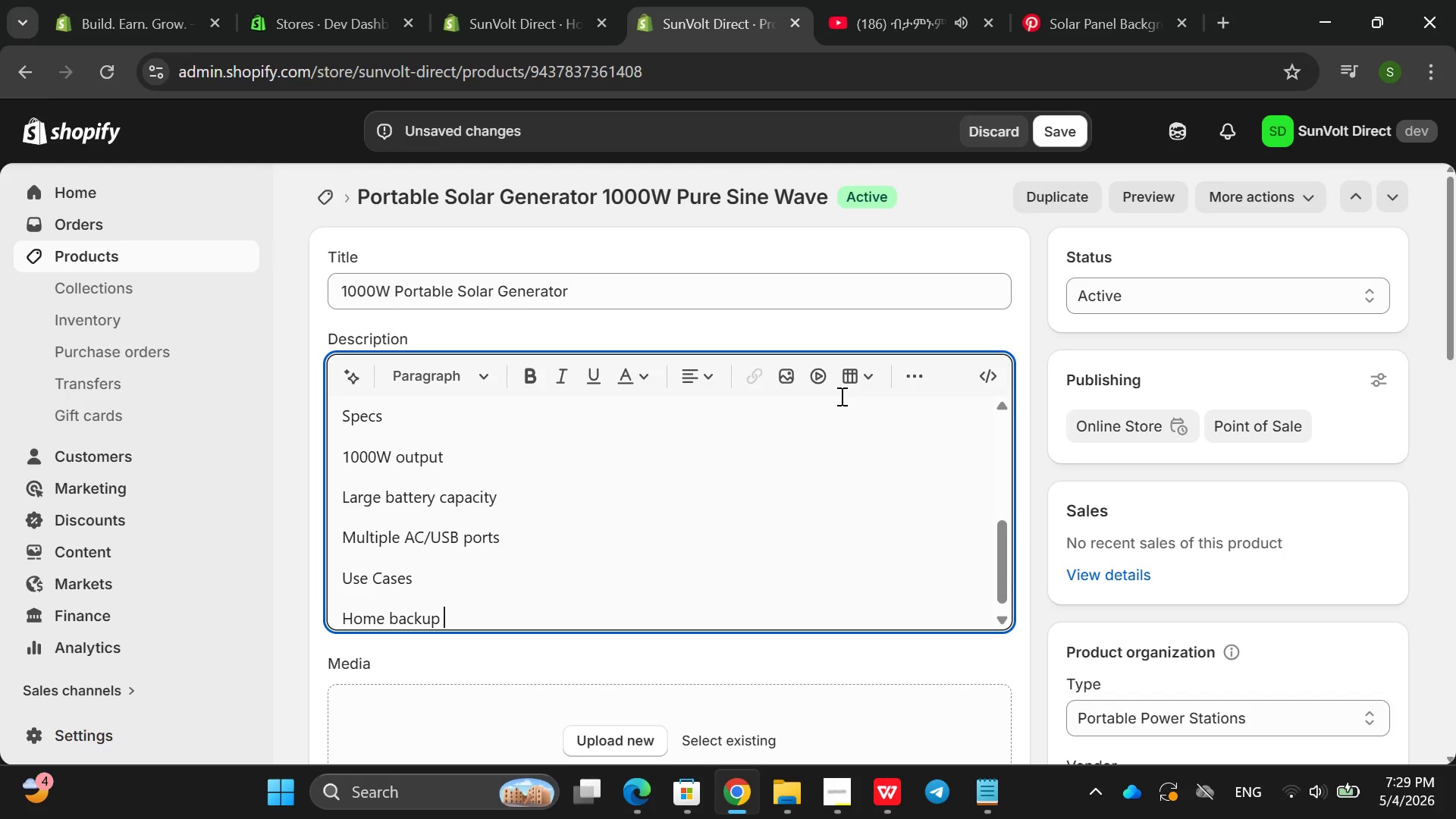 
 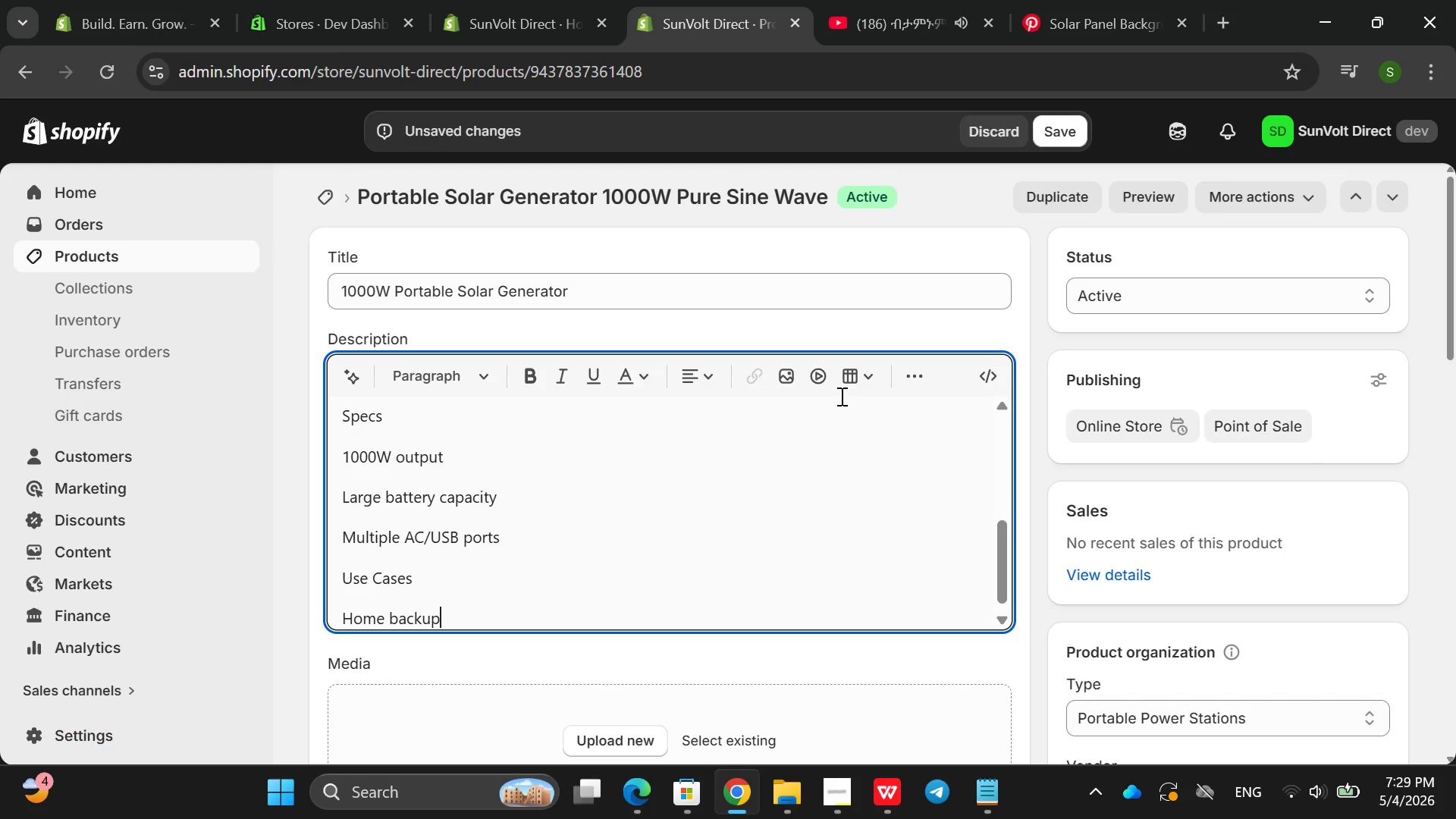 
key(Enter)
 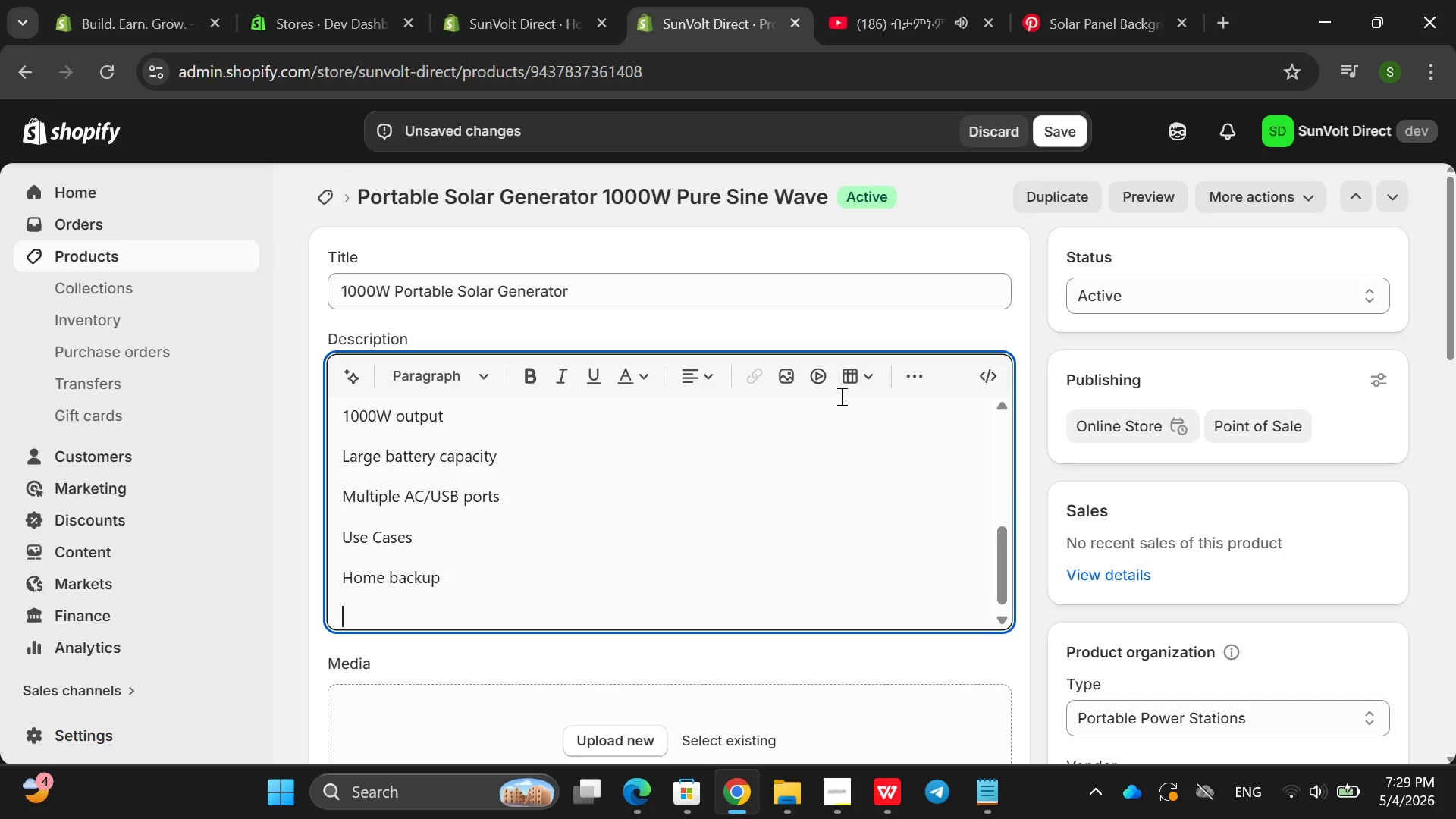 
type(Van life )
 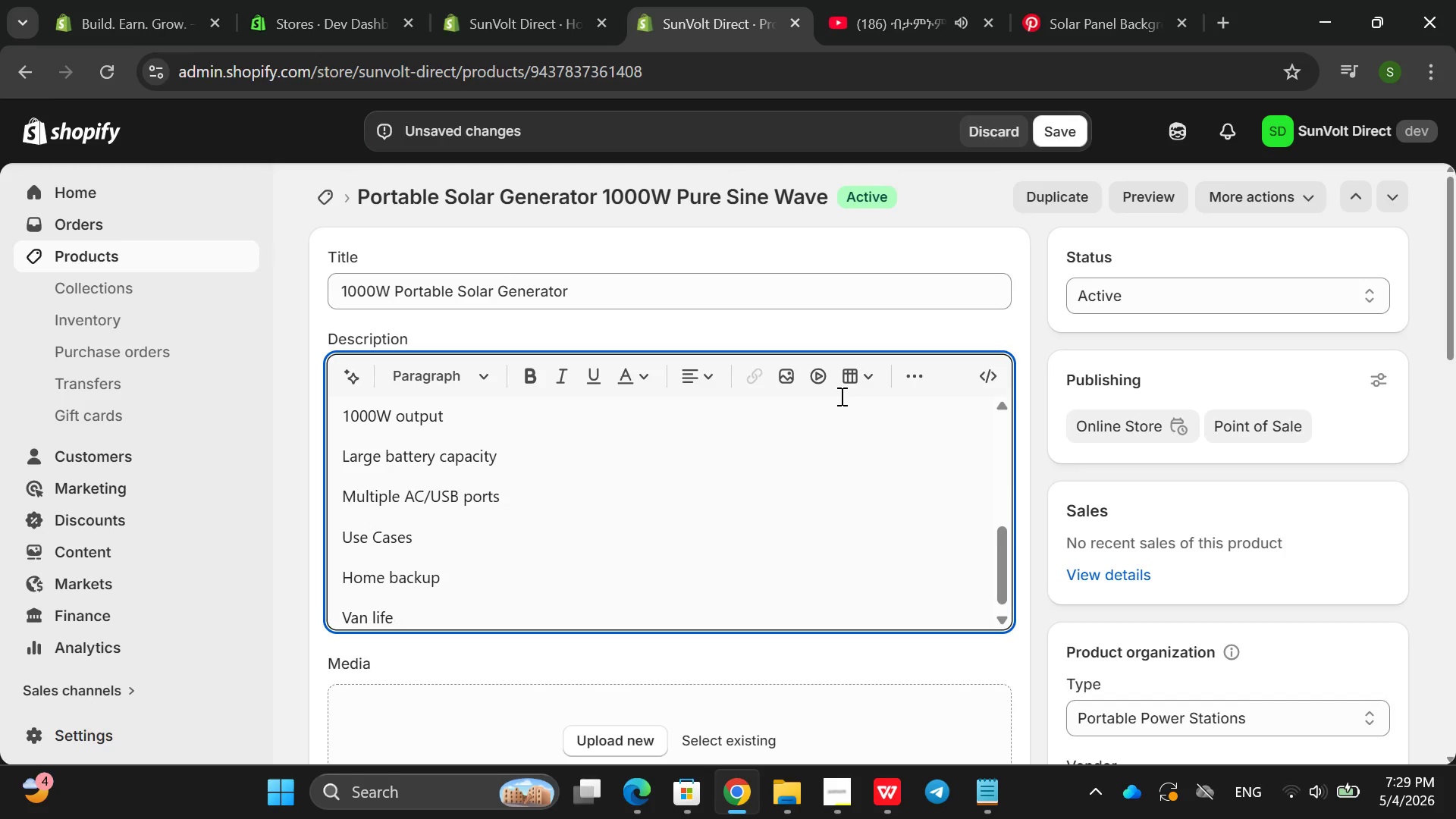 
key(Enter)
 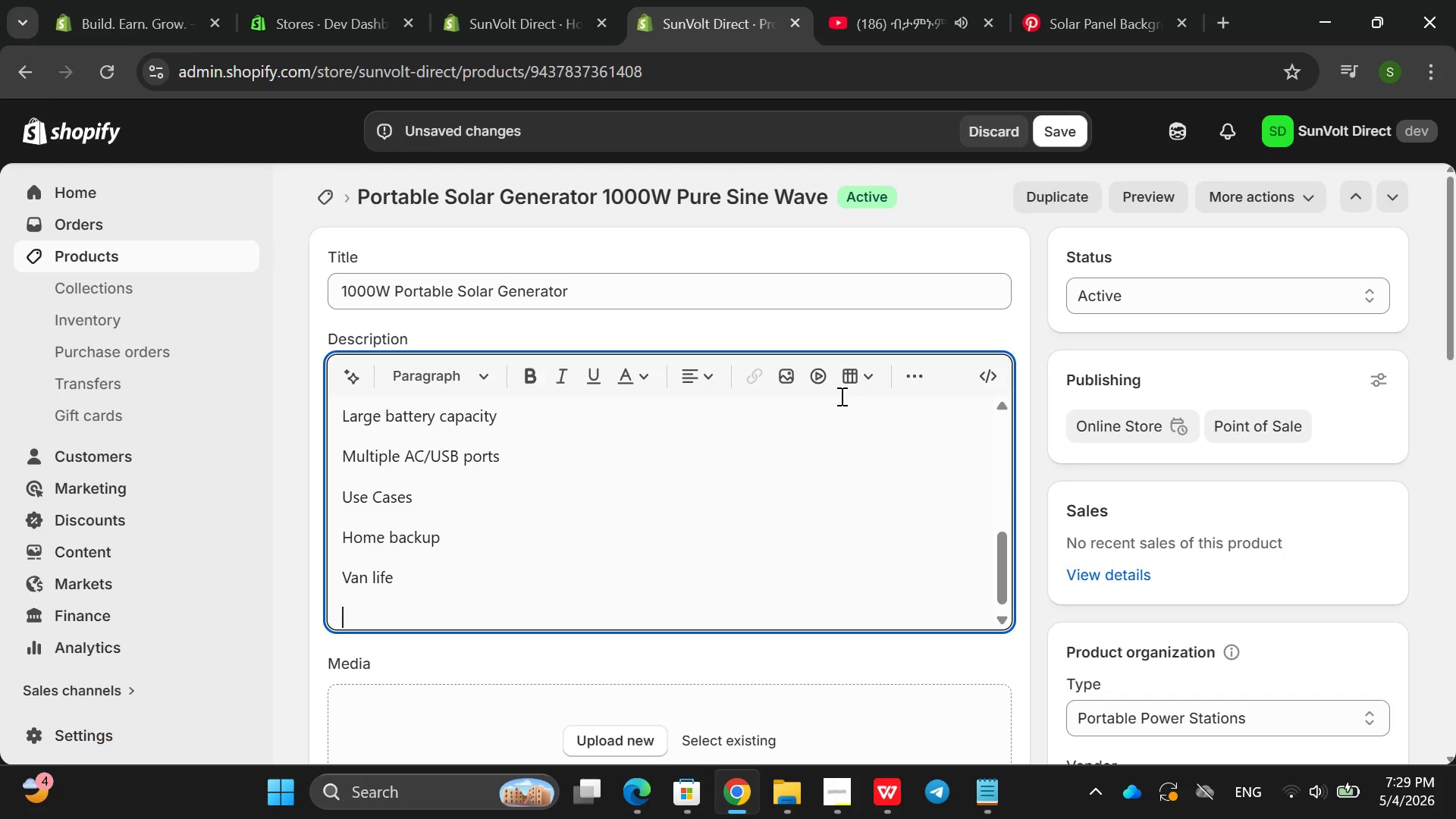 
type(OUt)
key(Backspace)
key(Backspace)
type(utfoor )
key(Backspace)
key(Backspace)
key(Backspace)
key(Backspace)
key(Backspace)
type(door wotk )
key(Backspace)
key(Backspace)
type(rk)
key(Backspace)
key(Backspace)
key(Backspace)
type(rkm)
key(Backspace)
 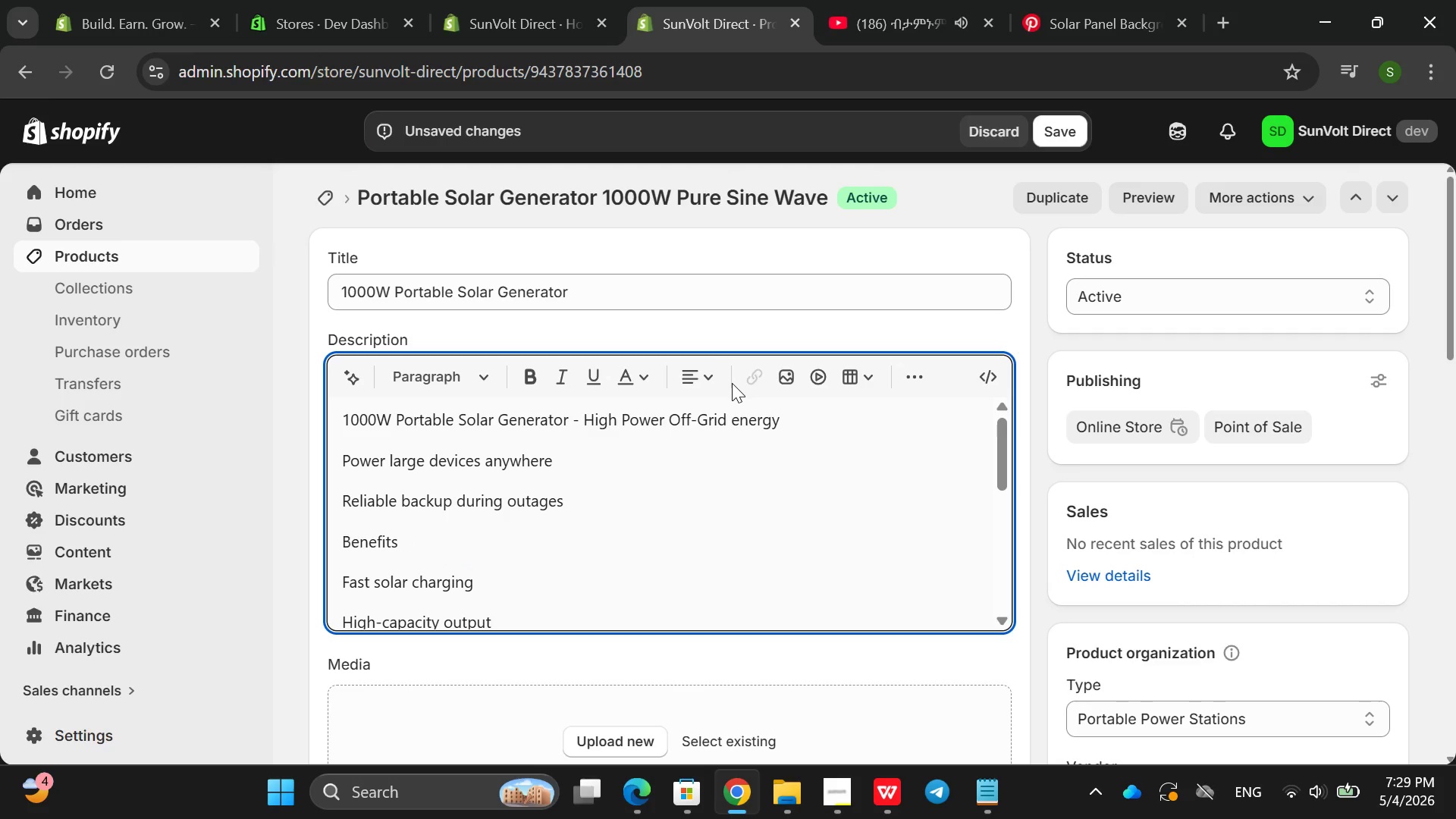 
double_click([709, 418])
 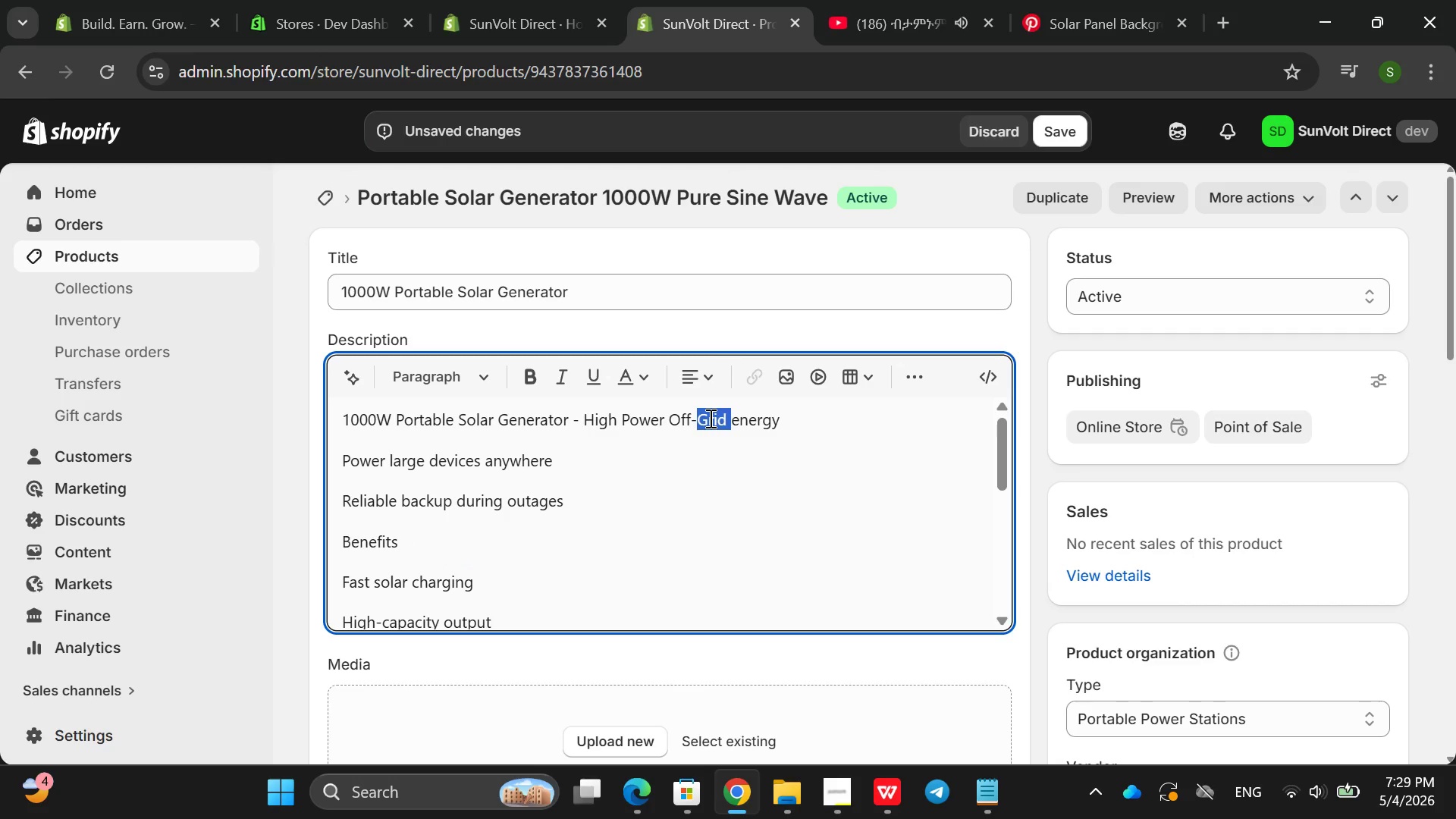 
triple_click([709, 418])
 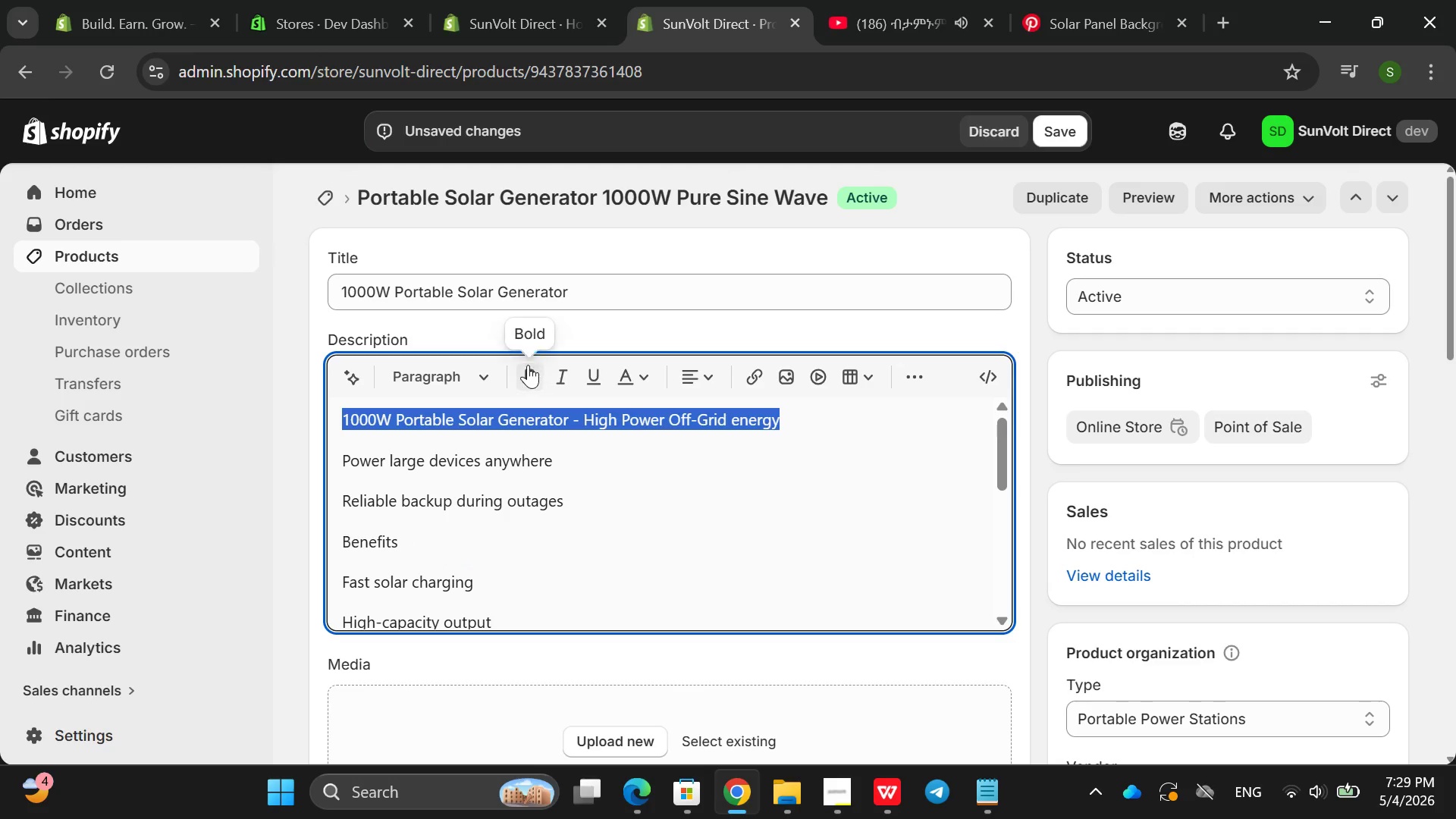 
left_click([527, 365])
 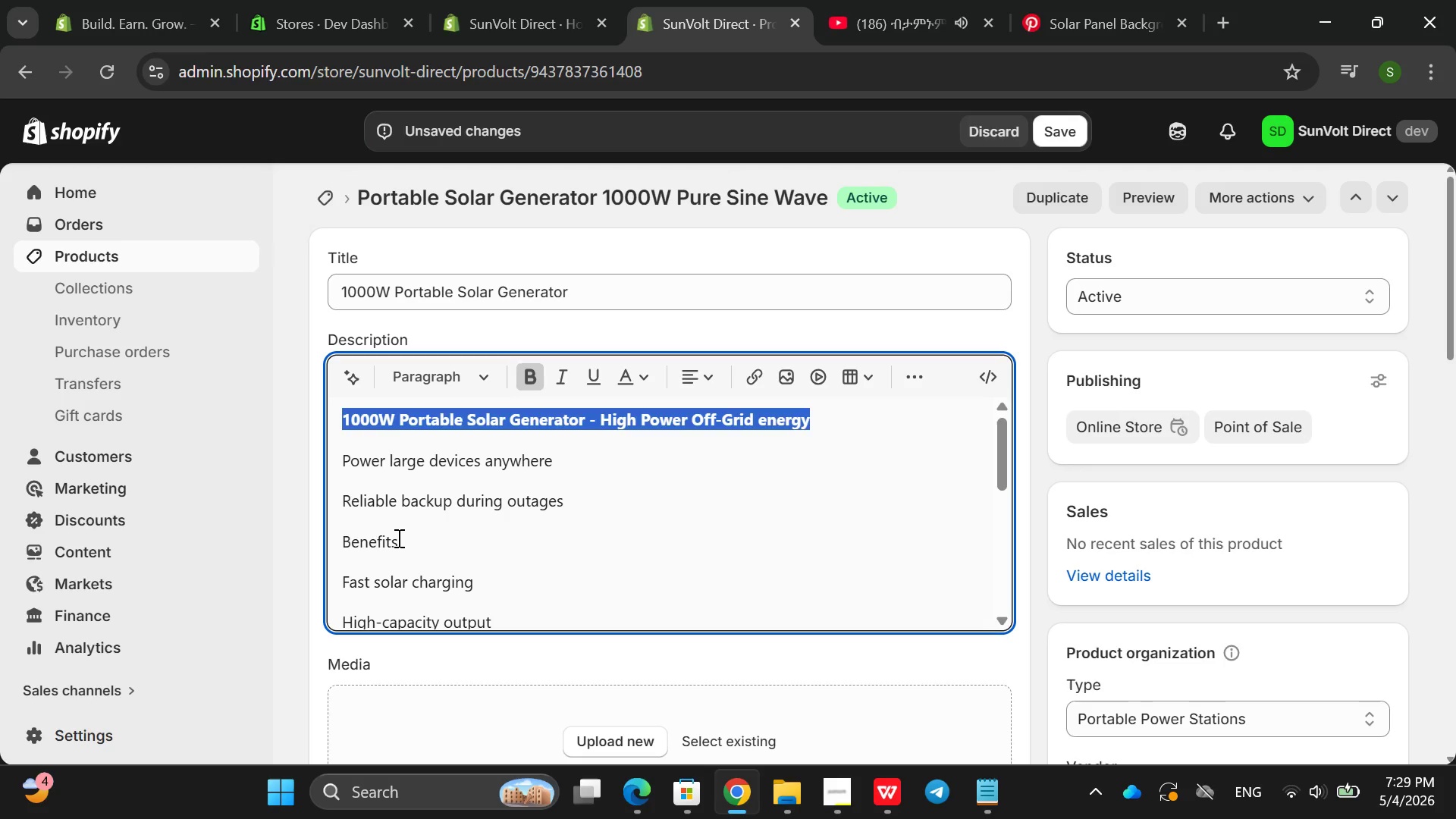 
double_click([397, 538])
 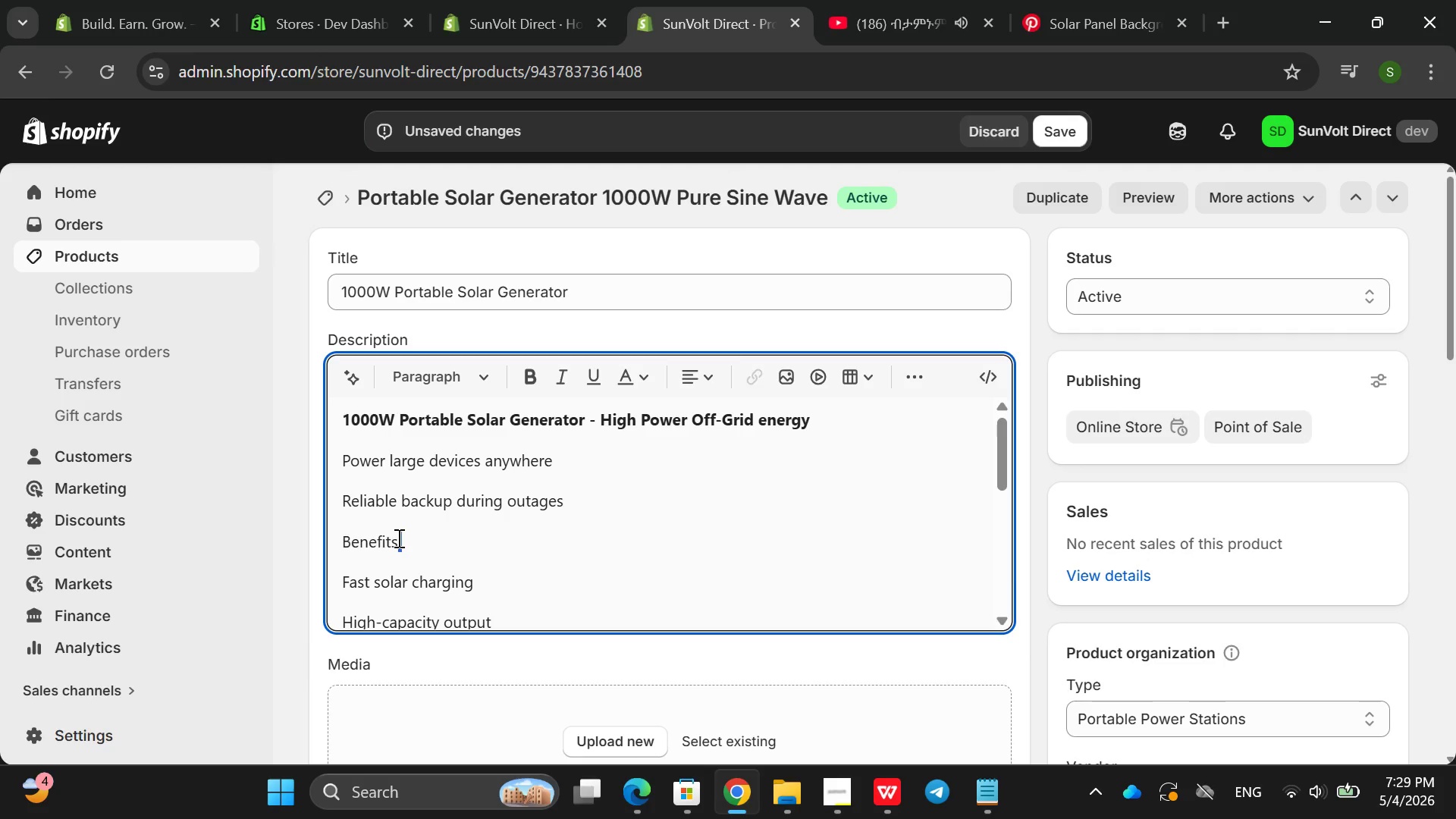 
triple_click([397, 538])
 